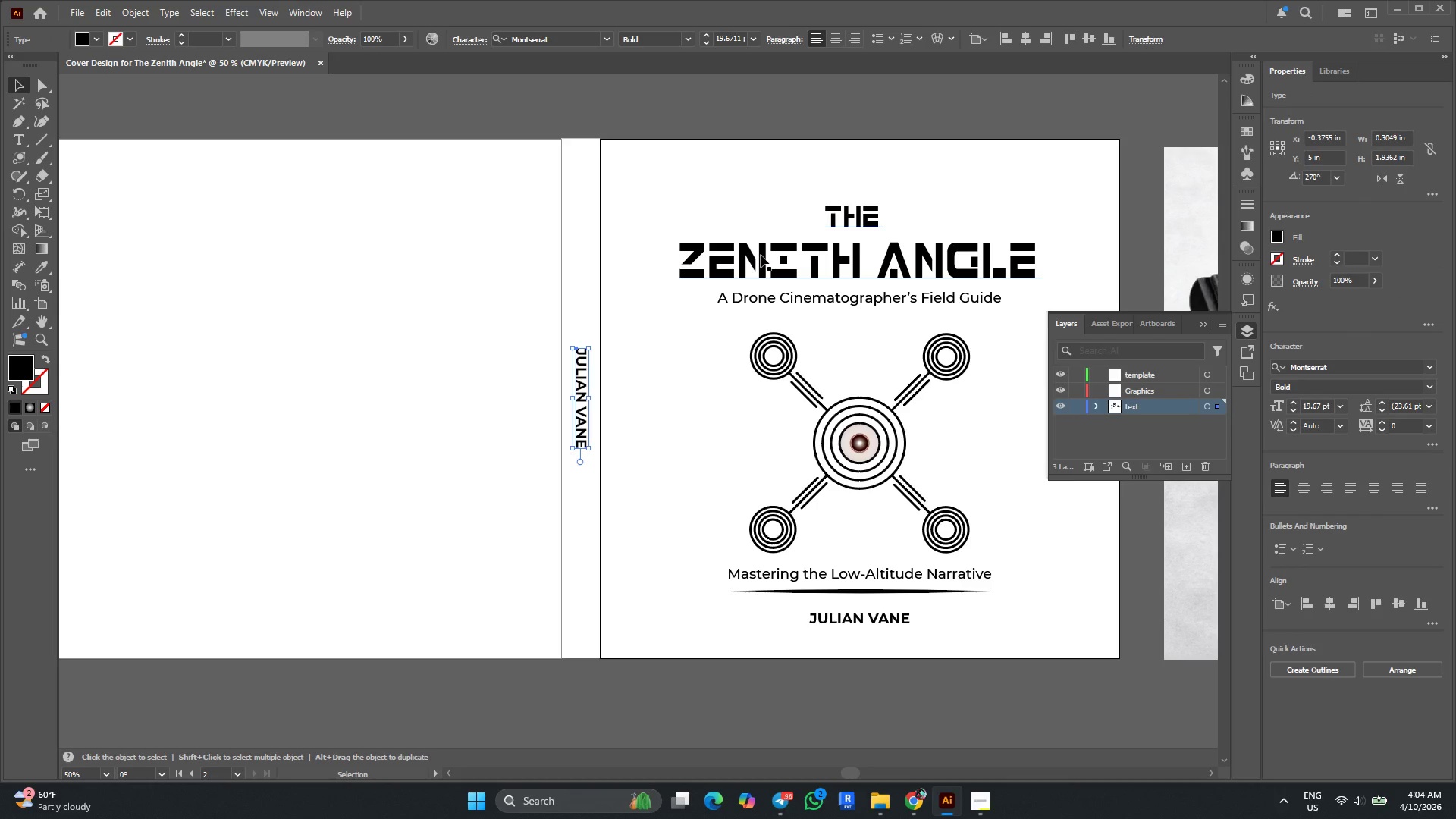 
left_click([764, 255])
 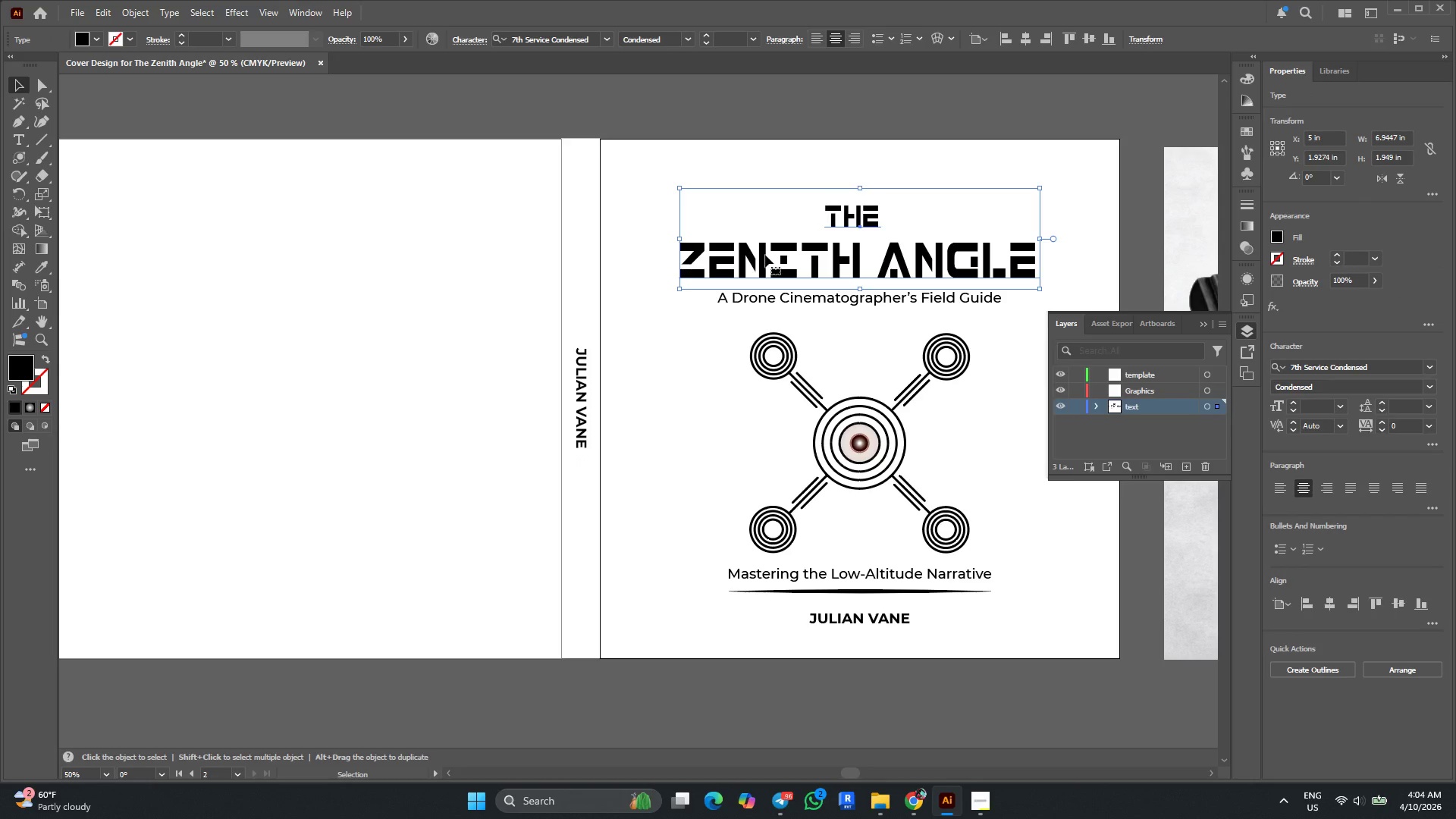 
hold_key(key=AltLeft, duration=1.62)
left_click_drag(start_coordinate=[765, 255], to_coordinate=[350, 232])
 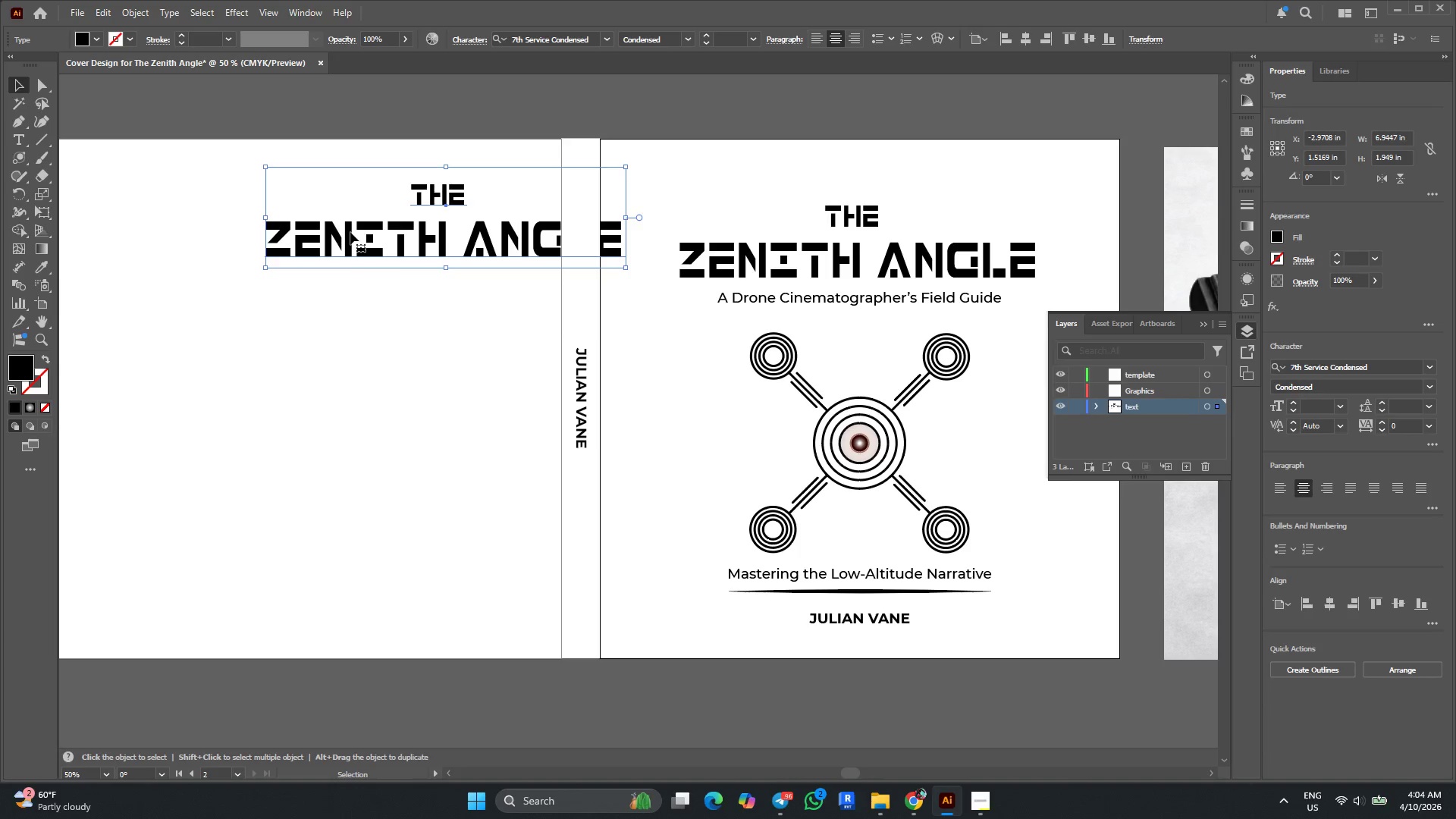 
right_click([350, 231])
 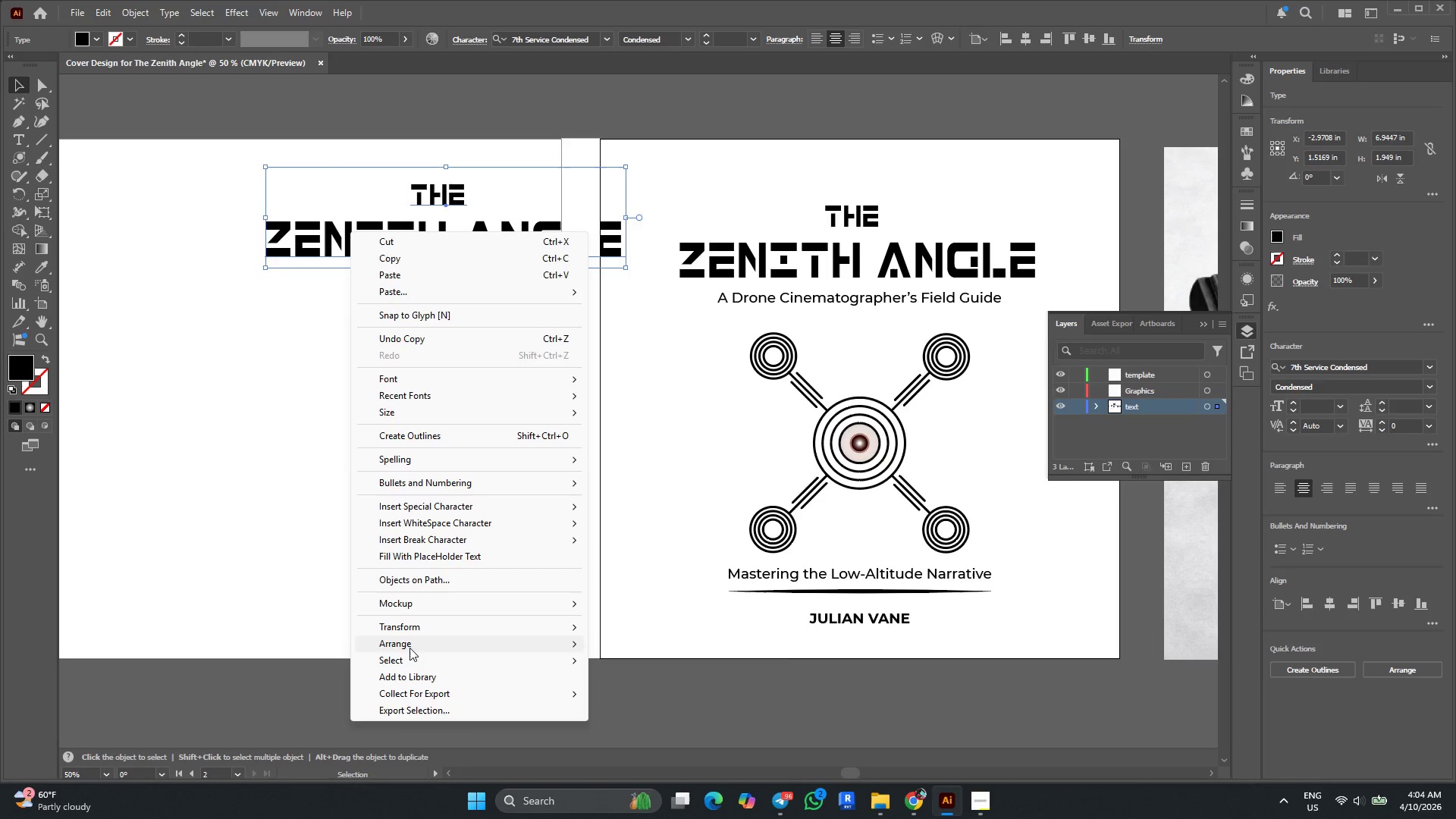 
left_click([406, 647])
 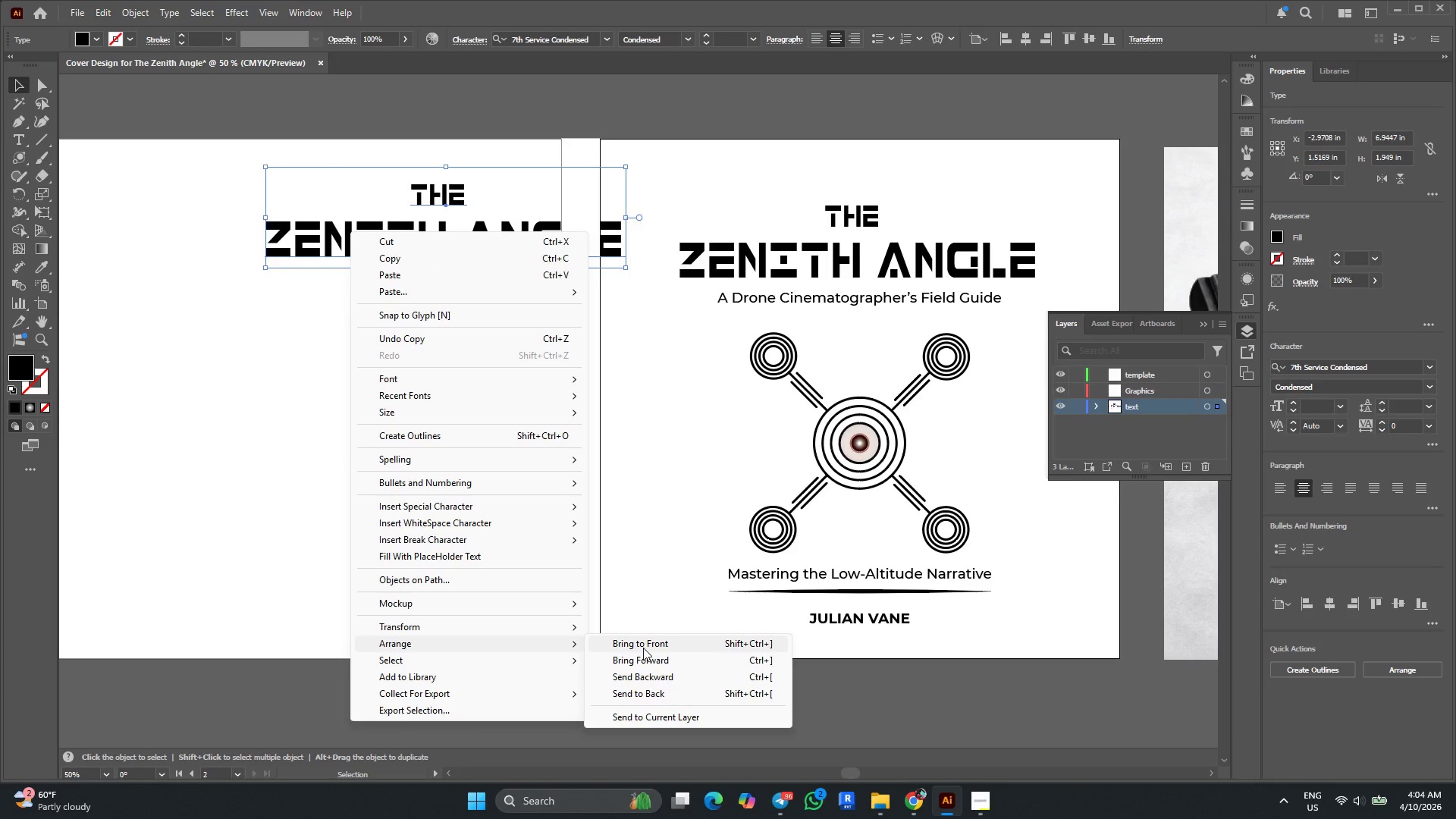 
left_click([645, 642])
 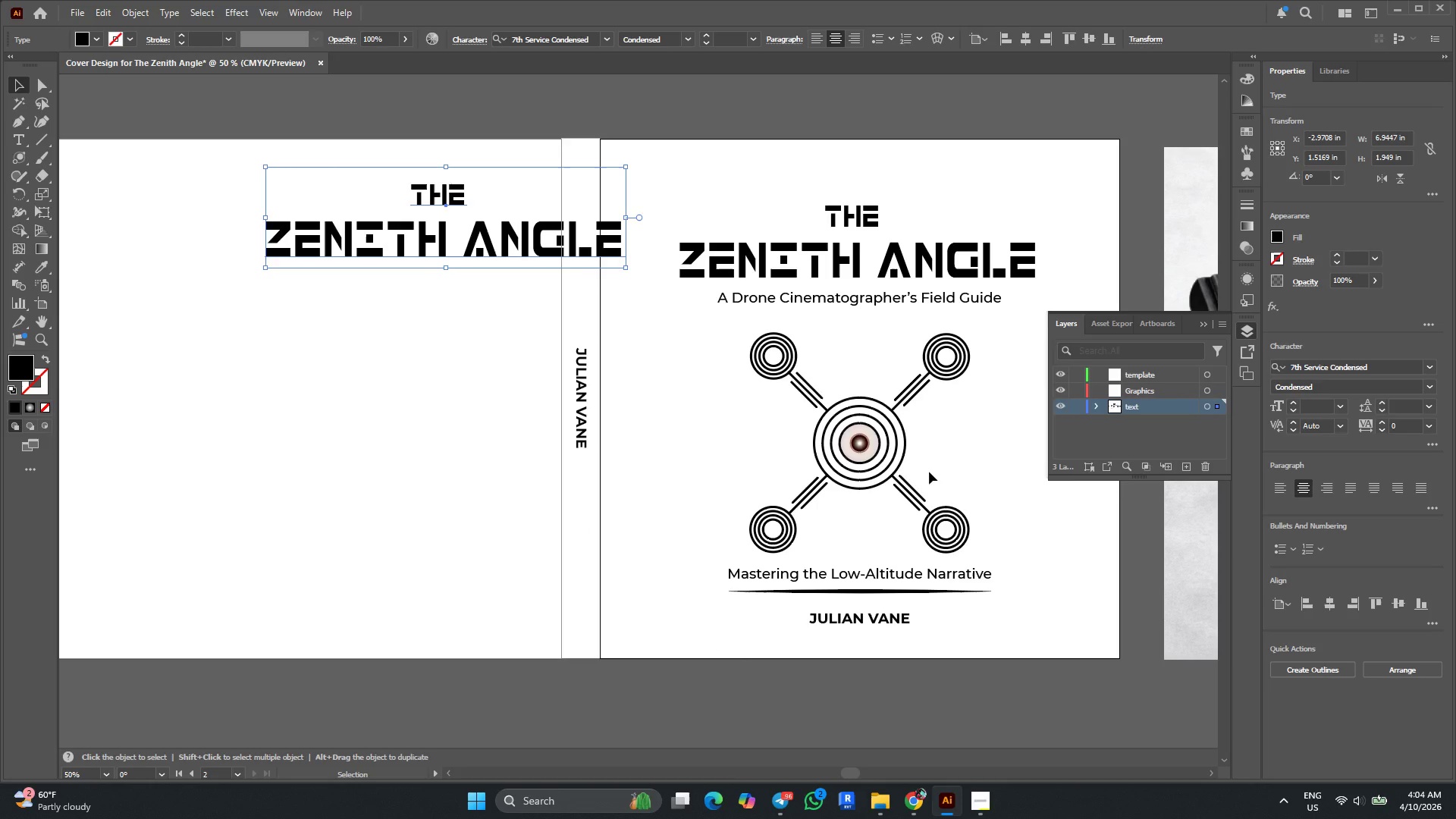 
left_click([879, 448])
 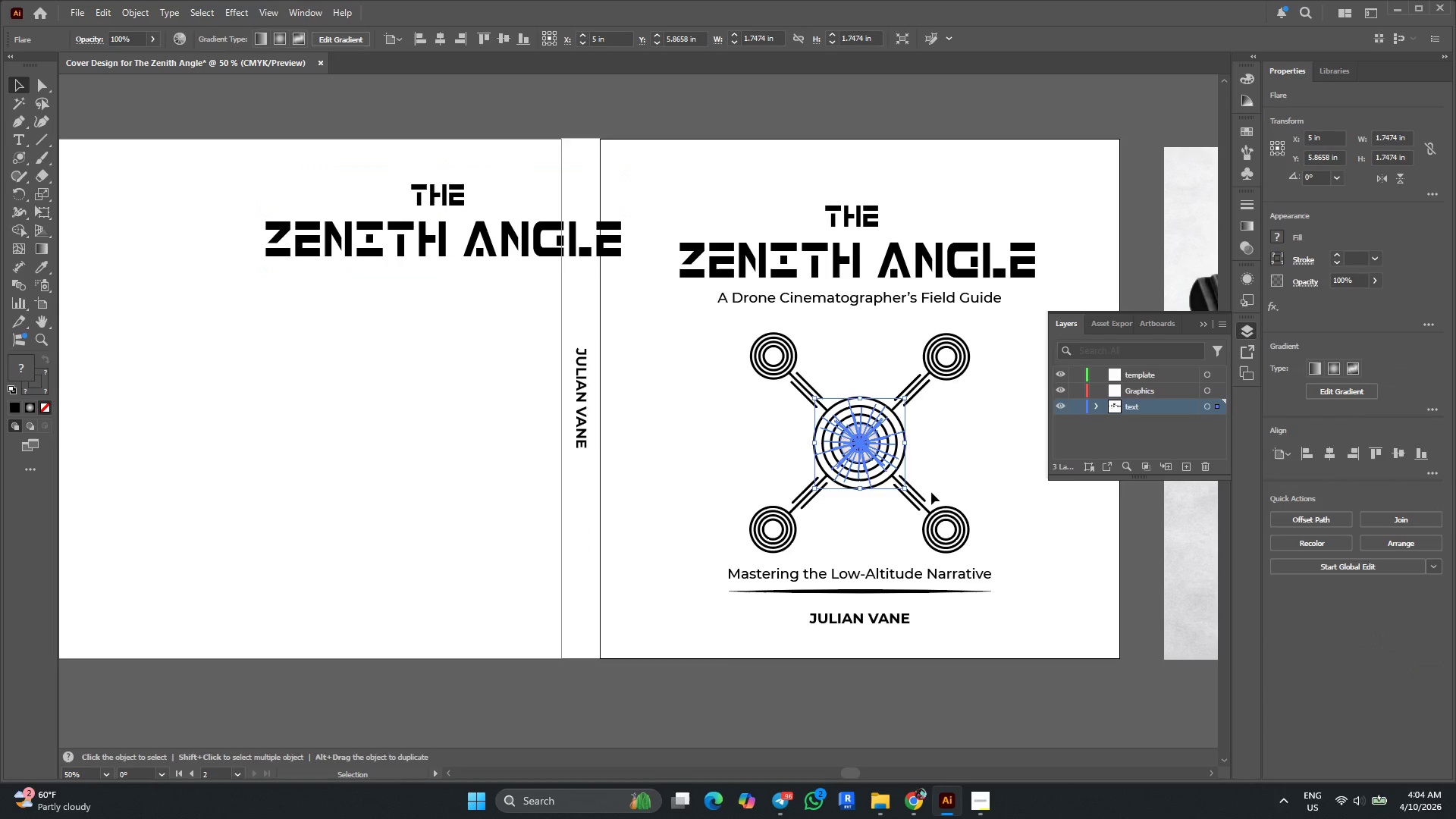 
hold_key(key=ShiftLeft, duration=0.88)
left_click([924, 505])
 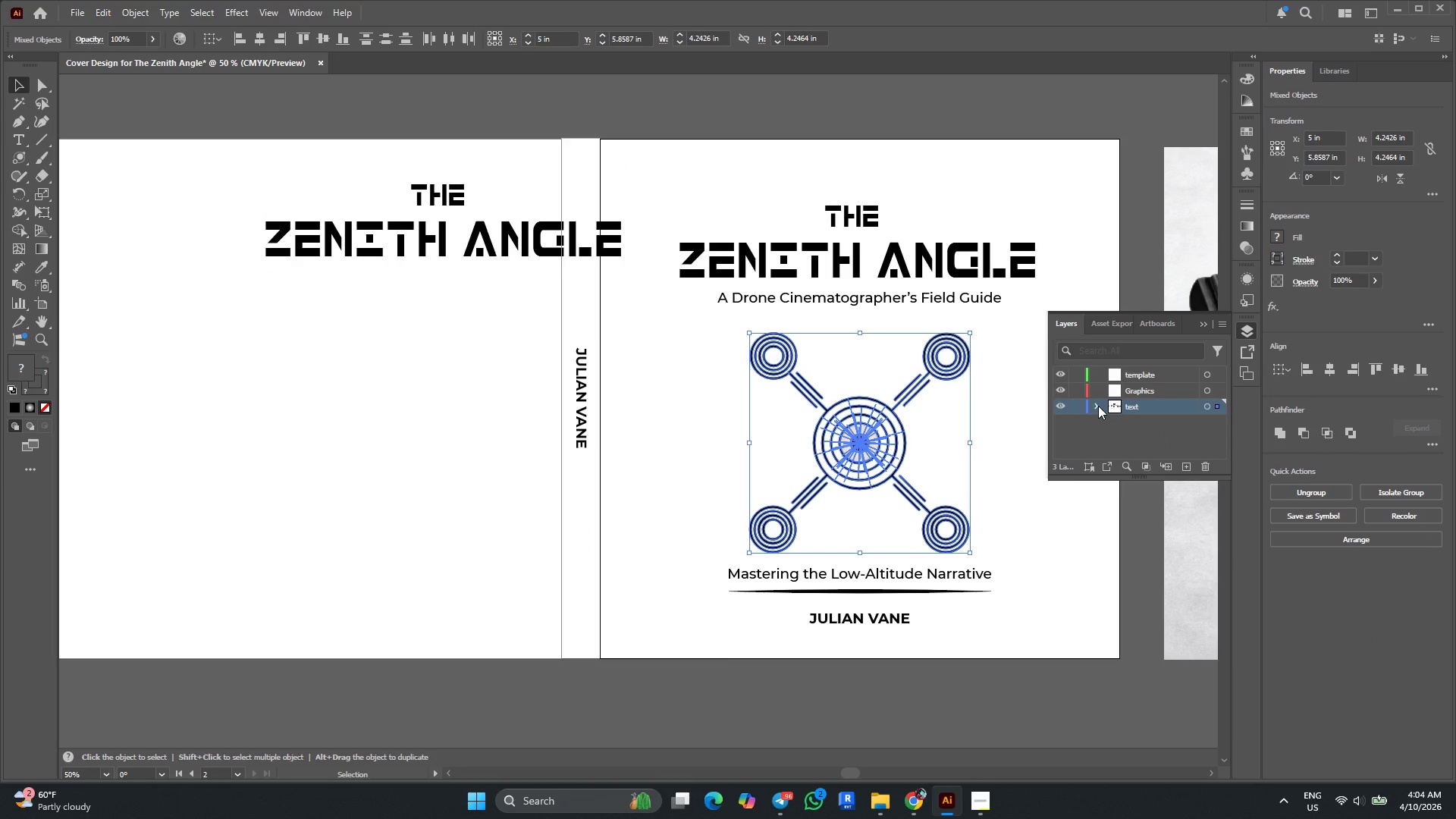 
left_click([1097, 405])
 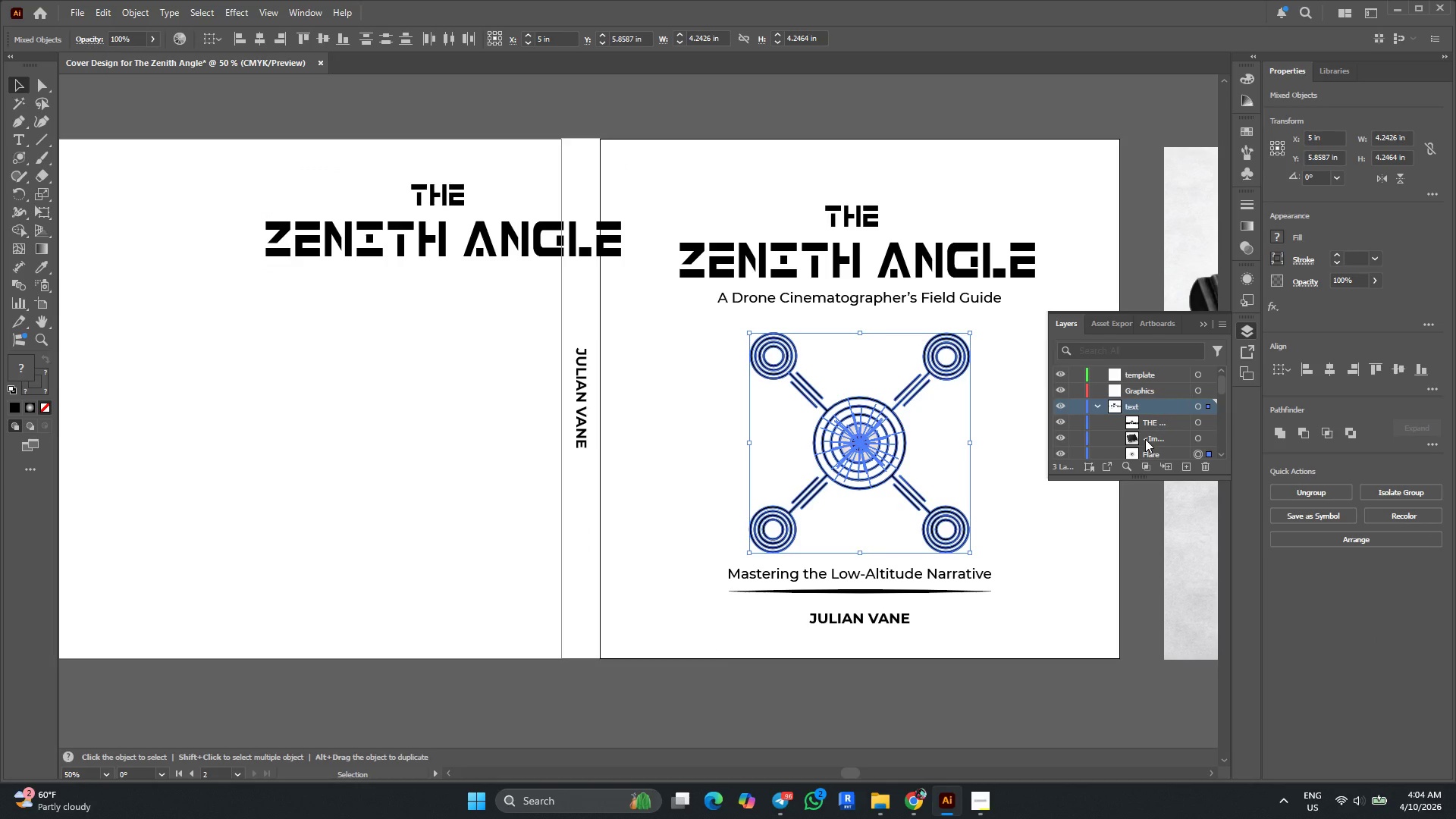 
scroll: coordinate [1146, 439], scroll_direction: down, amount: 1.0
 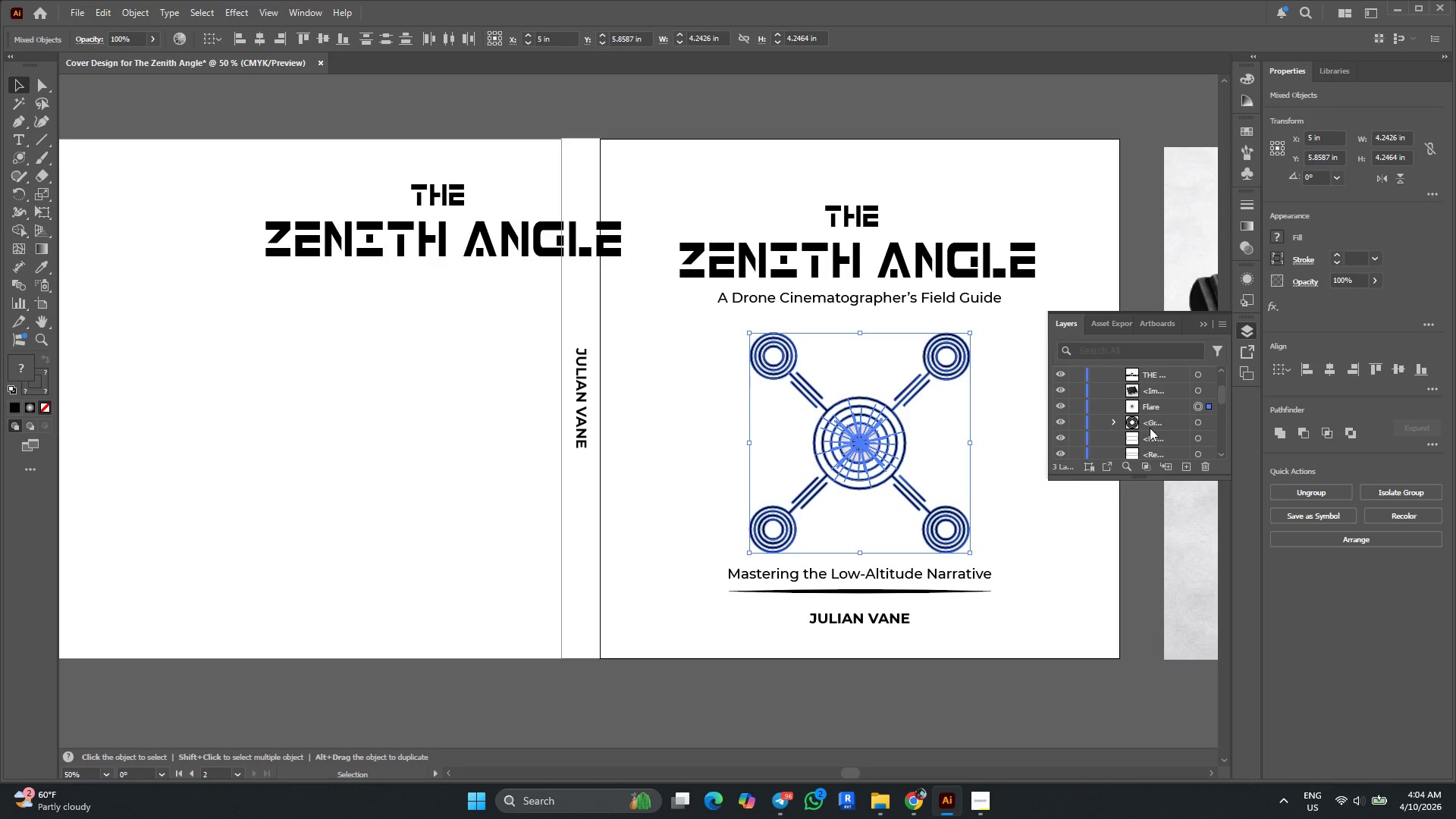 
scroll: coordinate [1150, 428], scroll_direction: none, amount: 0.0
 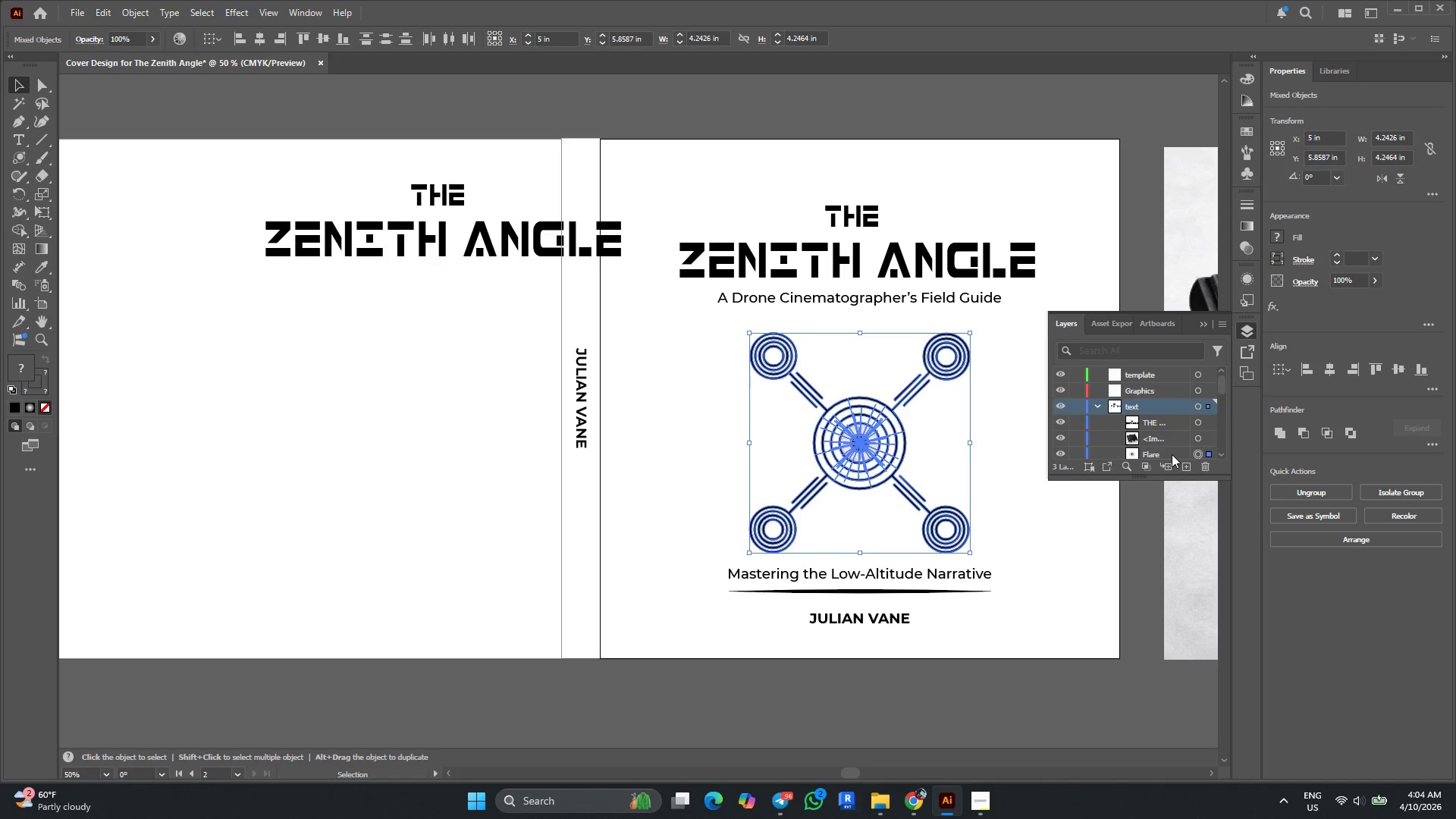 
left_click_drag(start_coordinate=[1172, 456], to_coordinate=[1163, 392])
 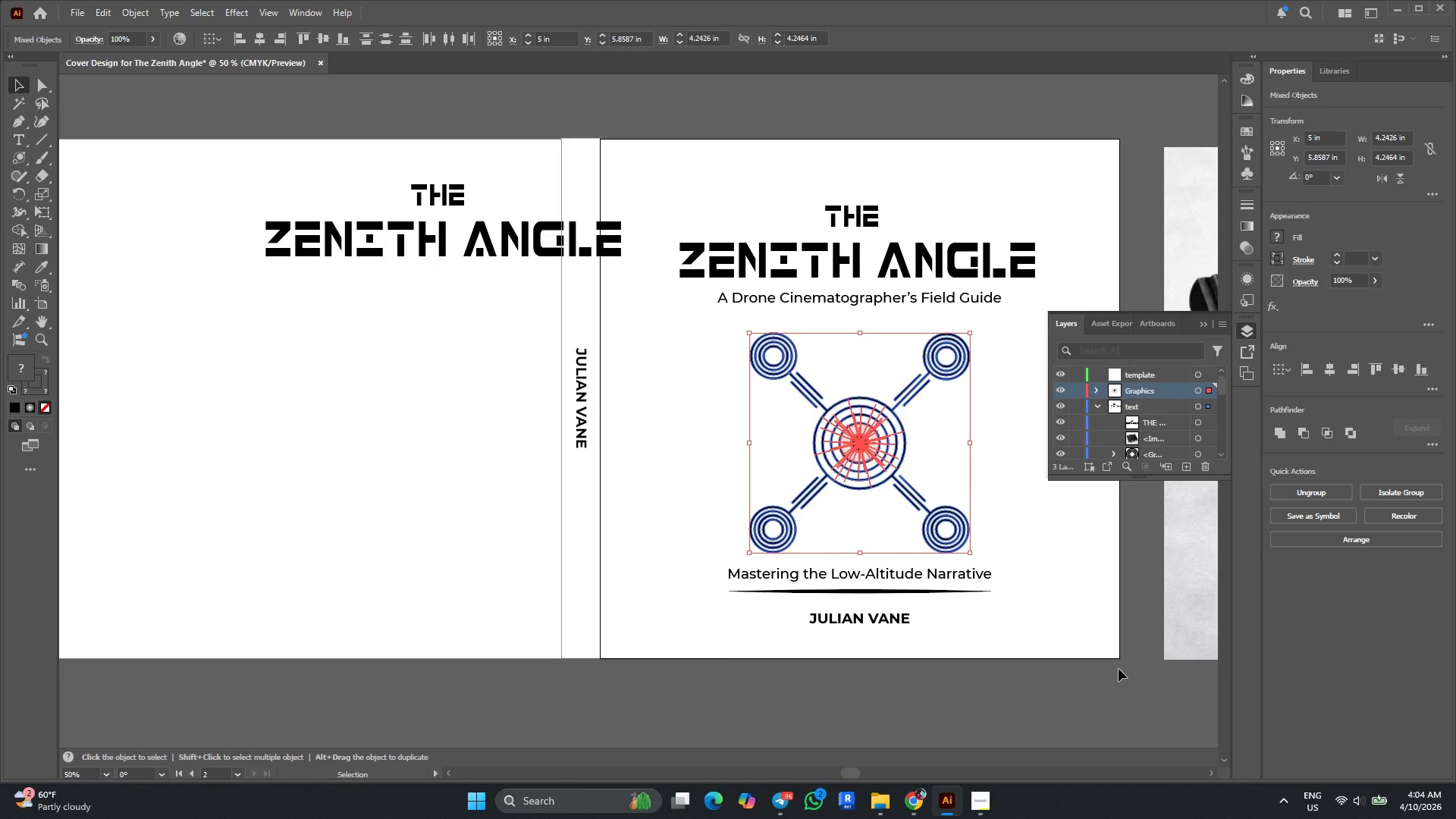 
left_click([1131, 676])
 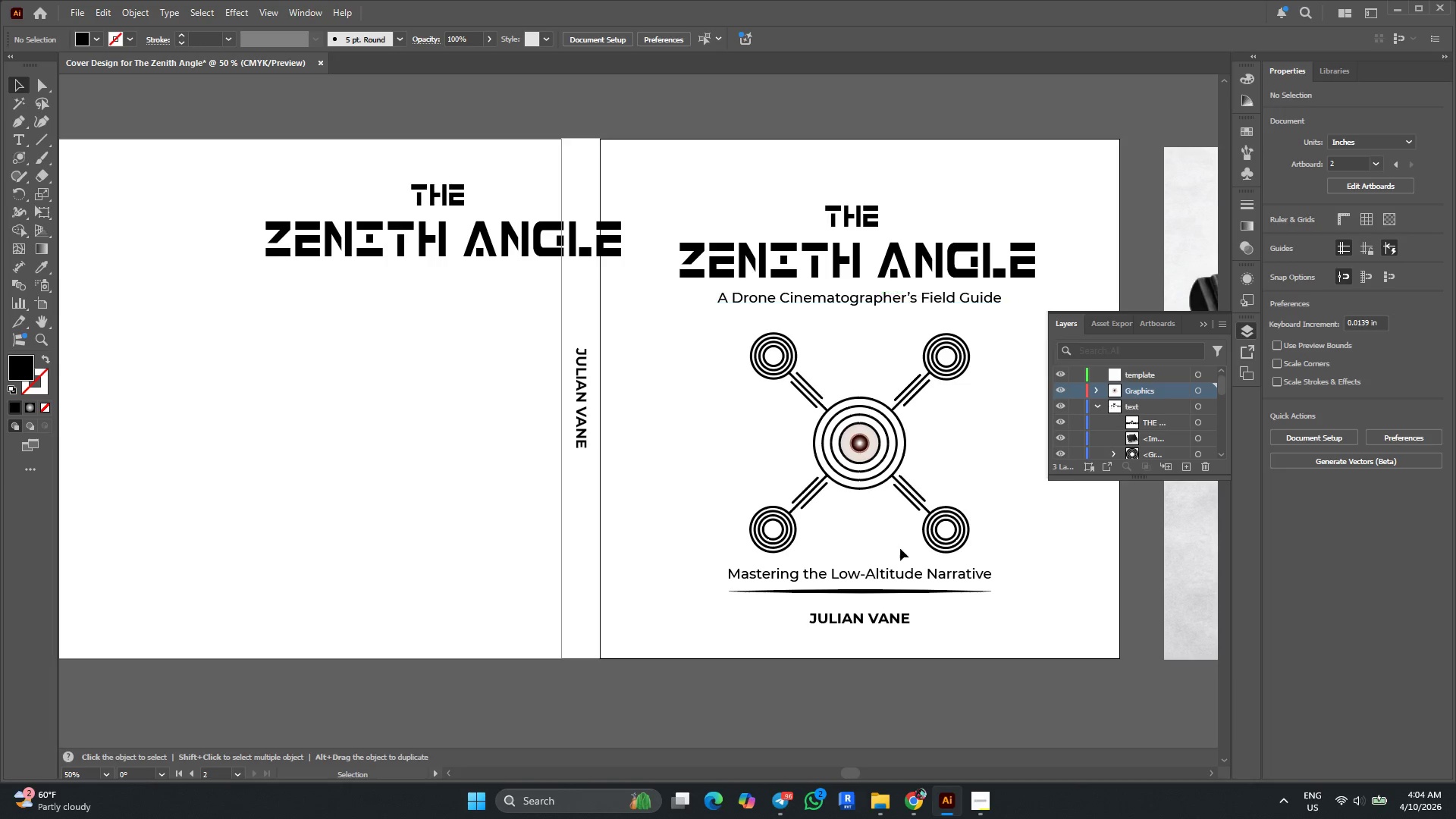 
left_click([899, 592])
 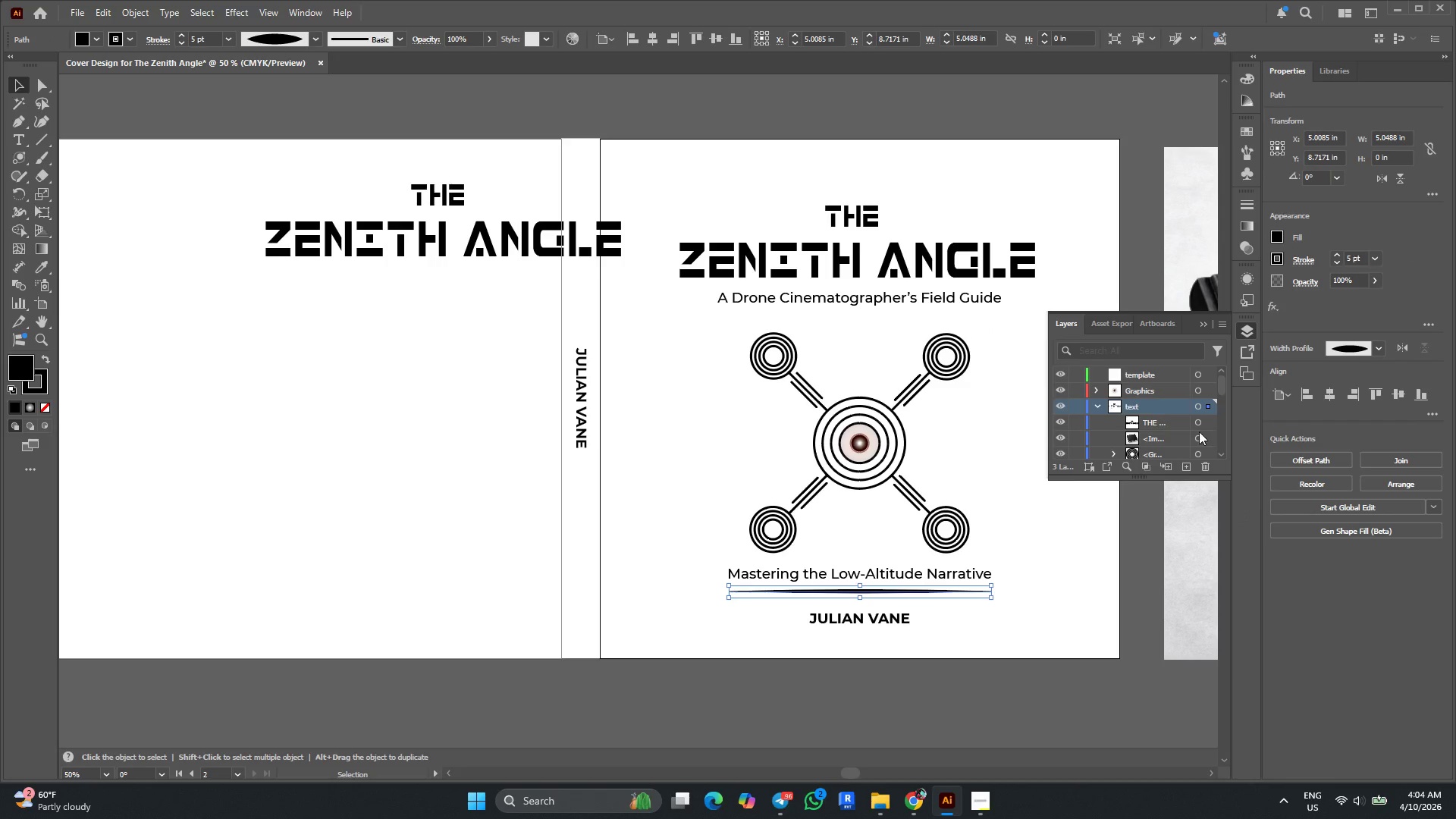 
scroll: coordinate [1142, 419], scroll_direction: down, amount: 3.0
 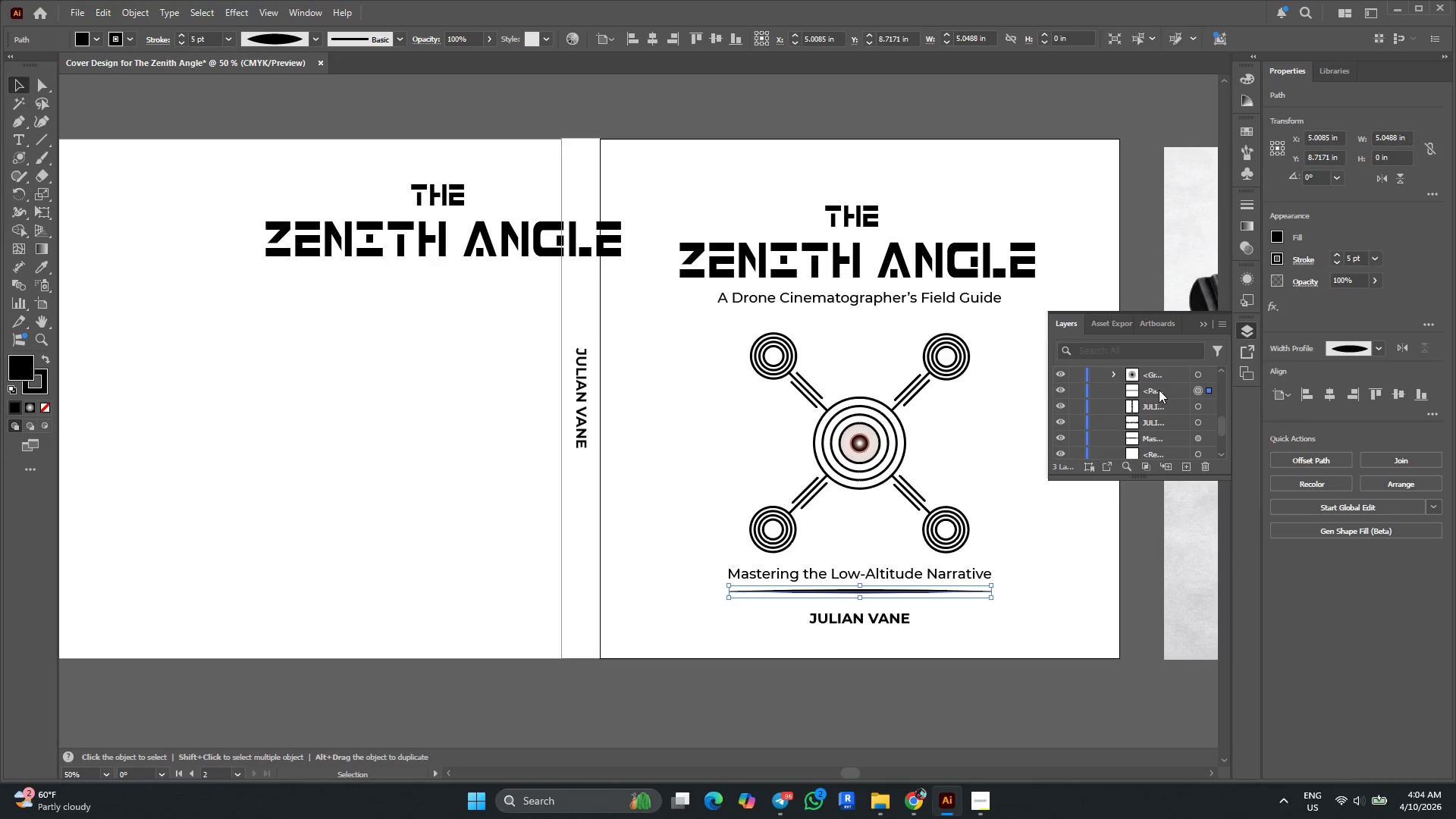 
left_click_drag(start_coordinate=[1159, 392], to_coordinate=[1149, 391])
 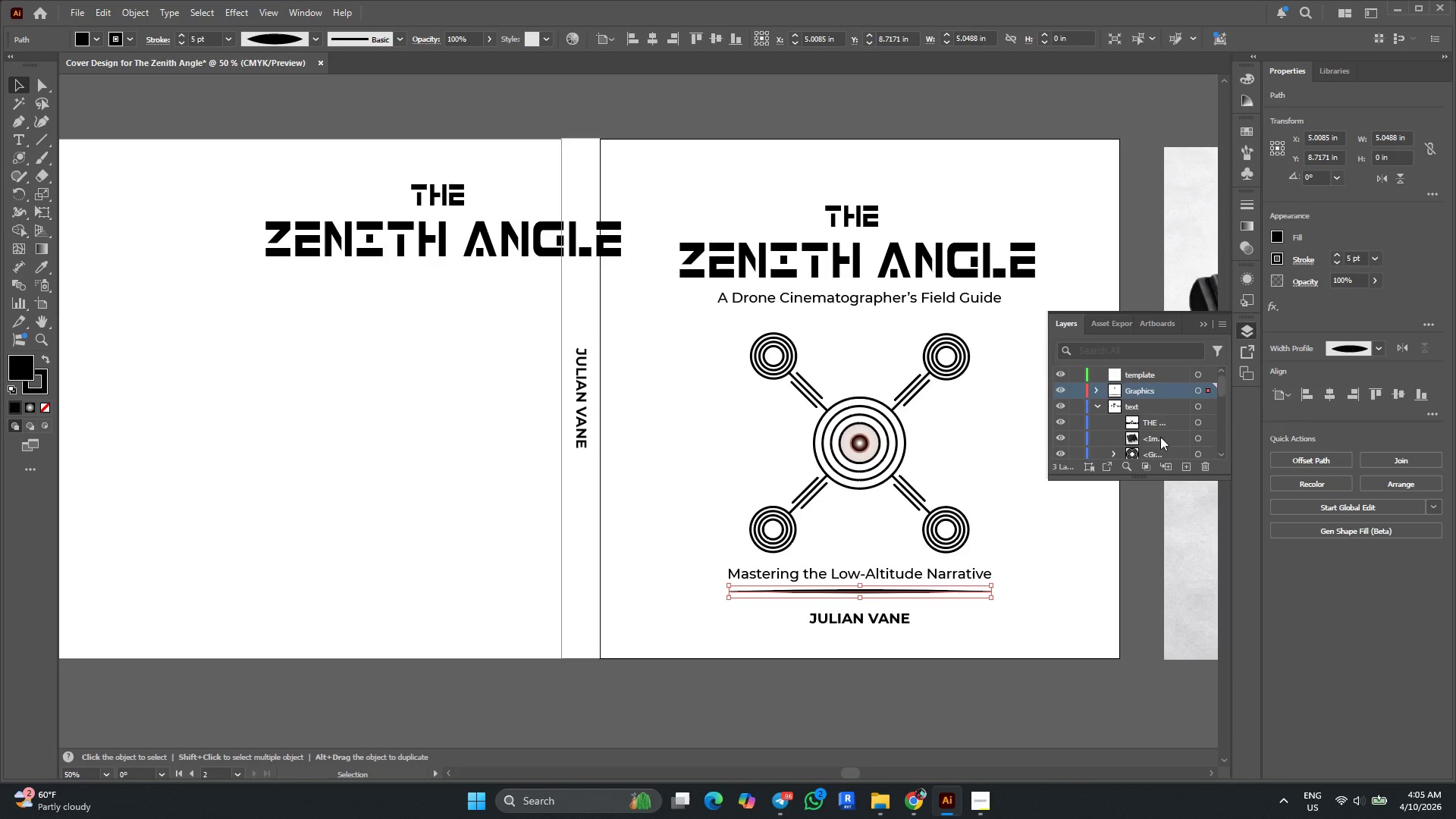 
wait(15.47)
 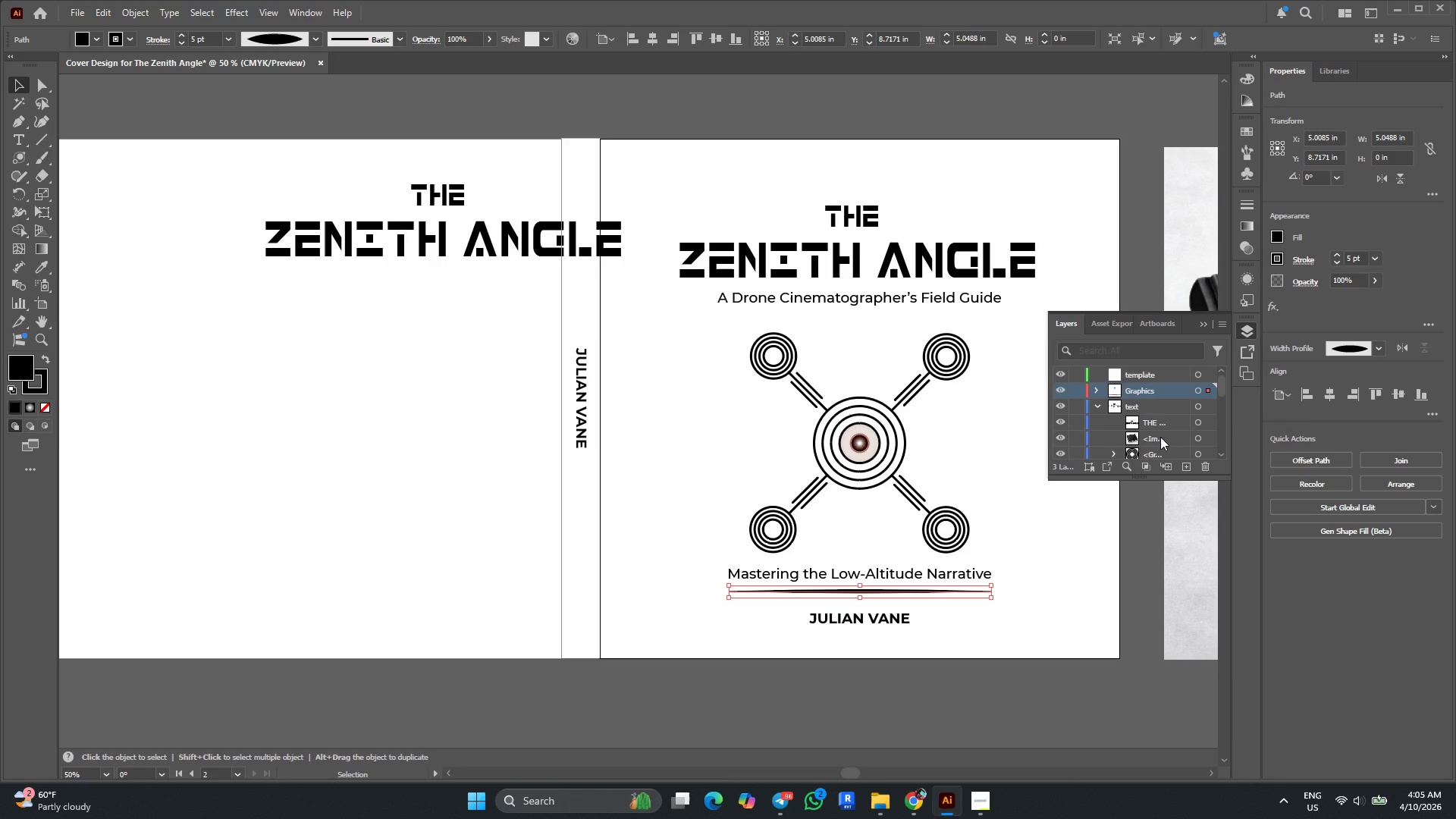 
key(Alt+AltLeft)
 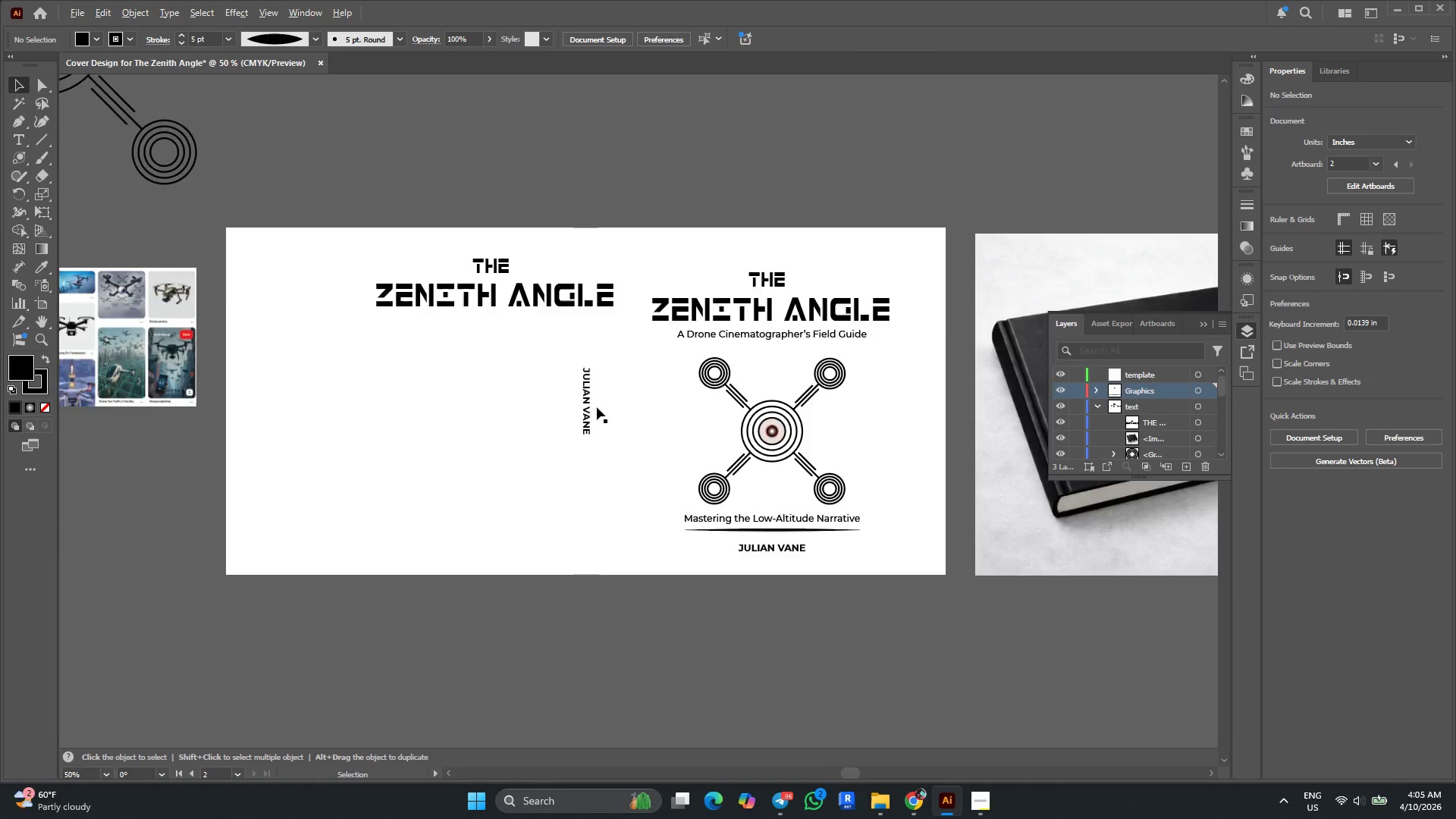 
scroll: coordinate [597, 407], scroll_direction: down, amount: 2.0
 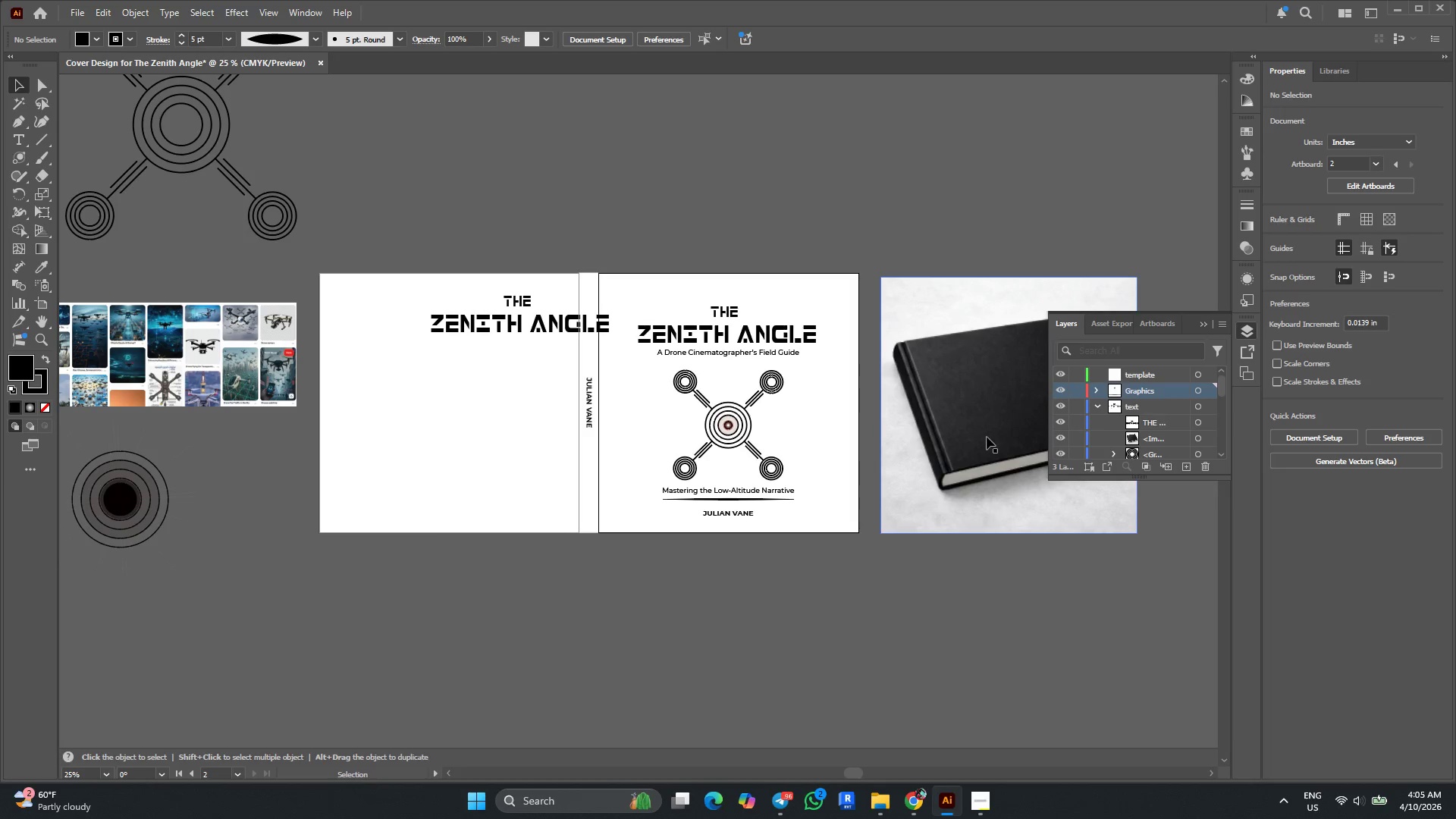 
left_click([987, 437])
 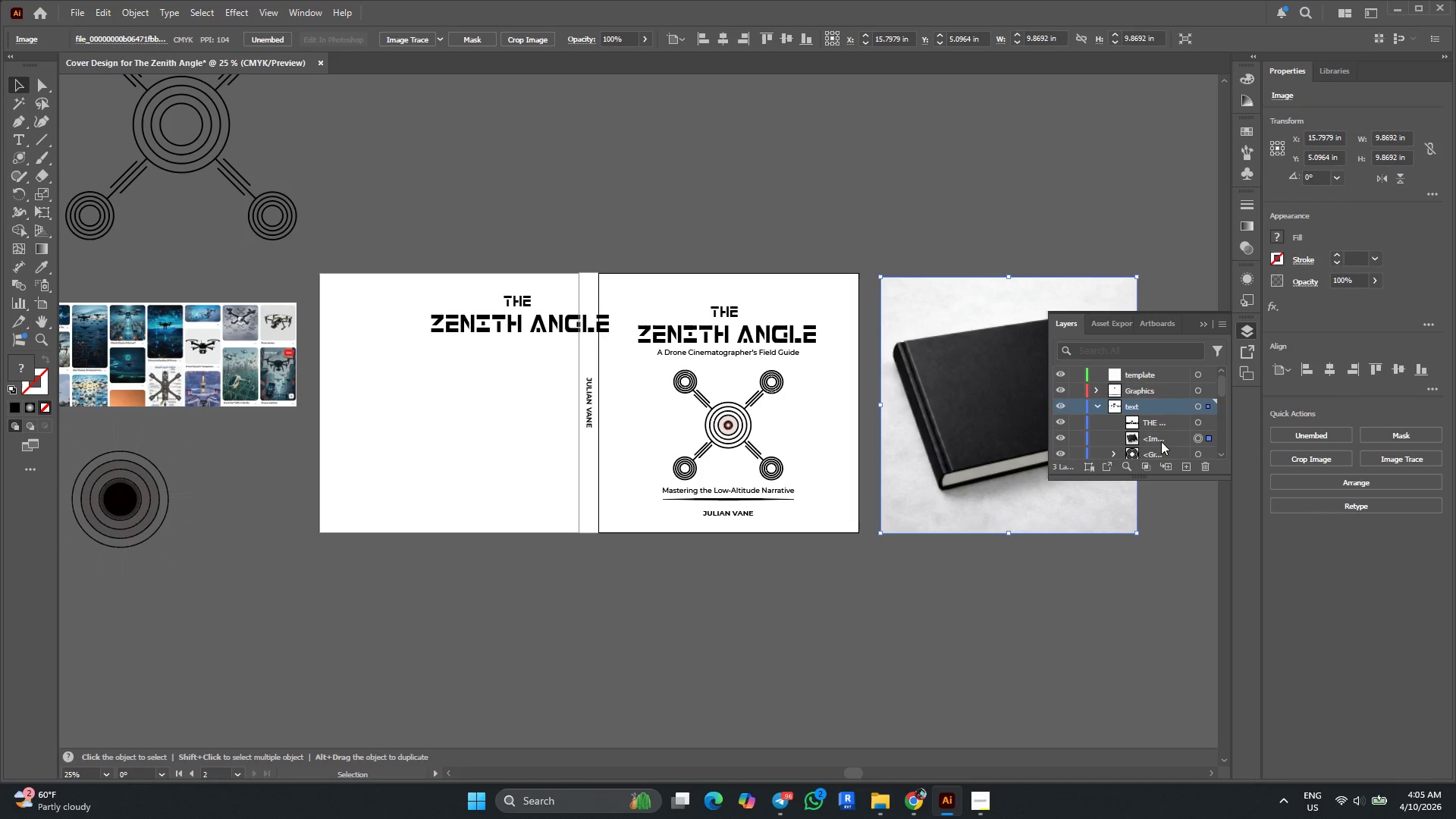 
left_click_drag(start_coordinate=[1161, 441], to_coordinate=[1153, 374])
 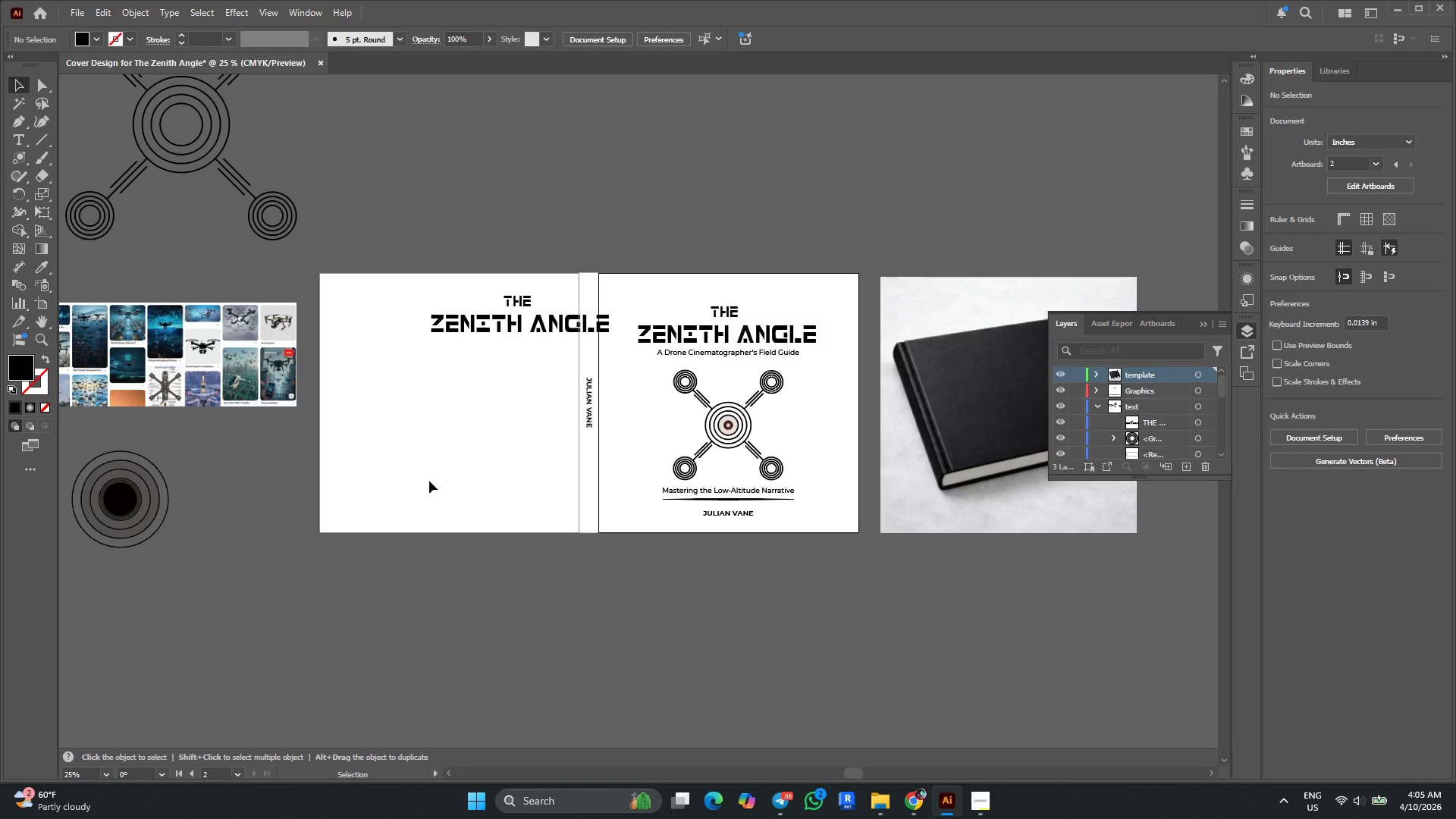 
key(Space)
 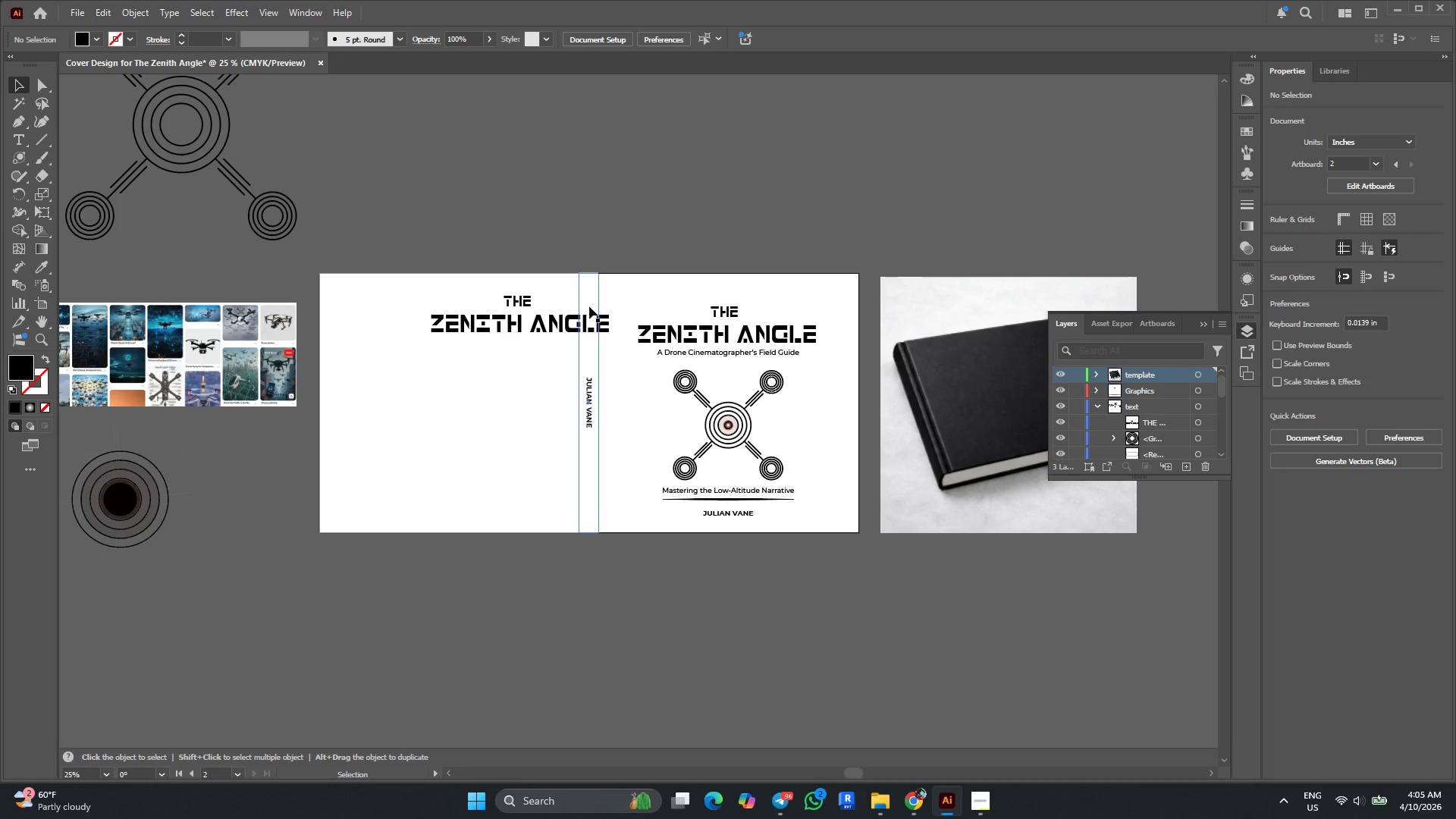 
hold_key(key=AltLeft, duration=0.34)
scroll: coordinate [589, 306], scroll_direction: none, amount: 0.0
 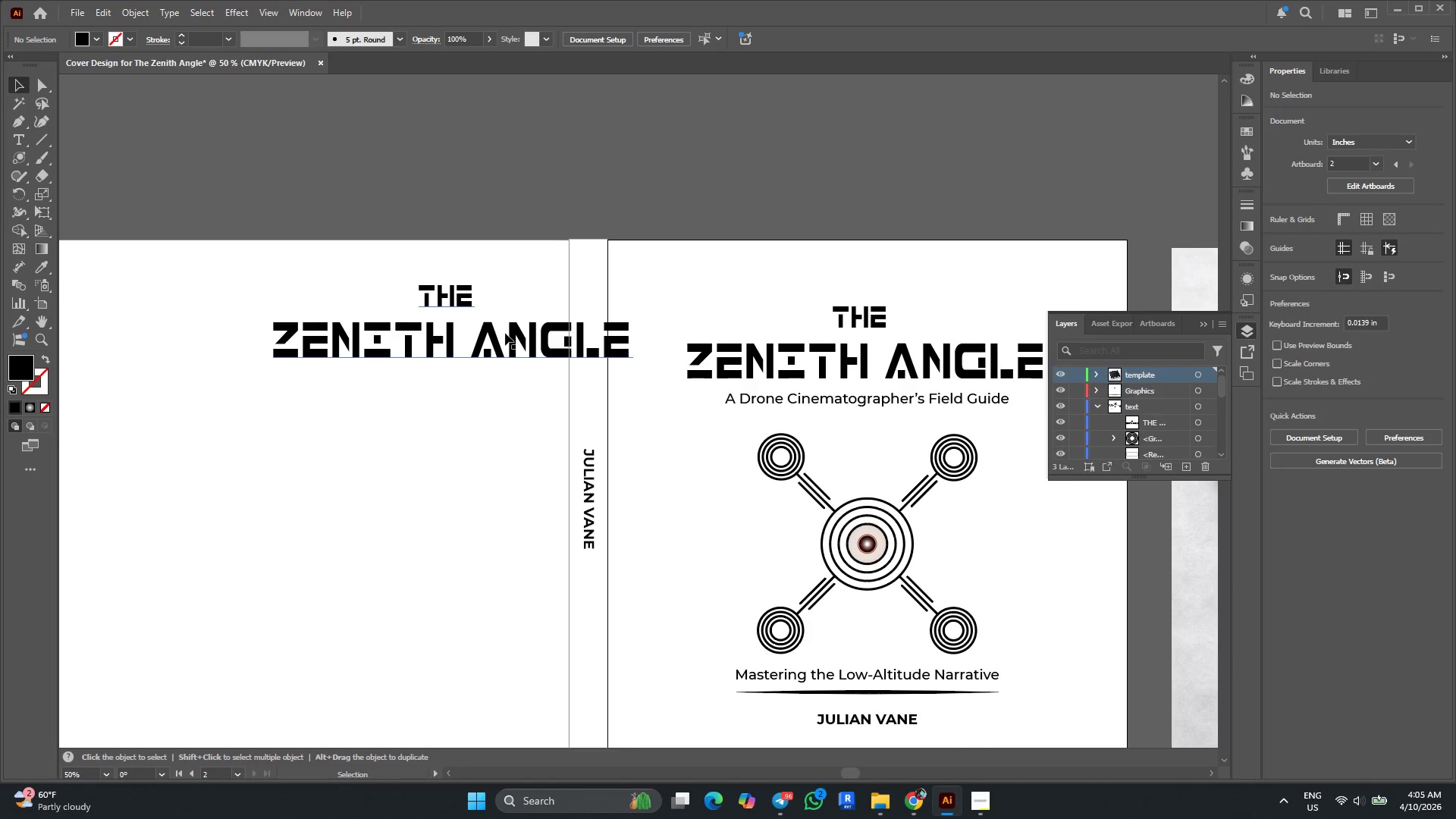 
left_click([505, 333])
 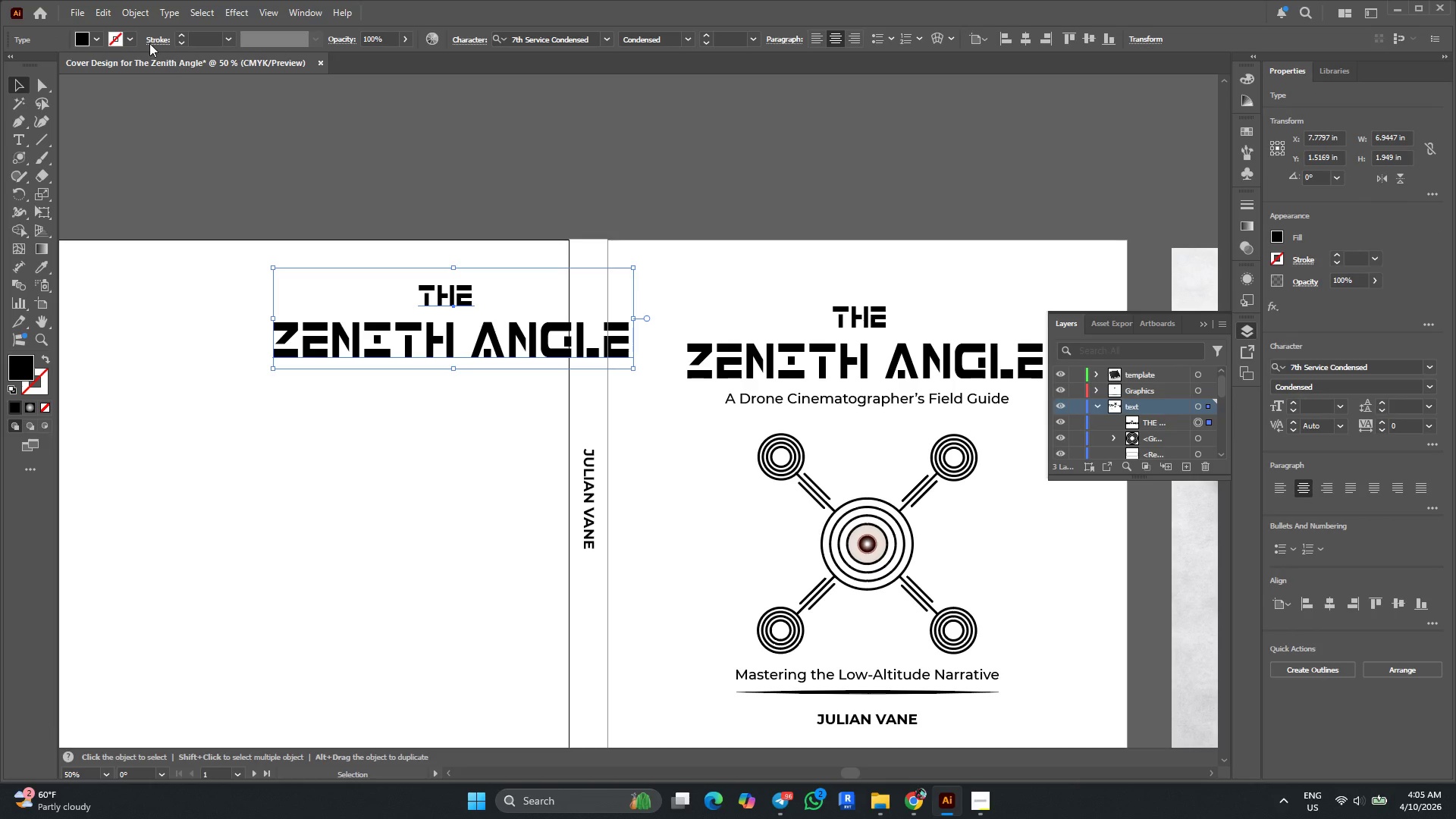 
left_click([133, 17])
 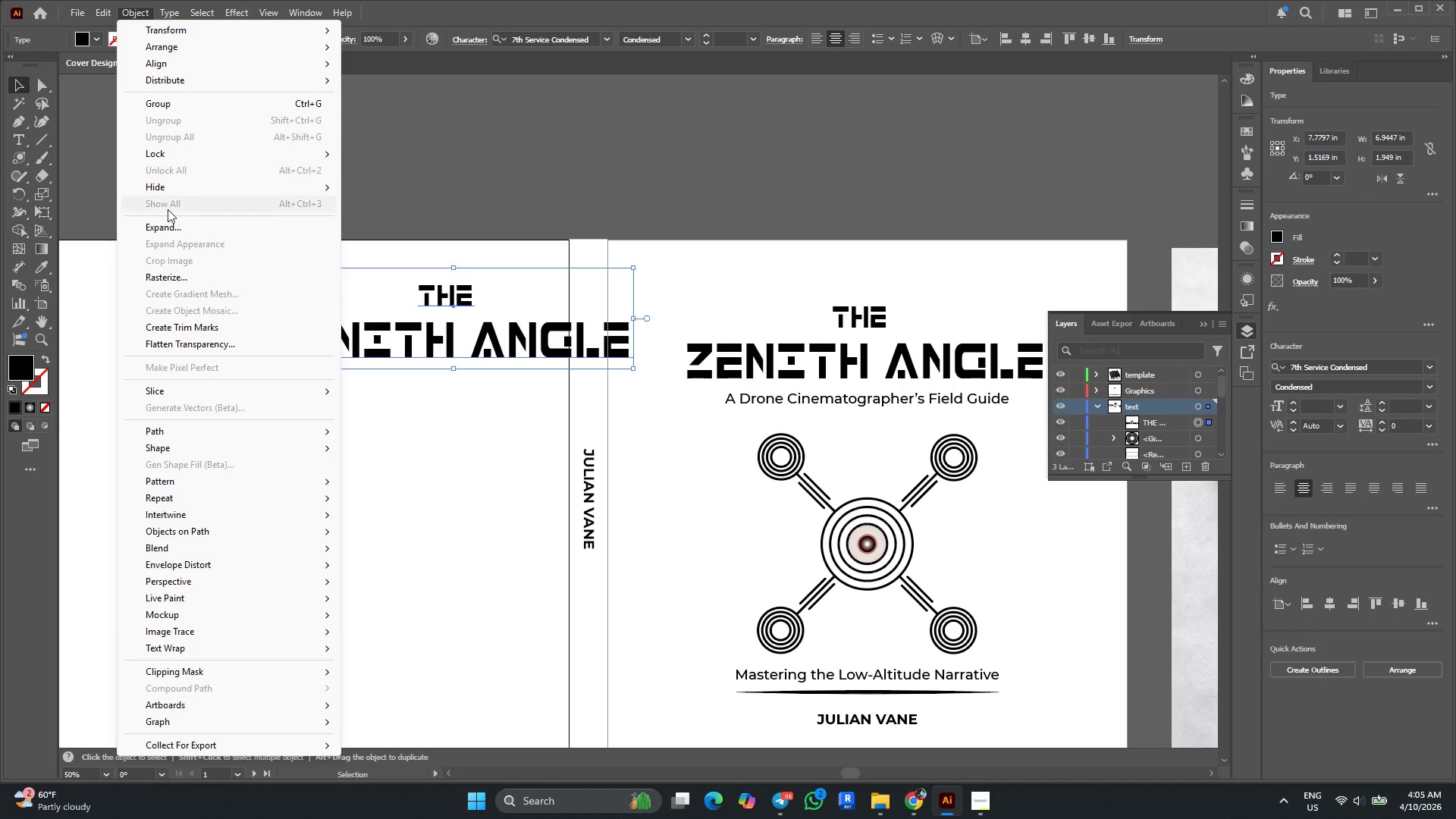 
left_click([166, 228])
 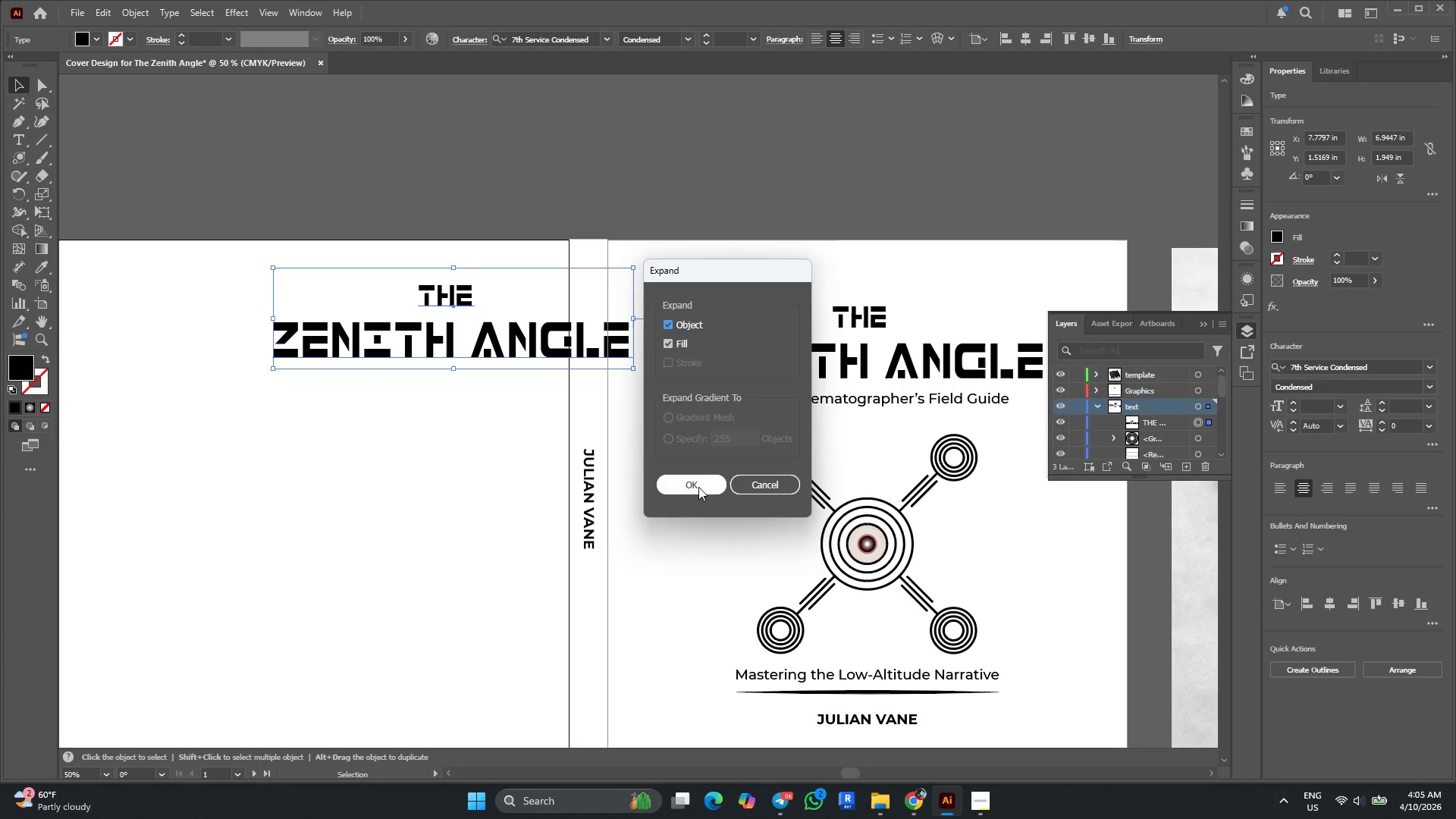 
wait(7.22)
 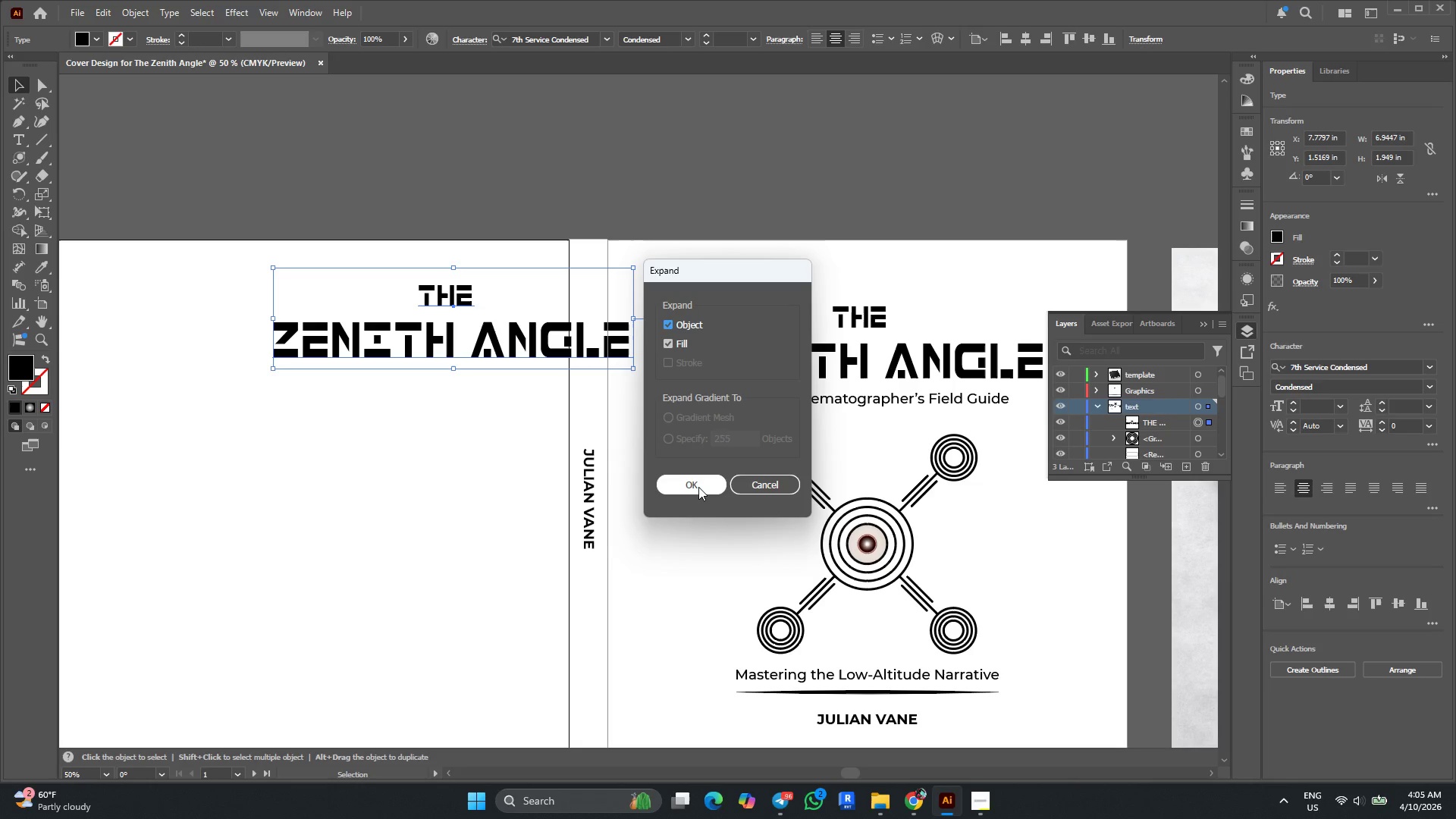 
left_click([698, 487])
 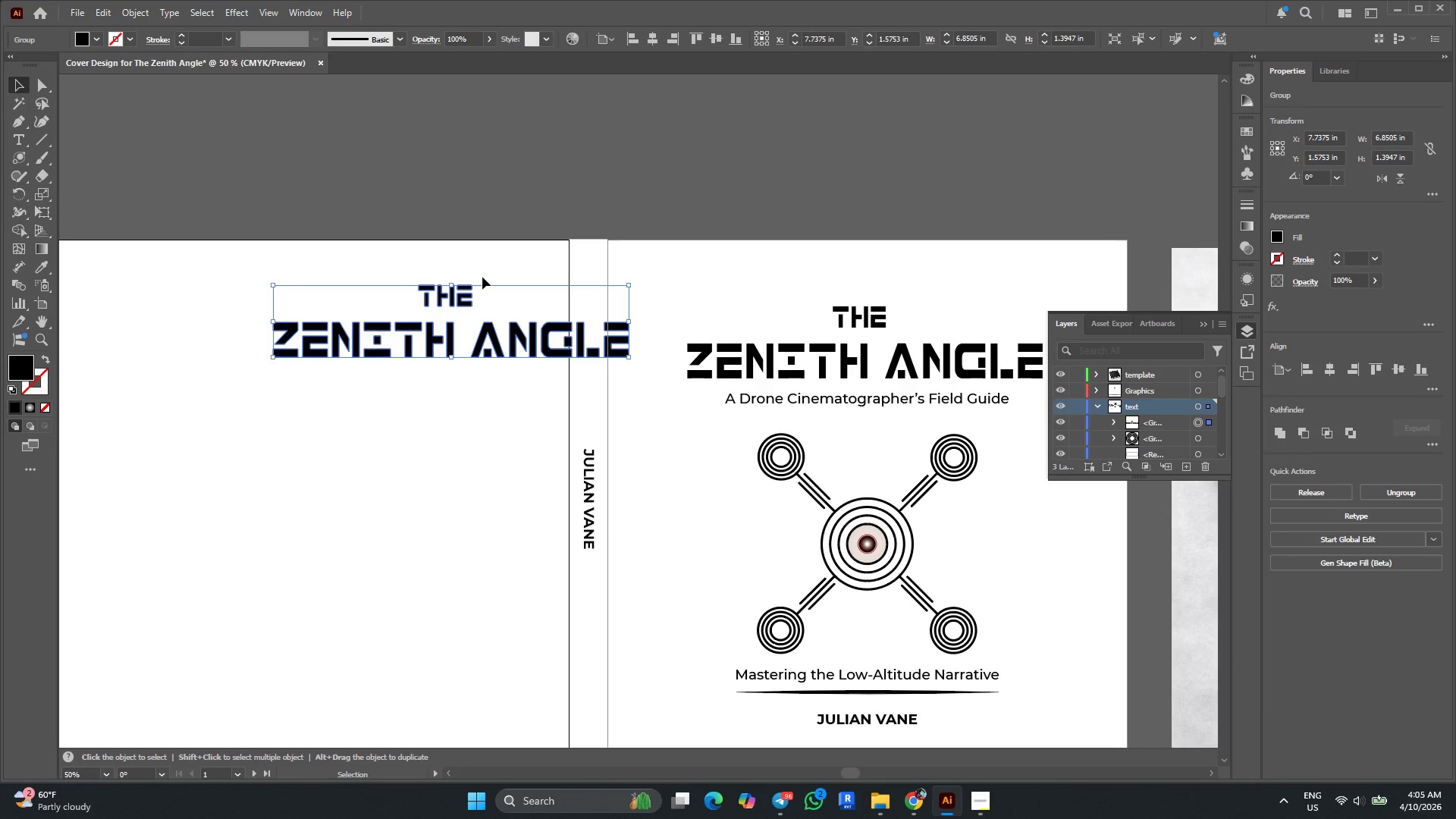 
hold_key(key=ShiftLeft, duration=2.42)
hold_key(key=AltLeft, duration=2.05)
left_click_drag(start_coordinate=[451, 284], to_coordinate=[457, 311])
 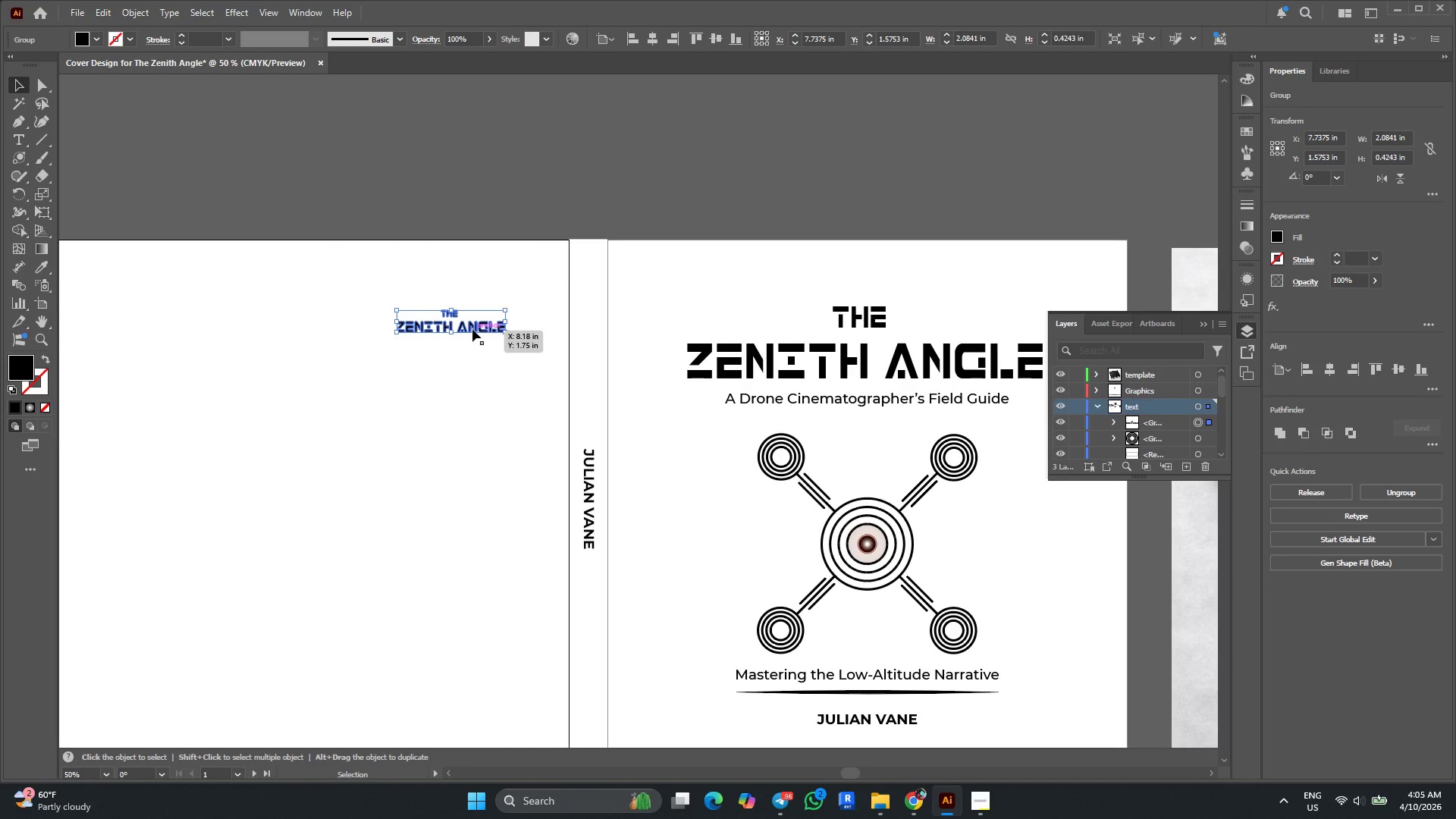 
left_click_drag(start_coordinate=[472, 329], to_coordinate=[581, 340])
 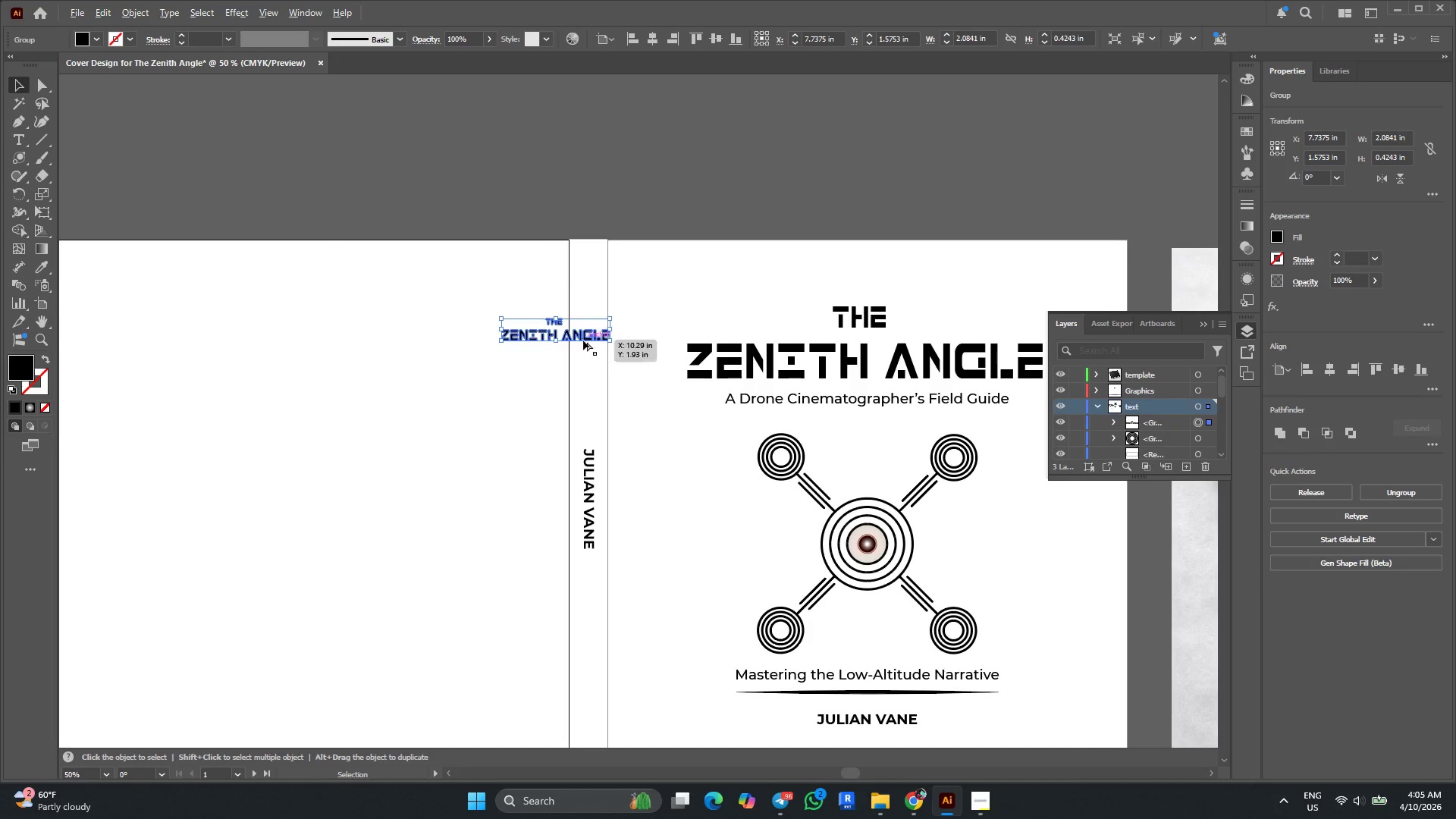 
hold_key(key=AltLeft, duration=0.55)
scroll: coordinate [583, 340], scroll_direction: up, amount: 3.0
 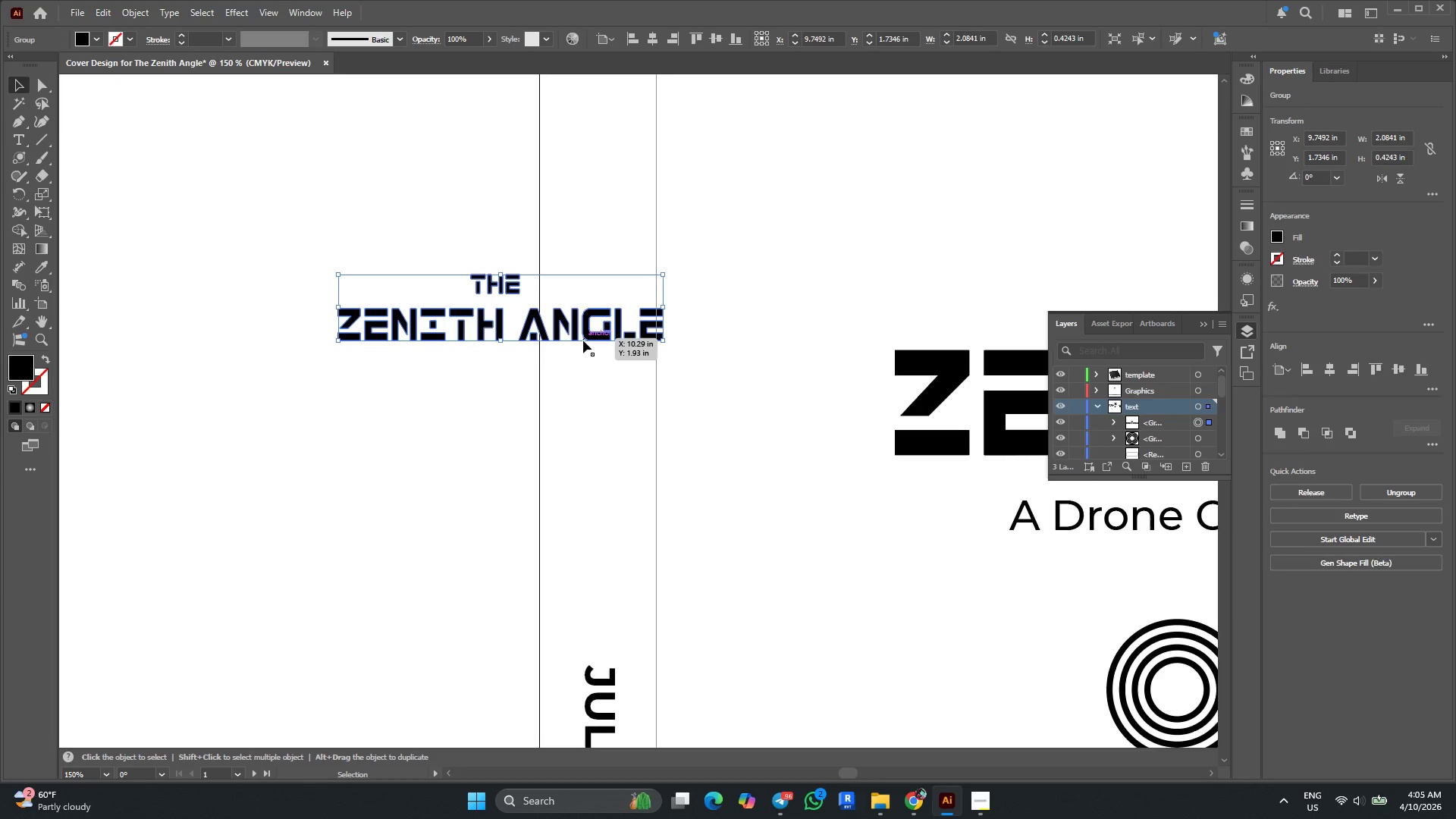 
hold_key(key=AltLeft, duration=0.31)
scroll: coordinate [584, 340], scroll_direction: down, amount: 2.0
 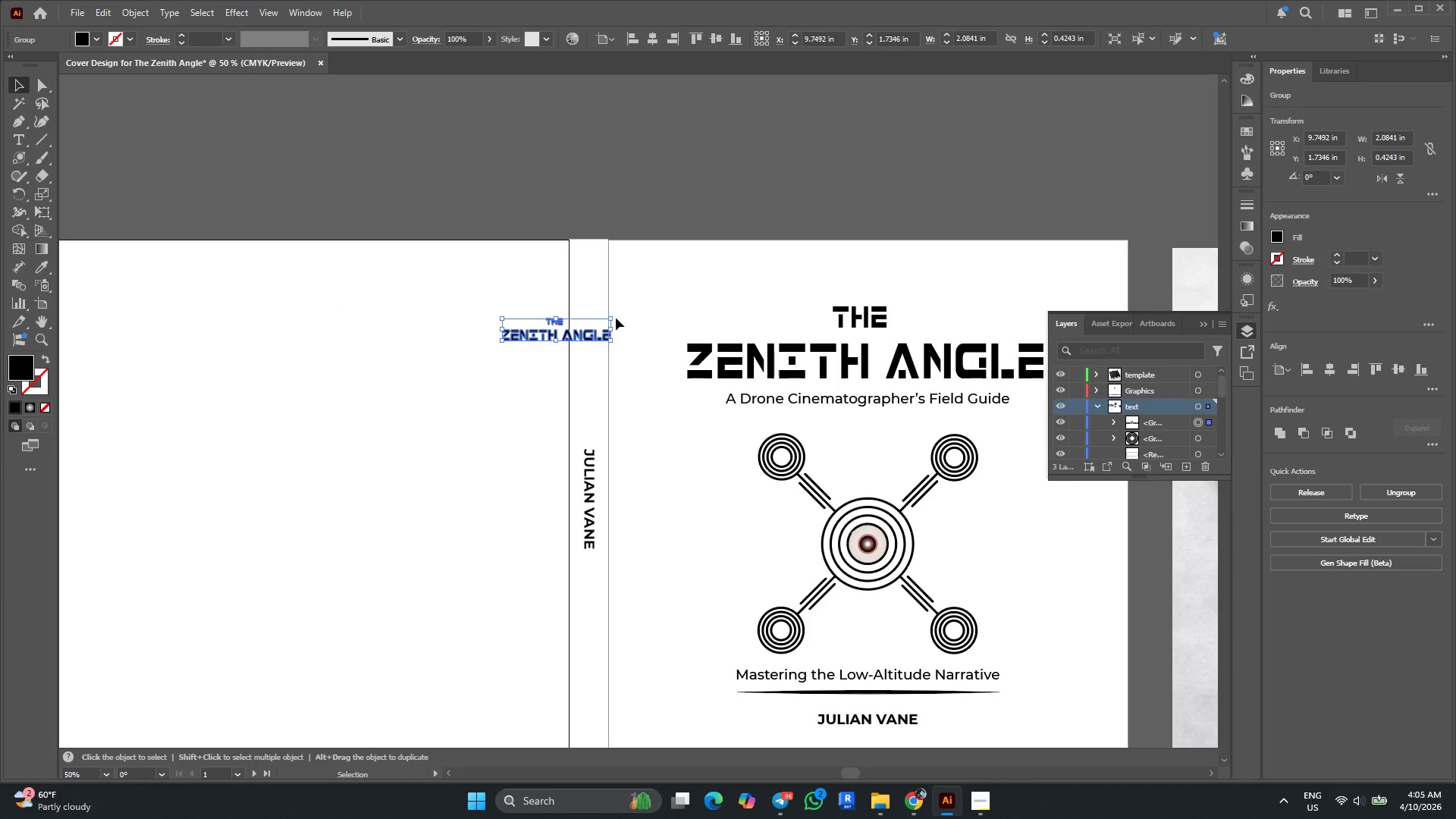 
hold_key(key=ShiftLeft, duration=1.45)
left_click_drag(start_coordinate=[616, 315], to_coordinate=[617, 353])
 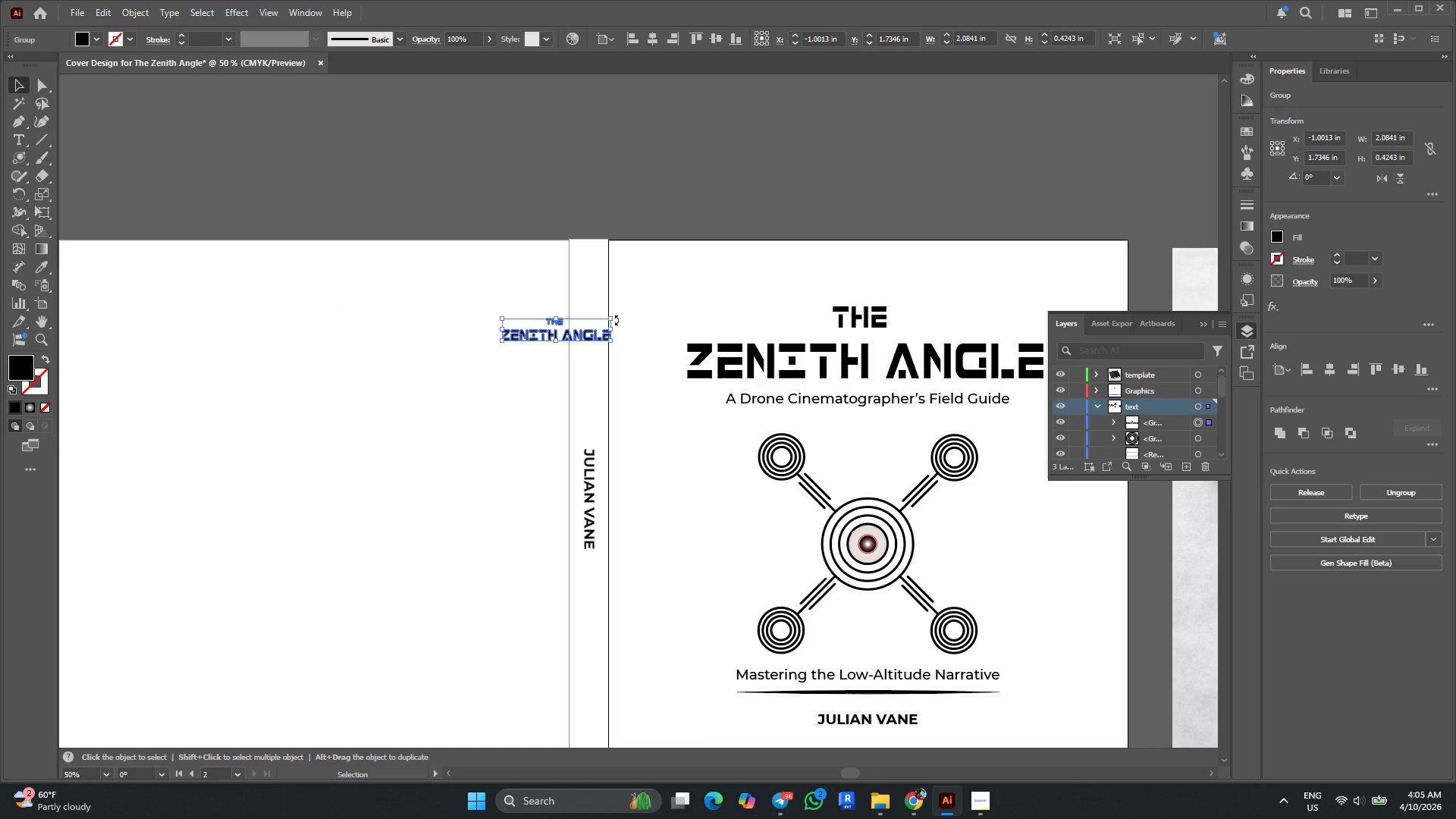 
left_click_drag(start_coordinate=[616, 320], to_coordinate=[610, 337])
 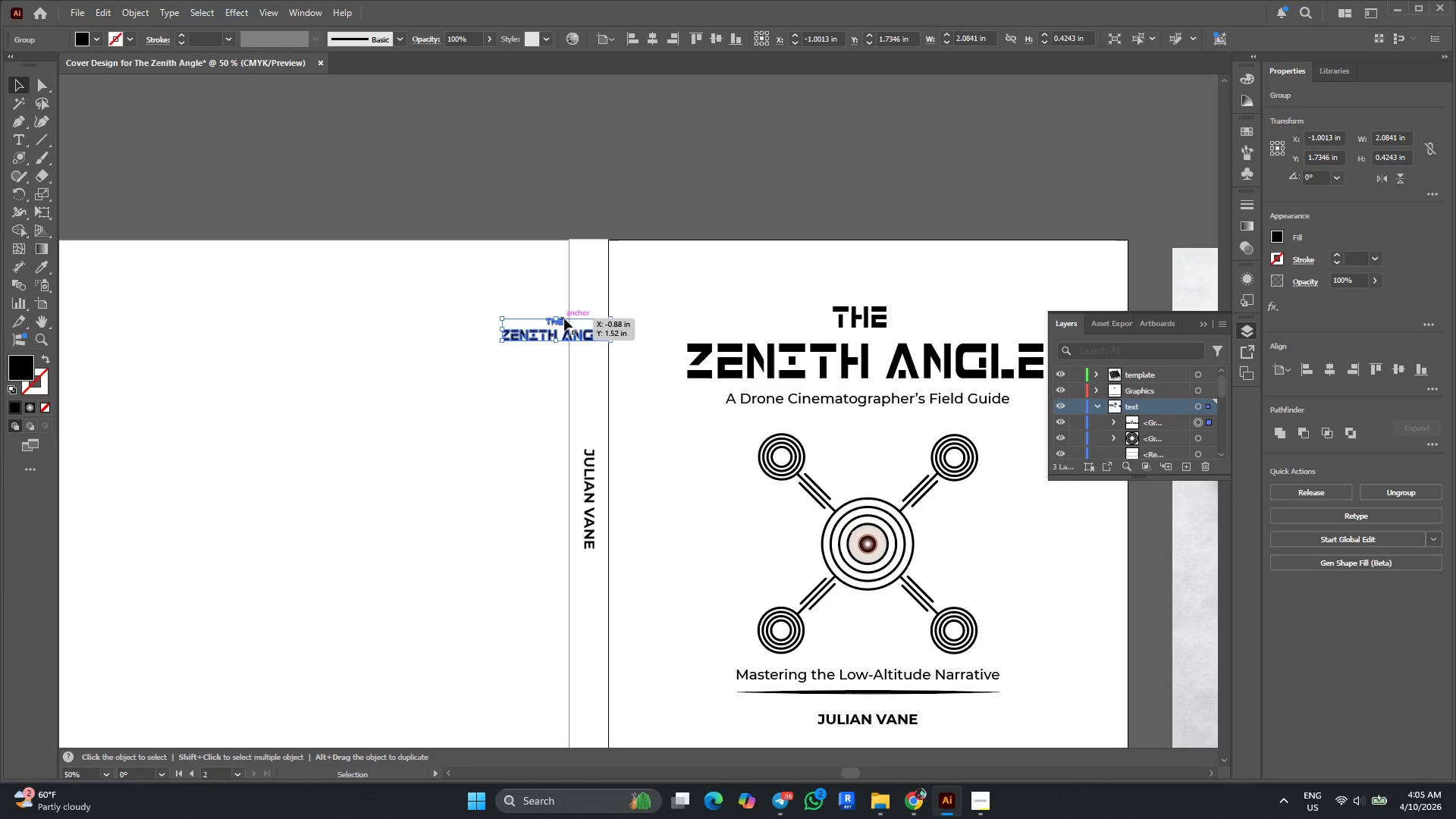 
hold_key(key=ShiftLeft, duration=0.67)
 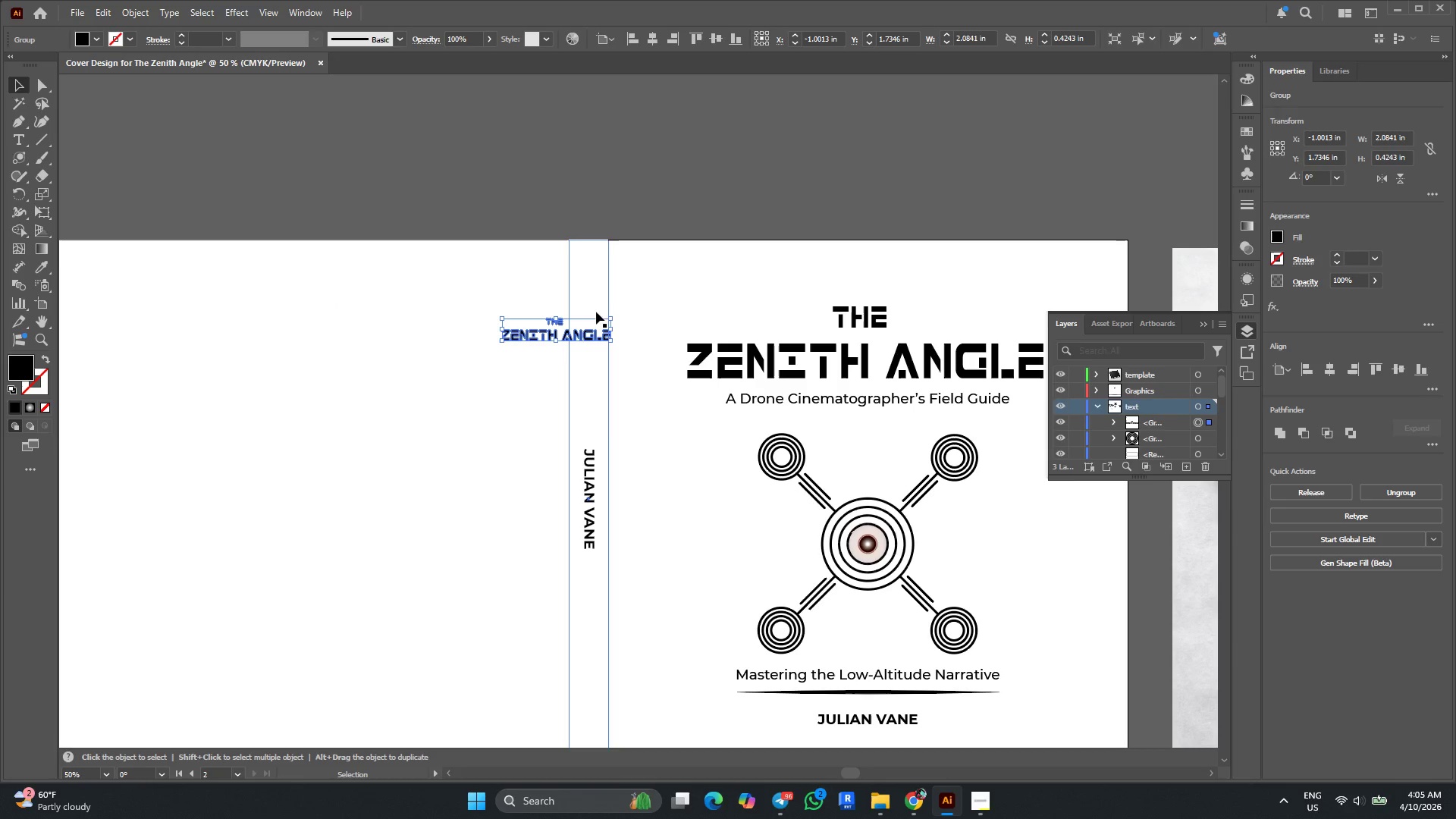 
key(Alt+AltLeft)
 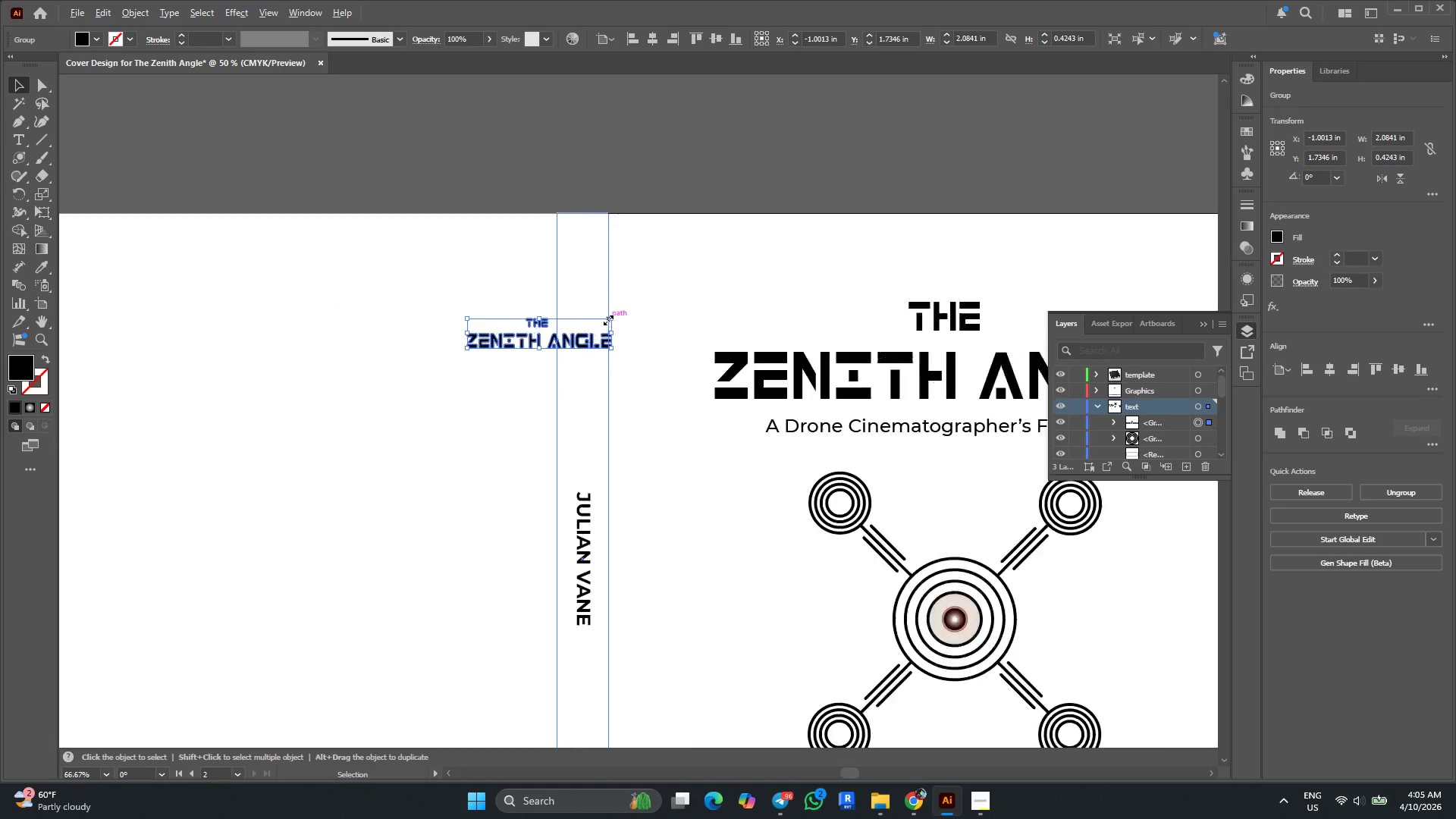 
scroll: coordinate [607, 318], scroll_direction: up, amount: 1.0
 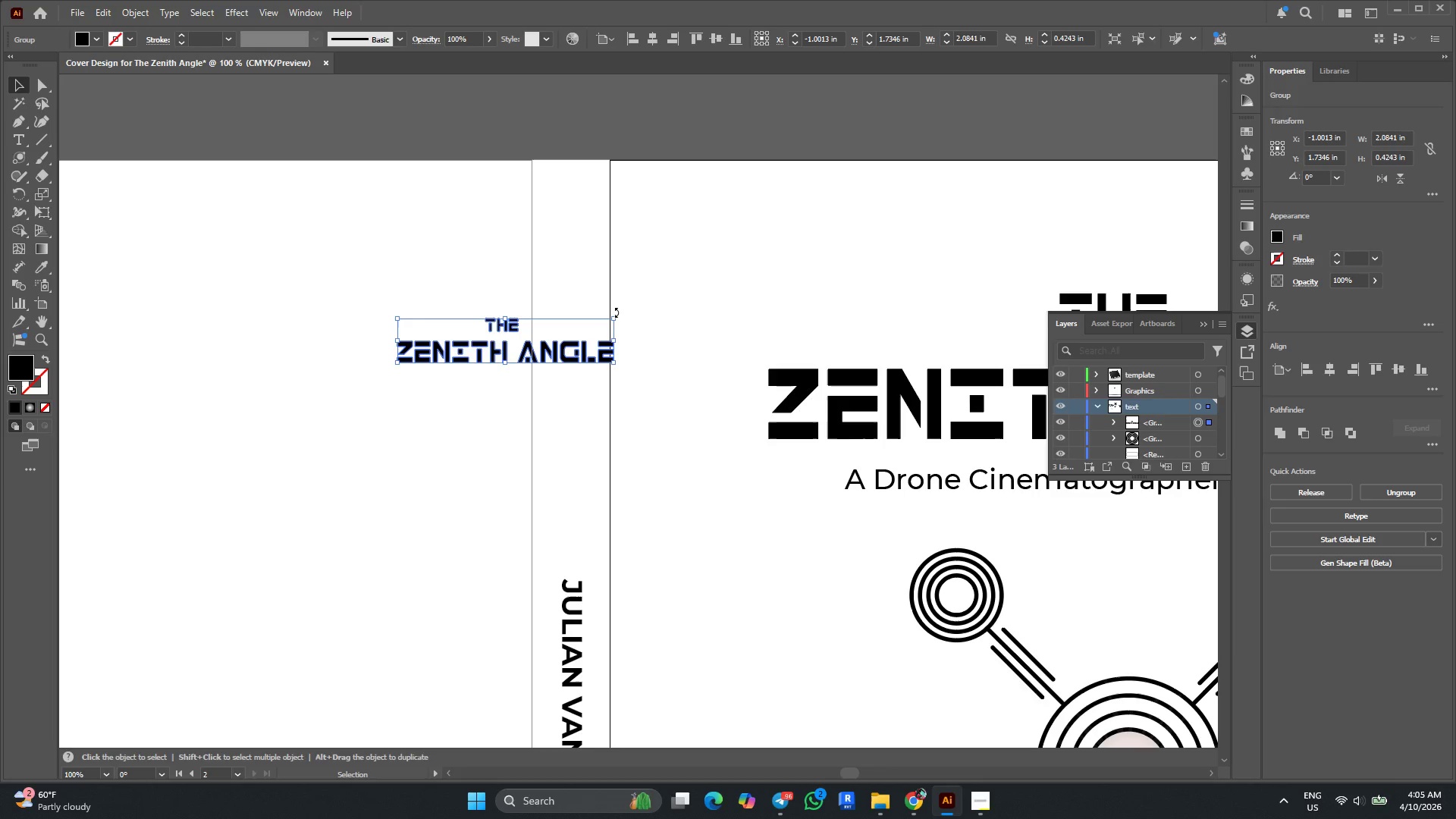 
hold_key(key=ShiftLeft, duration=1.03)
left_click_drag(start_coordinate=[616, 312], to_coordinate=[623, 325])
 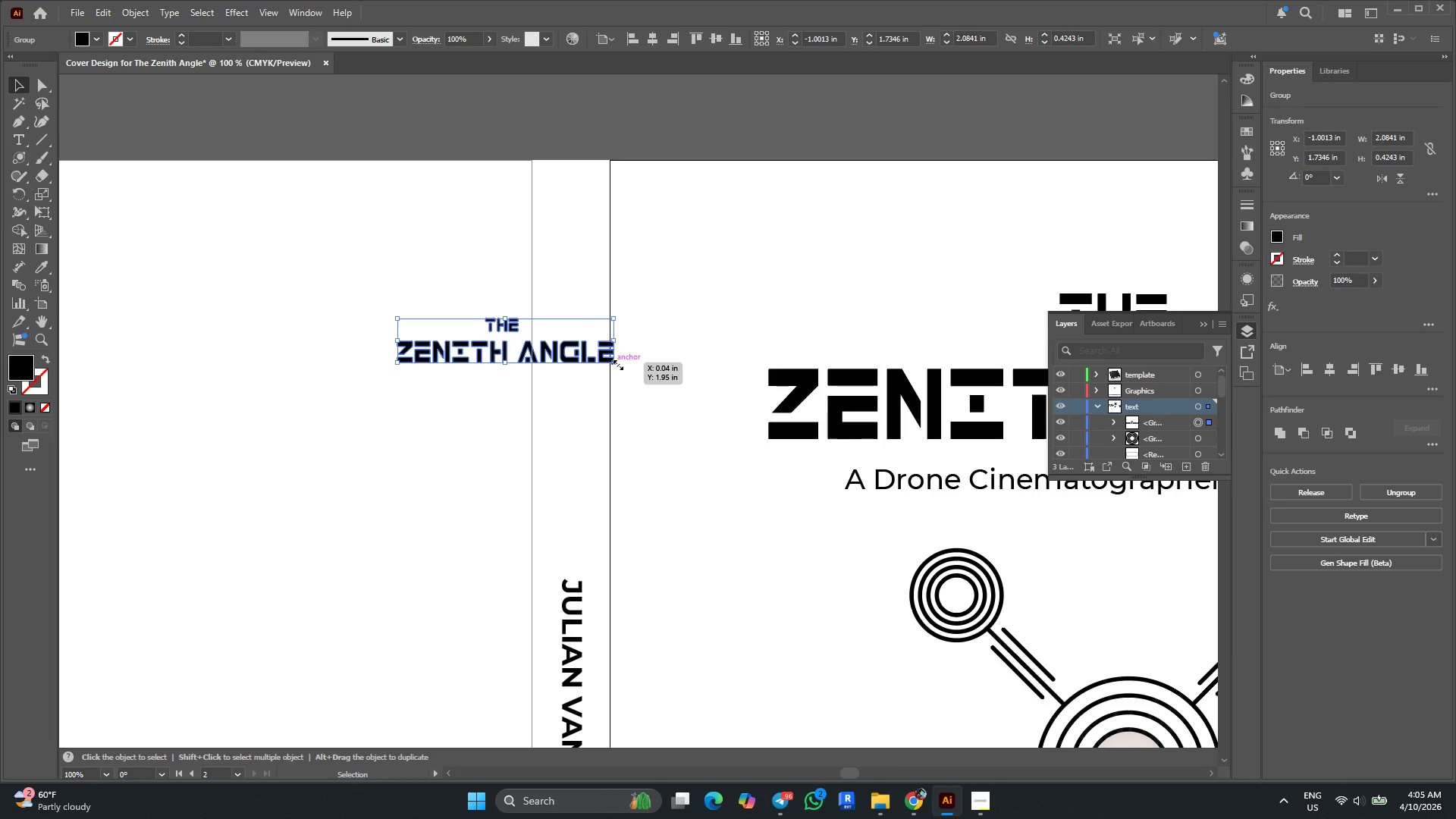 
left_click_drag(start_coordinate=[620, 363], to_coordinate=[511, 422])
 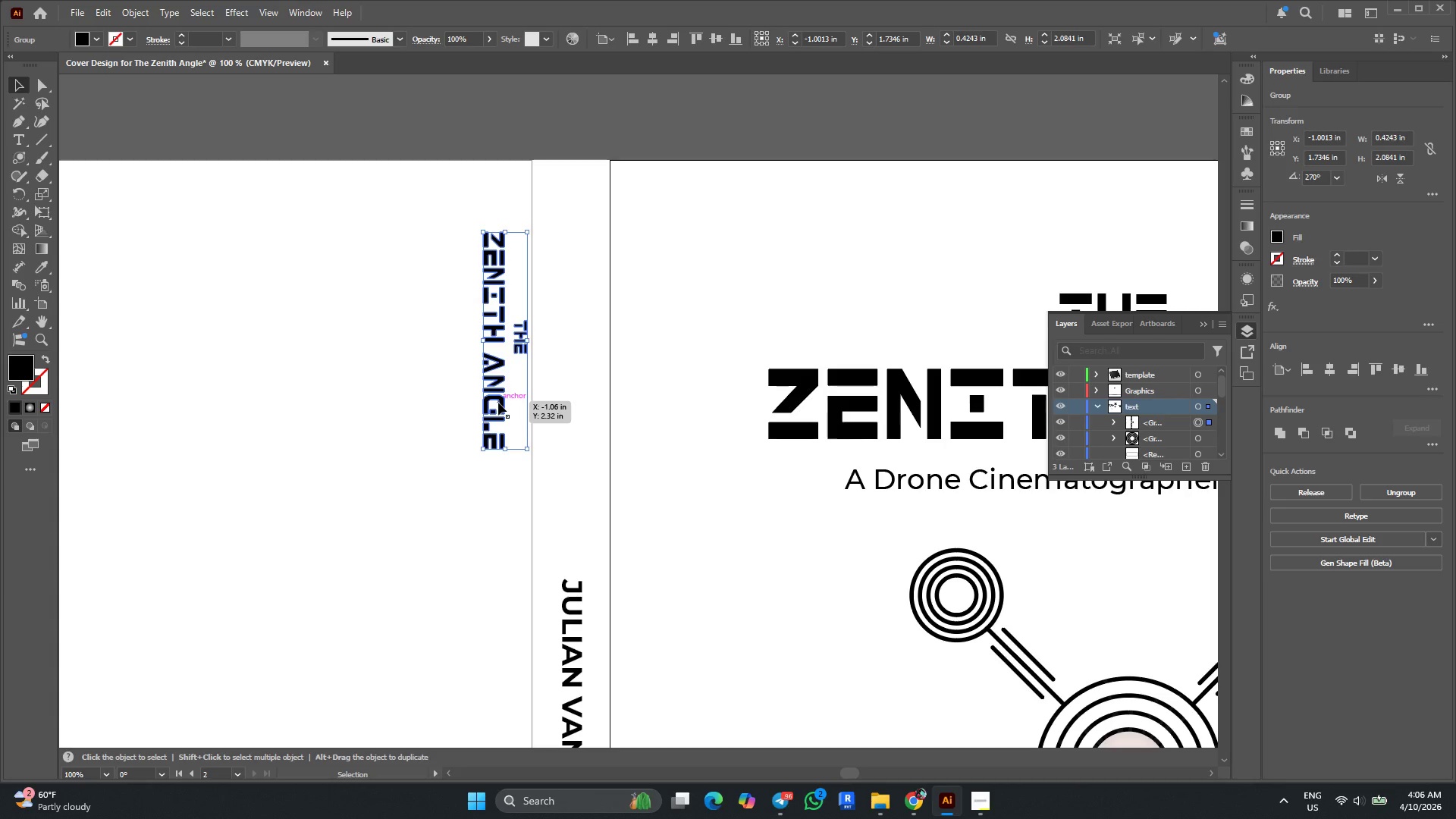 
hold_key(key=ShiftLeft, duration=1.76)
 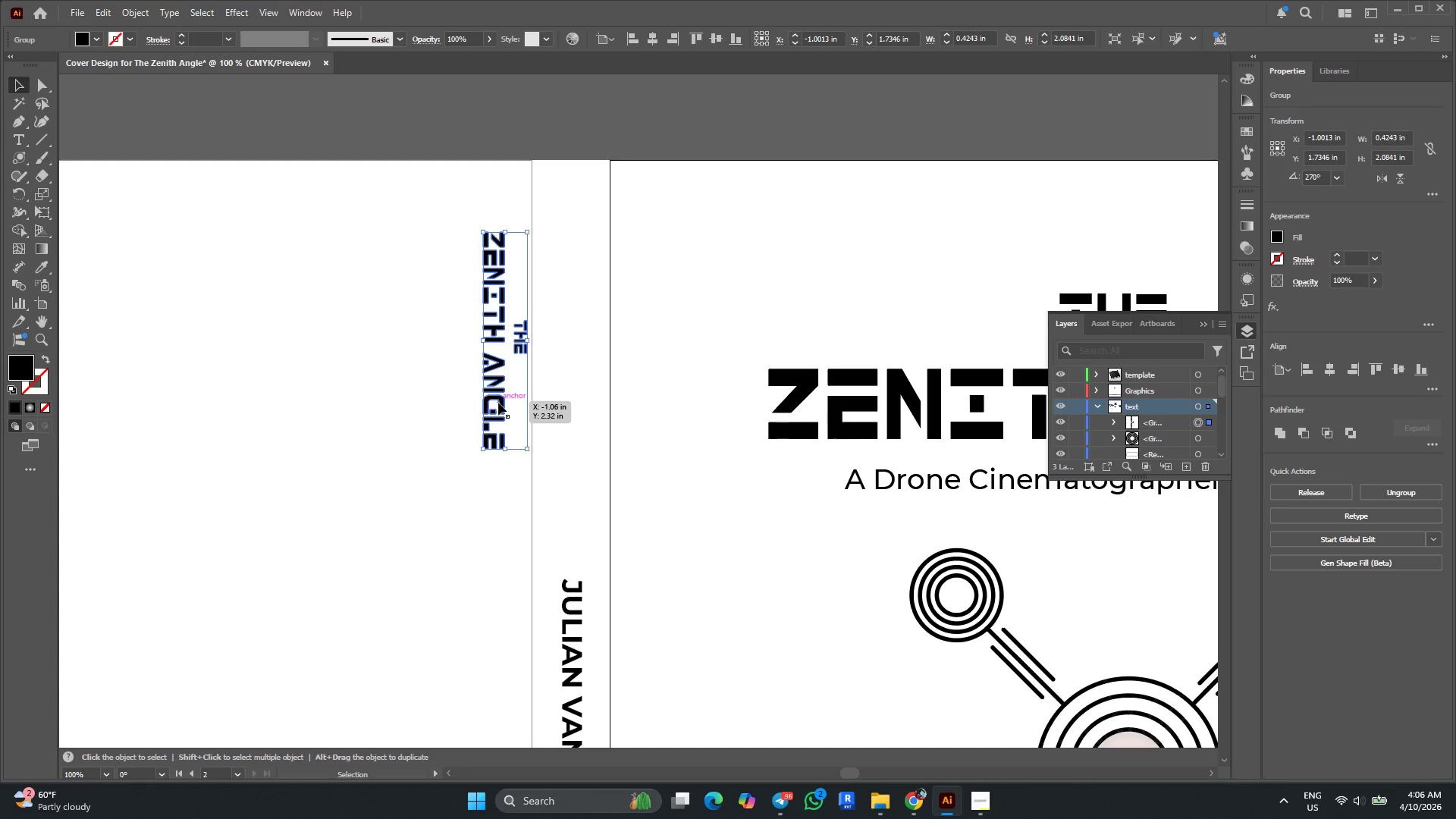 
left_click_drag(start_coordinate=[499, 403], to_coordinate=[579, 388])
 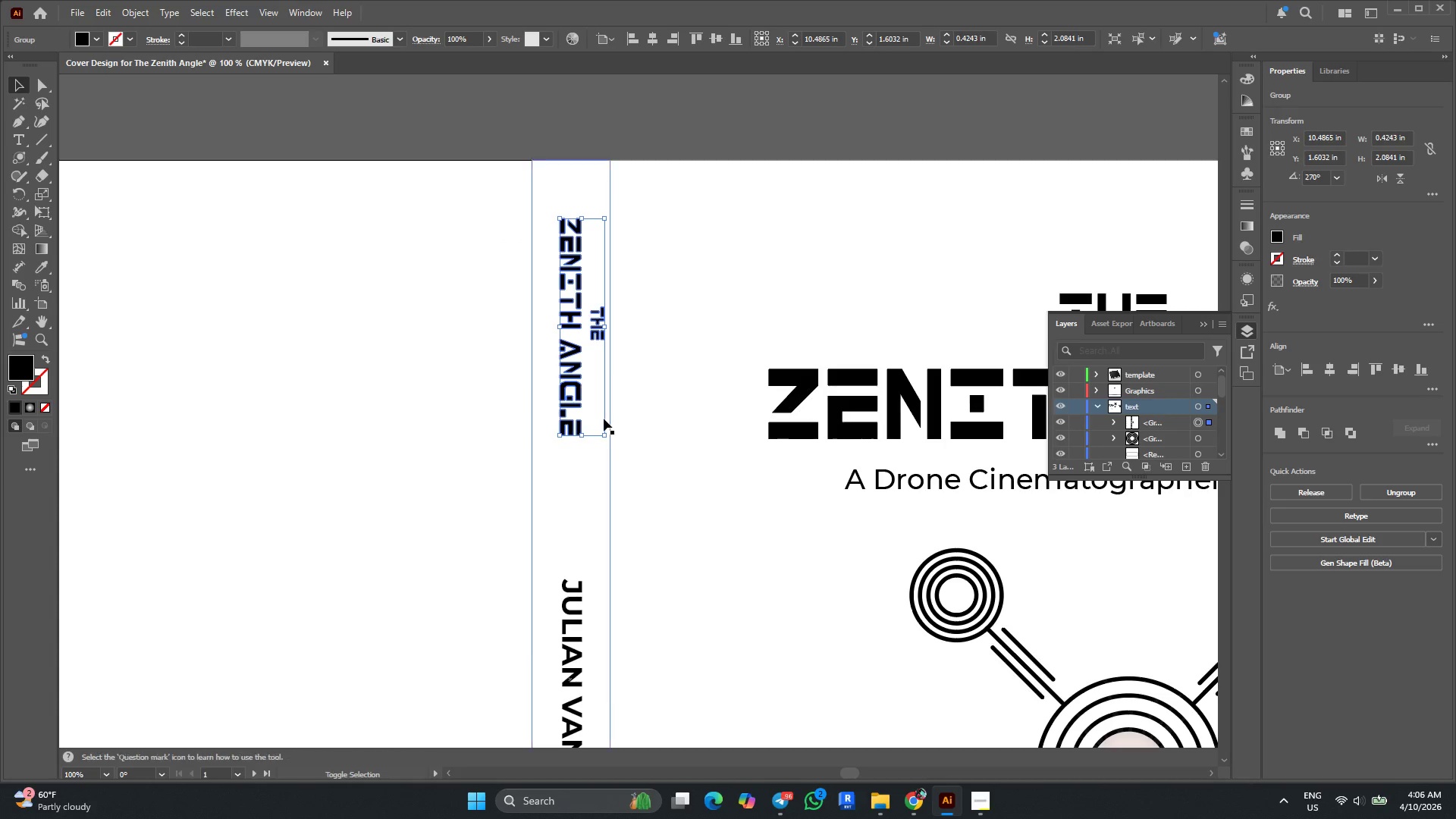 
hold_key(key=ShiftLeft, duration=2.77)
left_click_drag(start_coordinate=[604, 436], to_coordinate=[620, 467])
 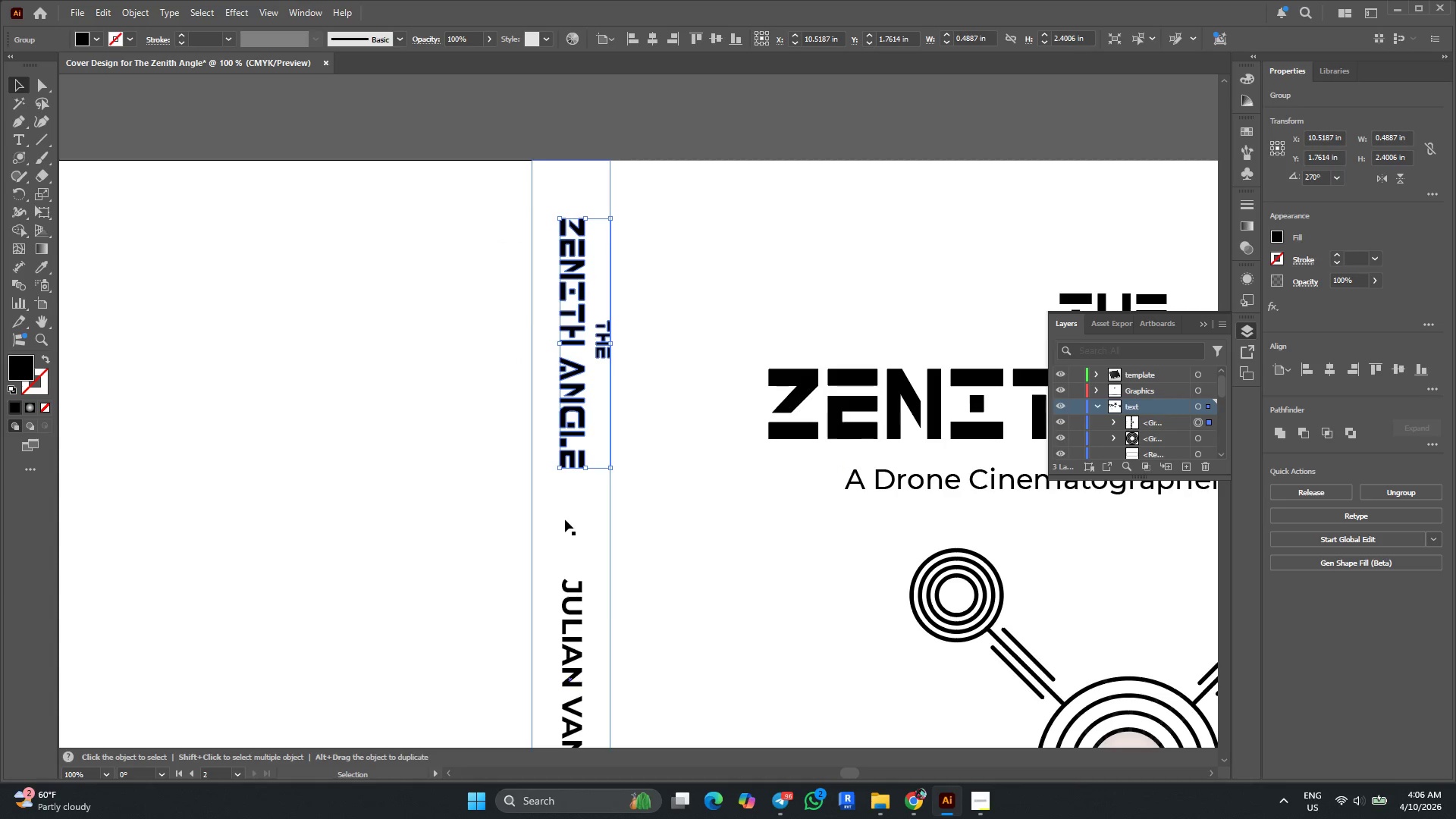 
hold_key(key=ShiftLeft, duration=0.47)
left_click([566, 519])
 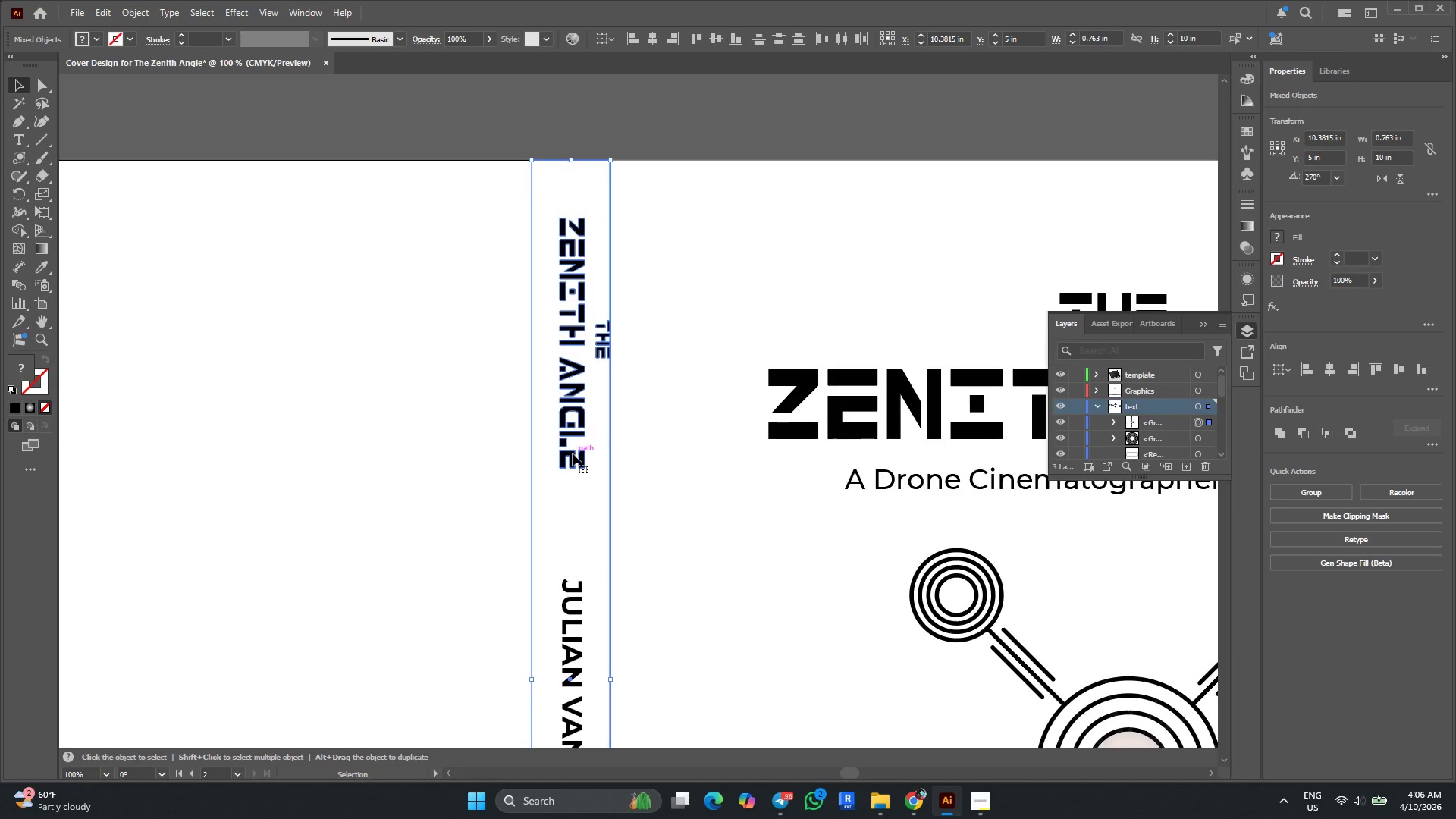 
left_click([549, 502])
 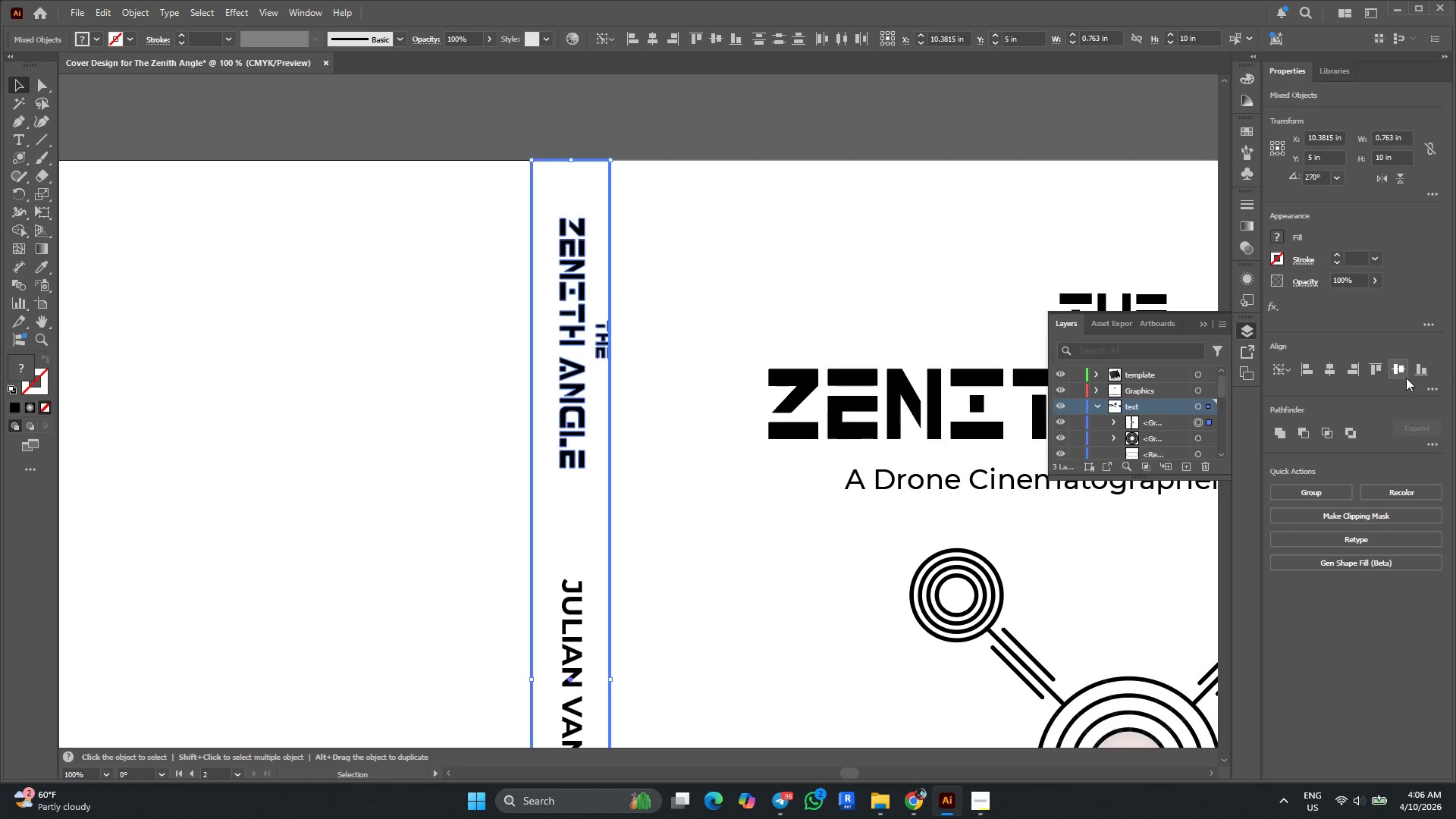 
left_click([1404, 374])
 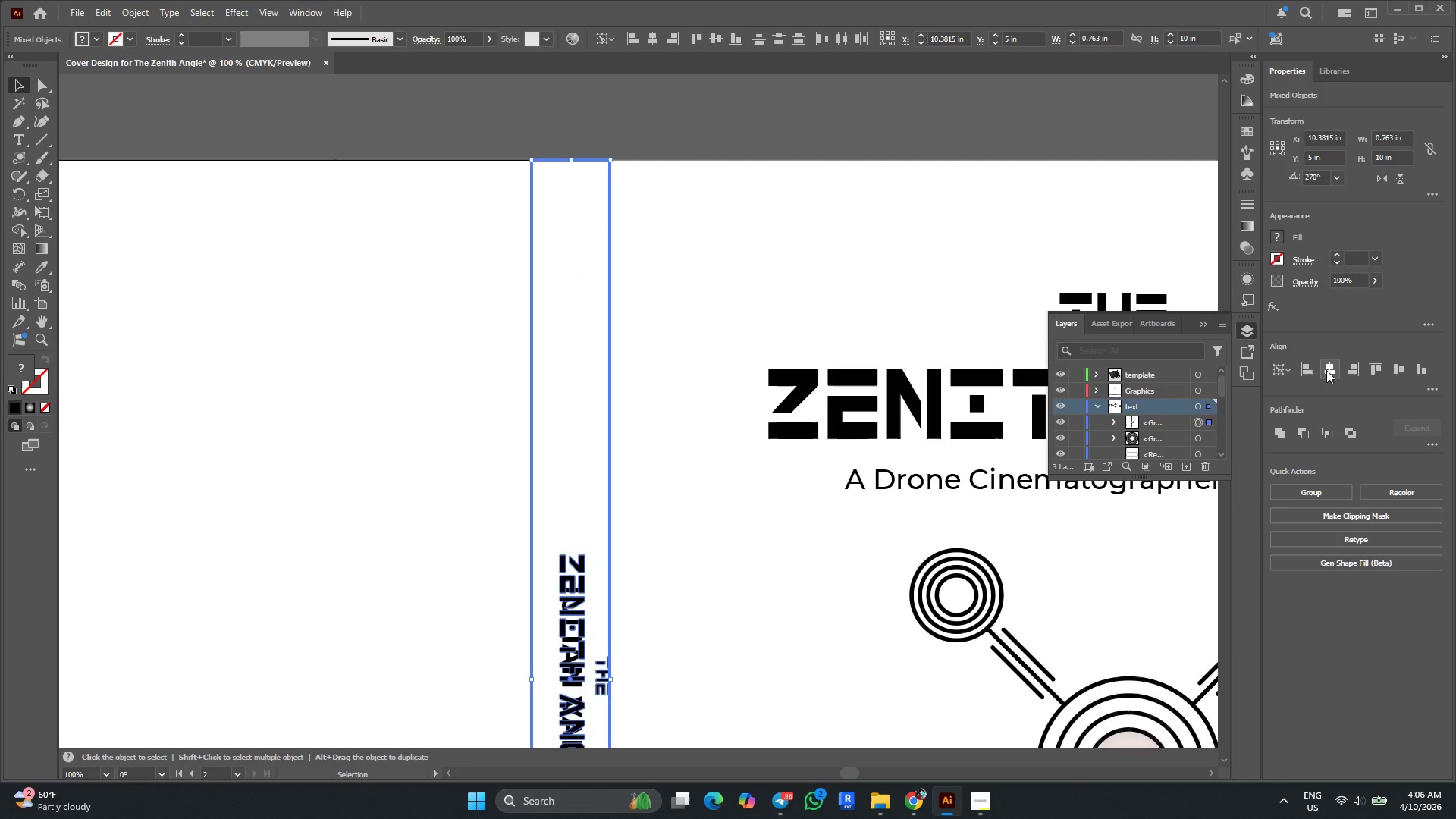 
left_click([1326, 370])
 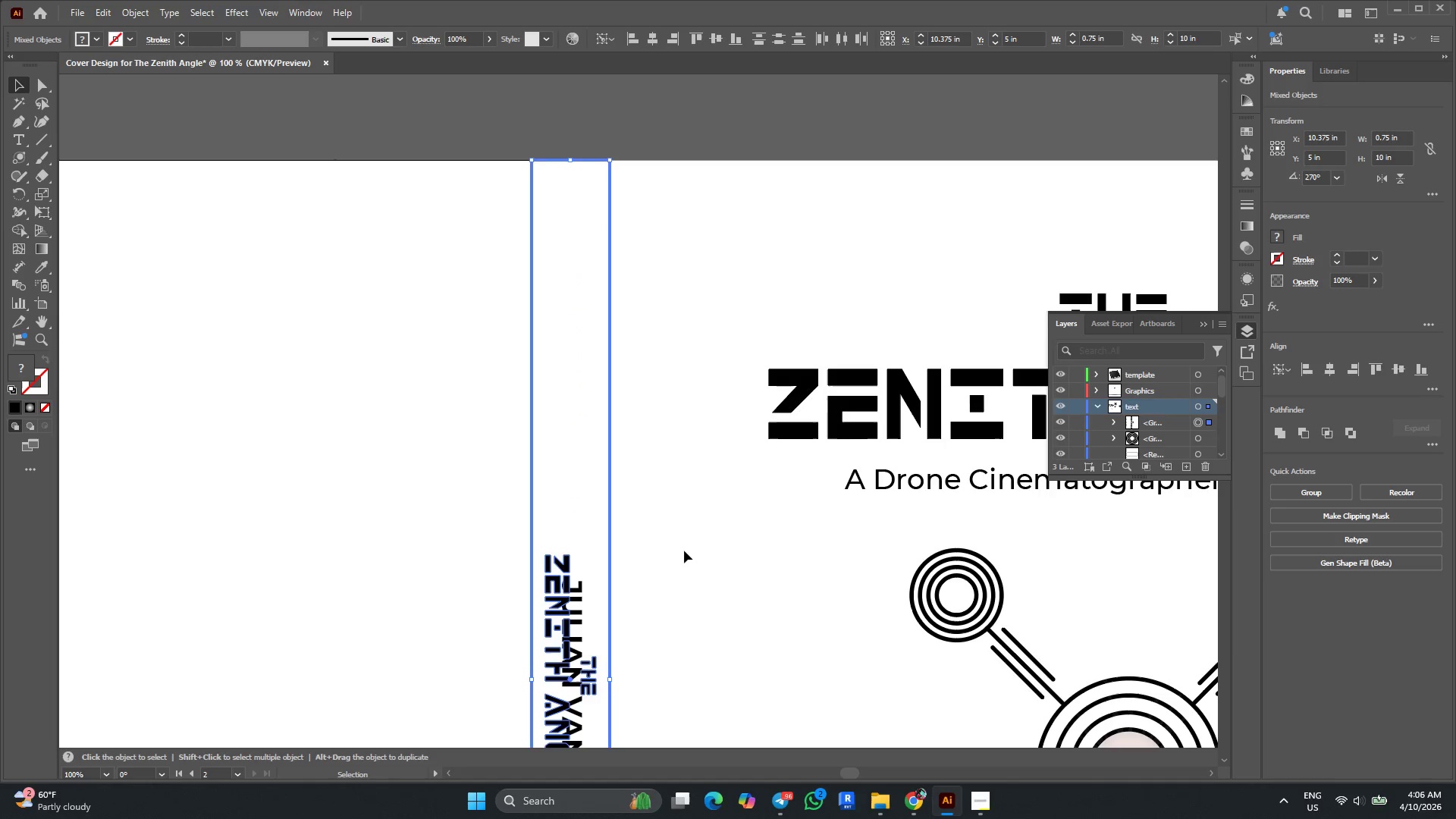 
hold_key(key=ArrowUp, duration=1.25)
 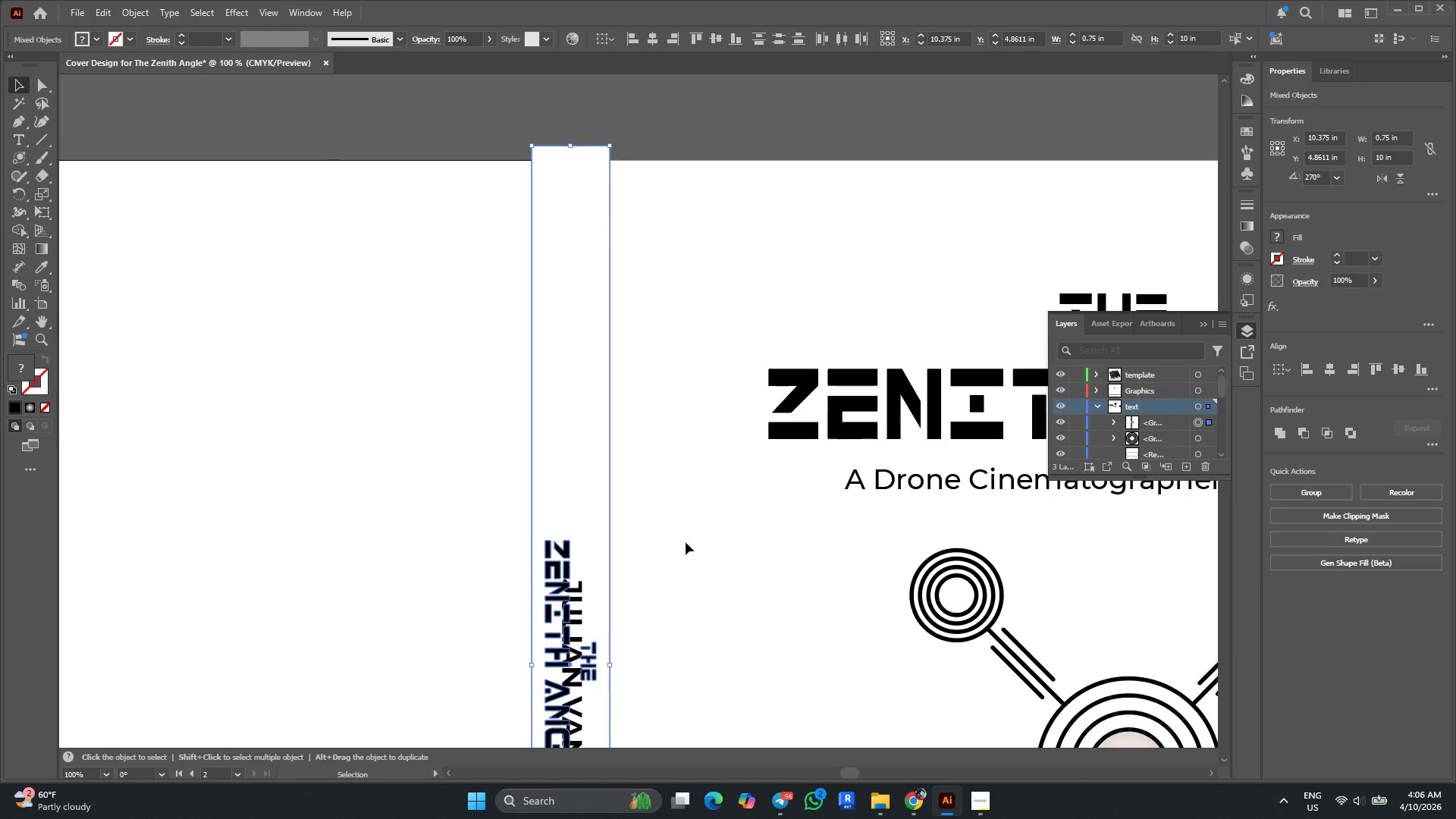 
key(Control+Z)
 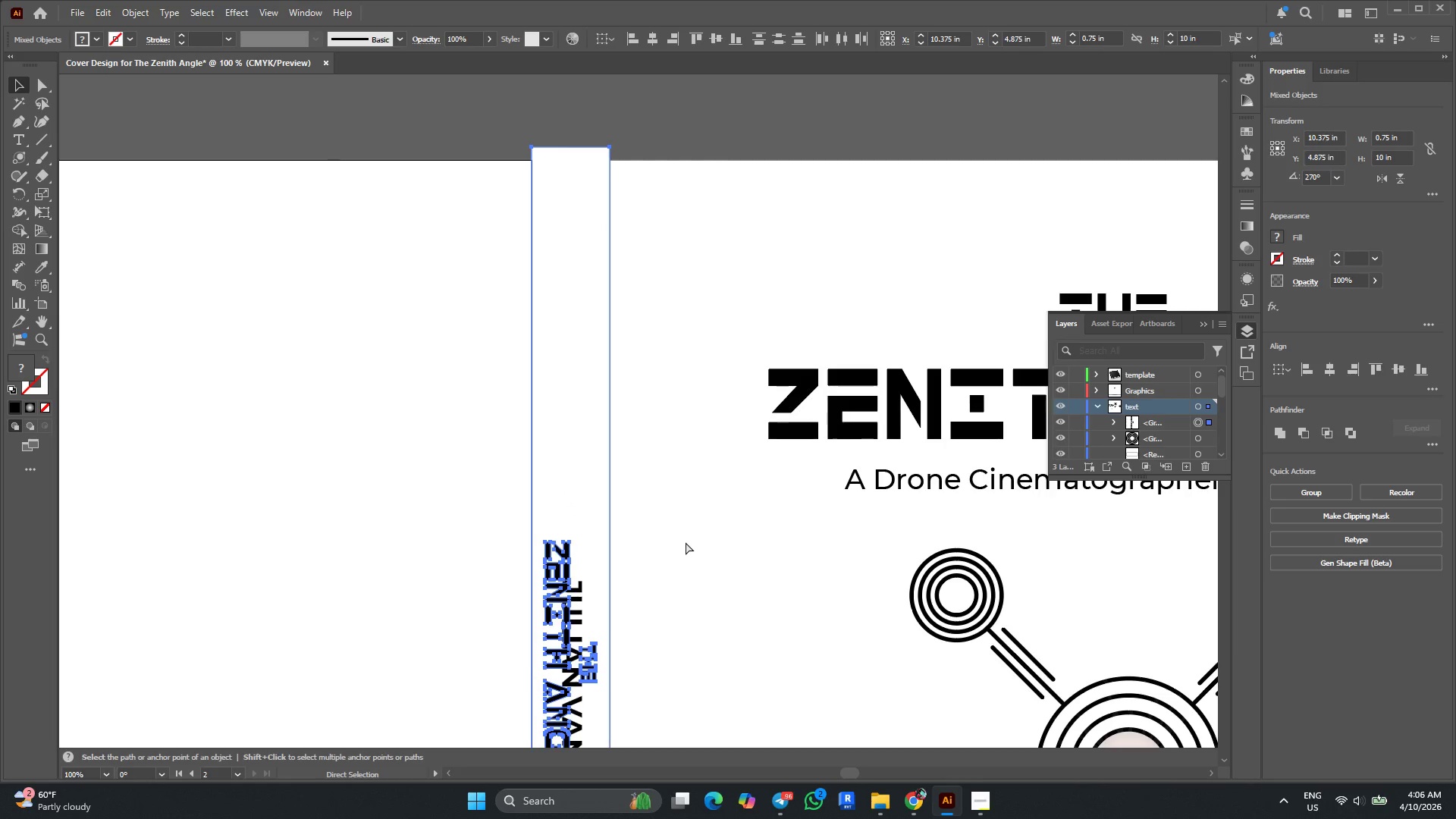 
key(Control+Z)
 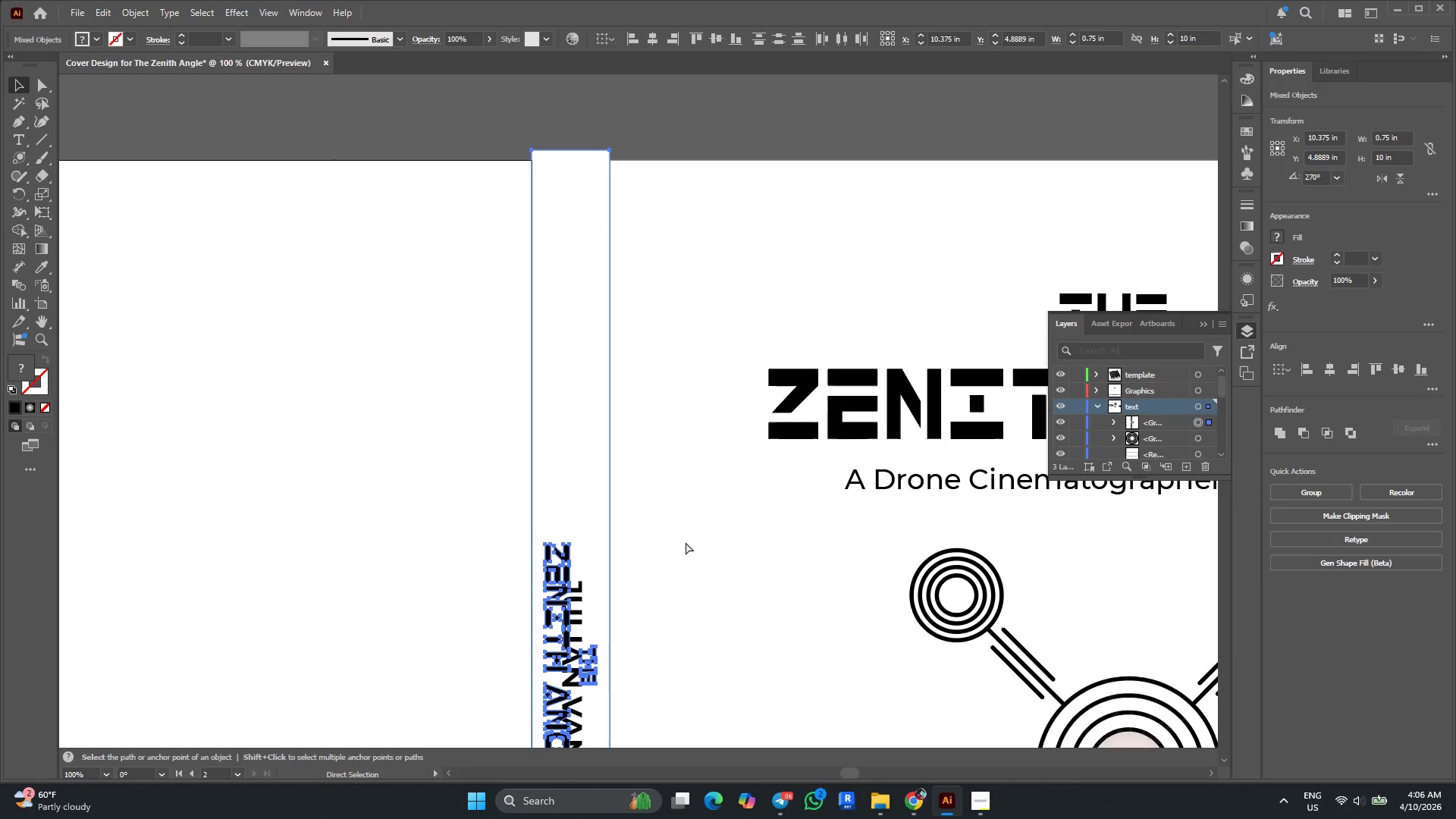 
key(Control+Z)
 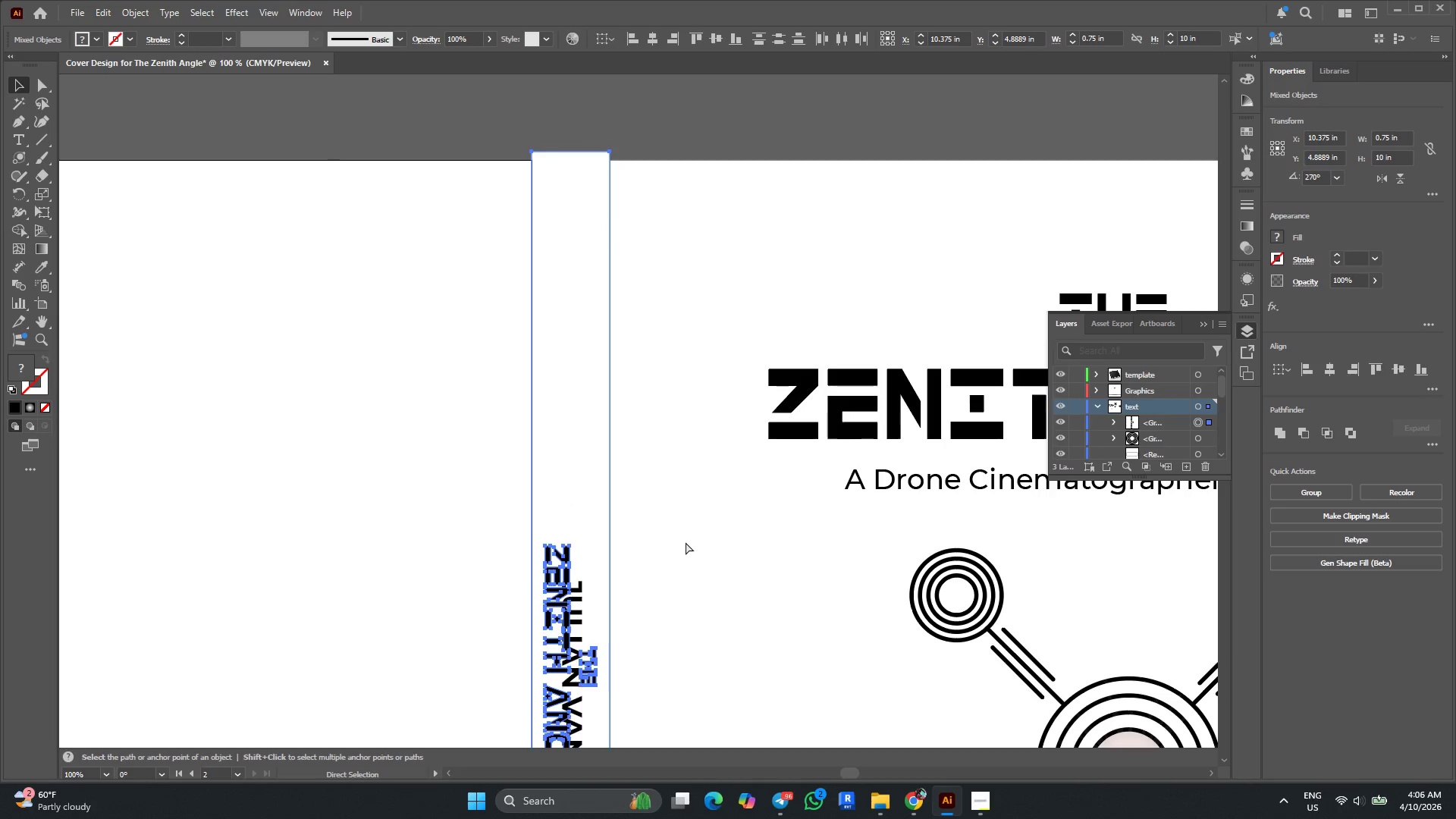 
key(Control+Z)
 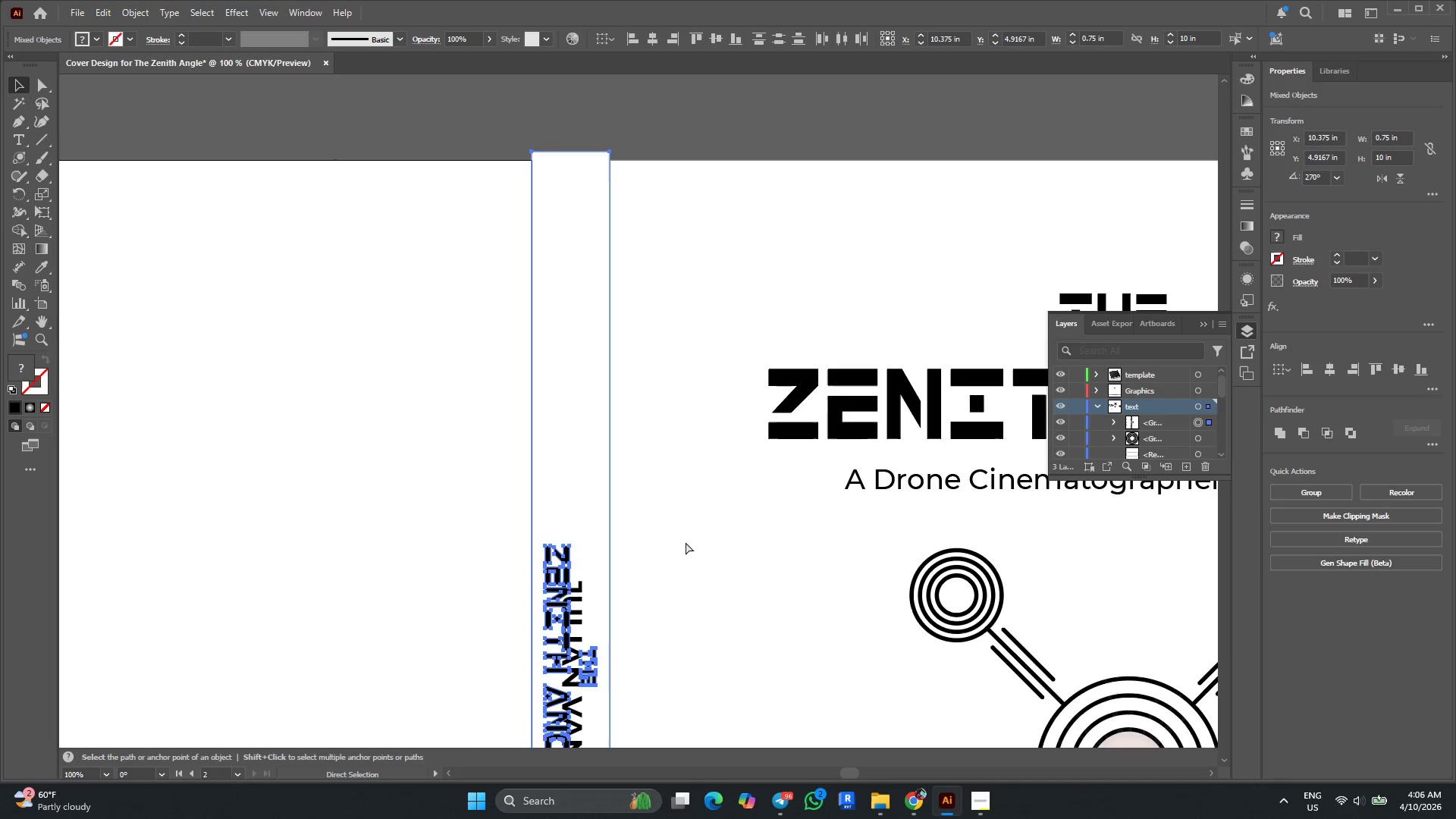 
key(Control+Z)
 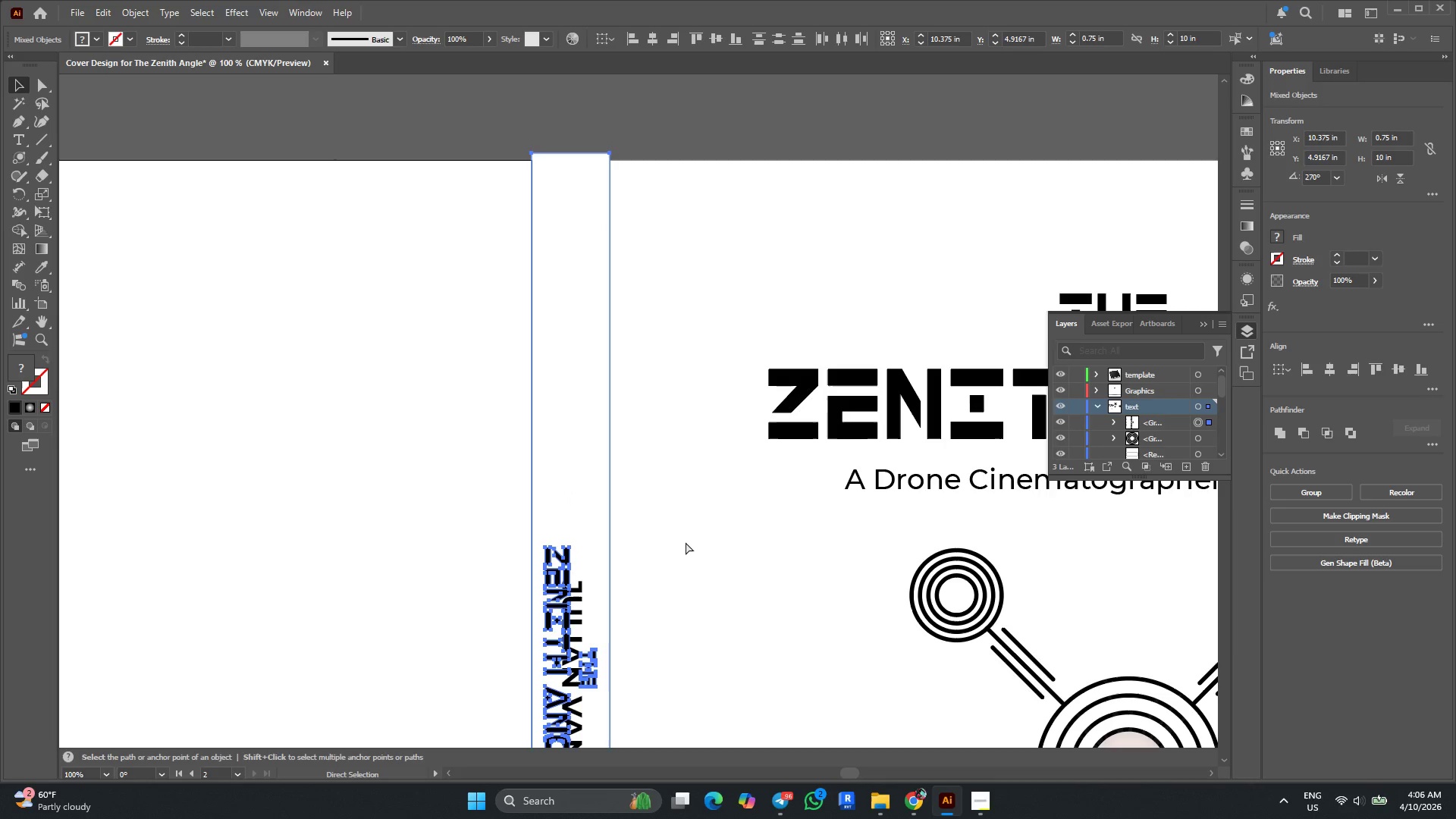 
key(Control+Z)
 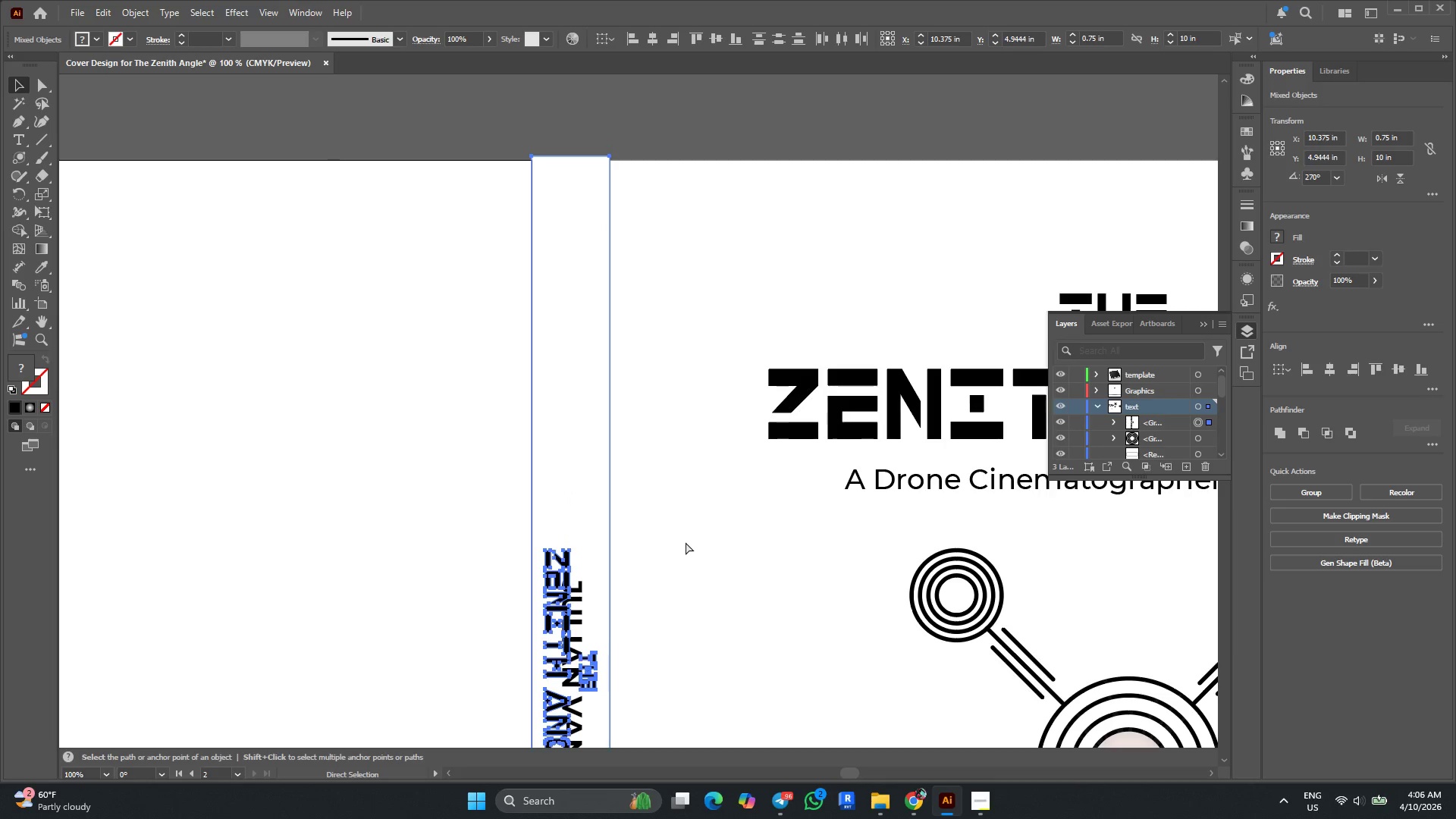 
key(Control+Z)
 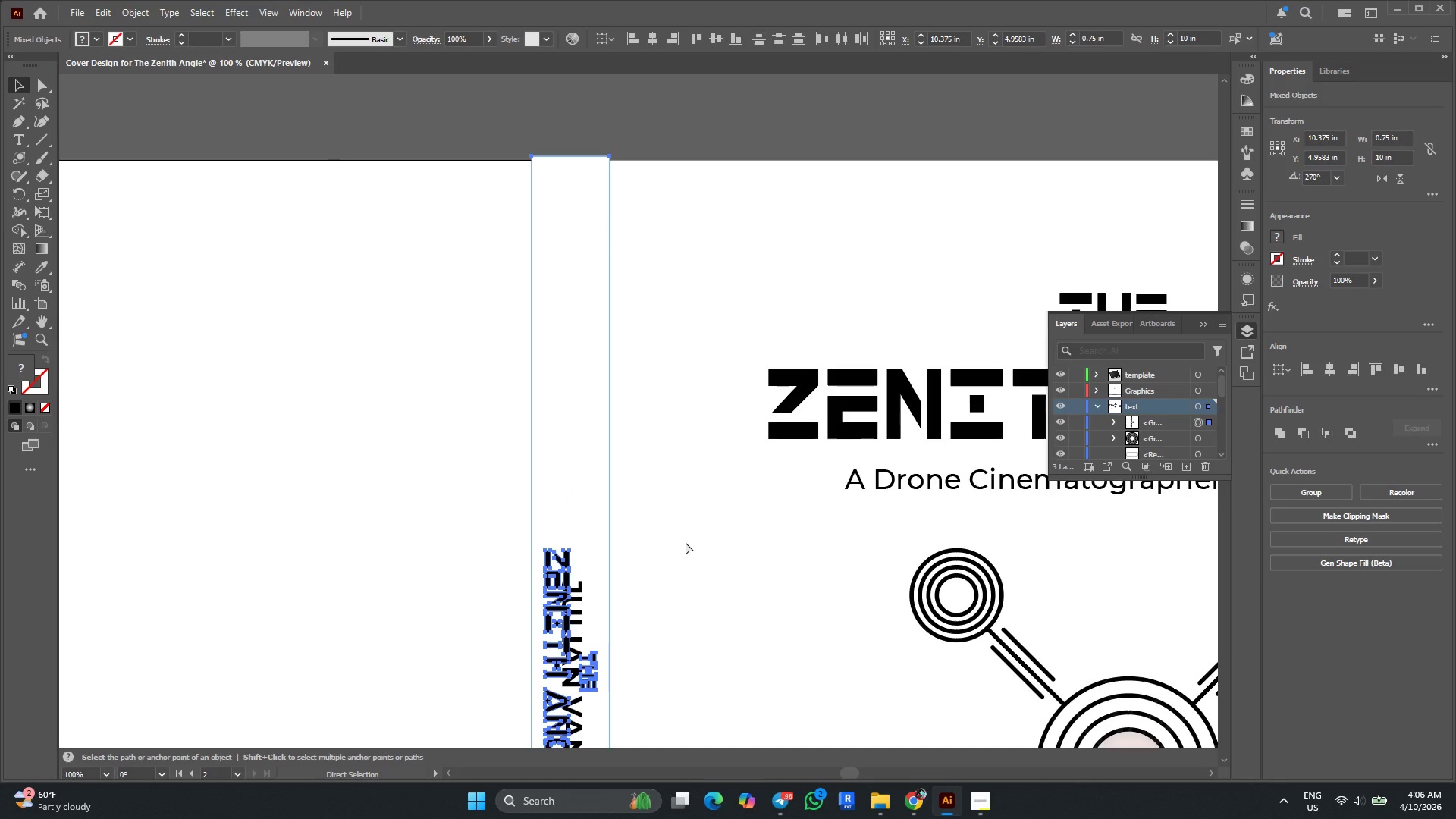 
key(Control+Z)
 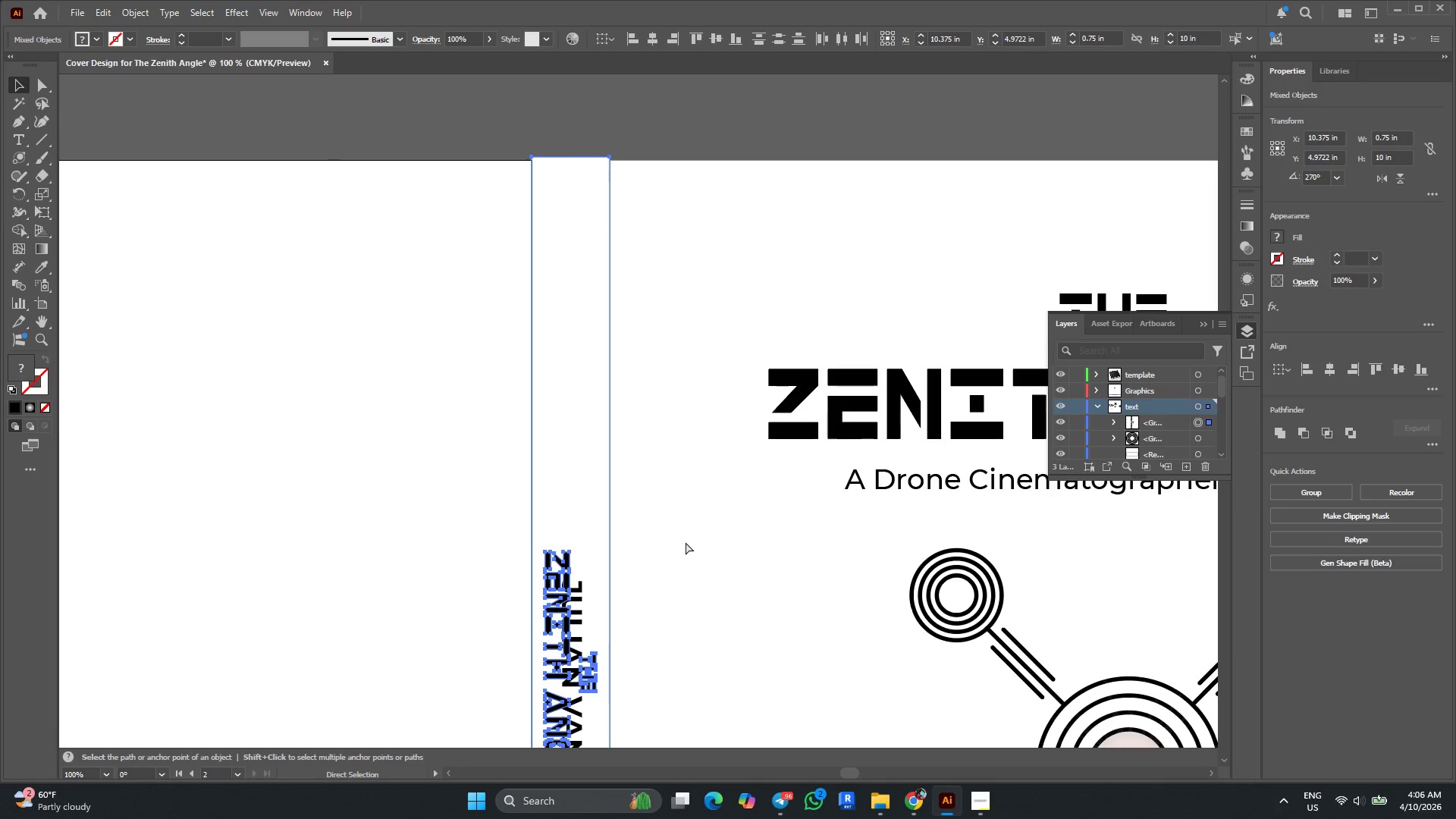 
key(Control+Z)
 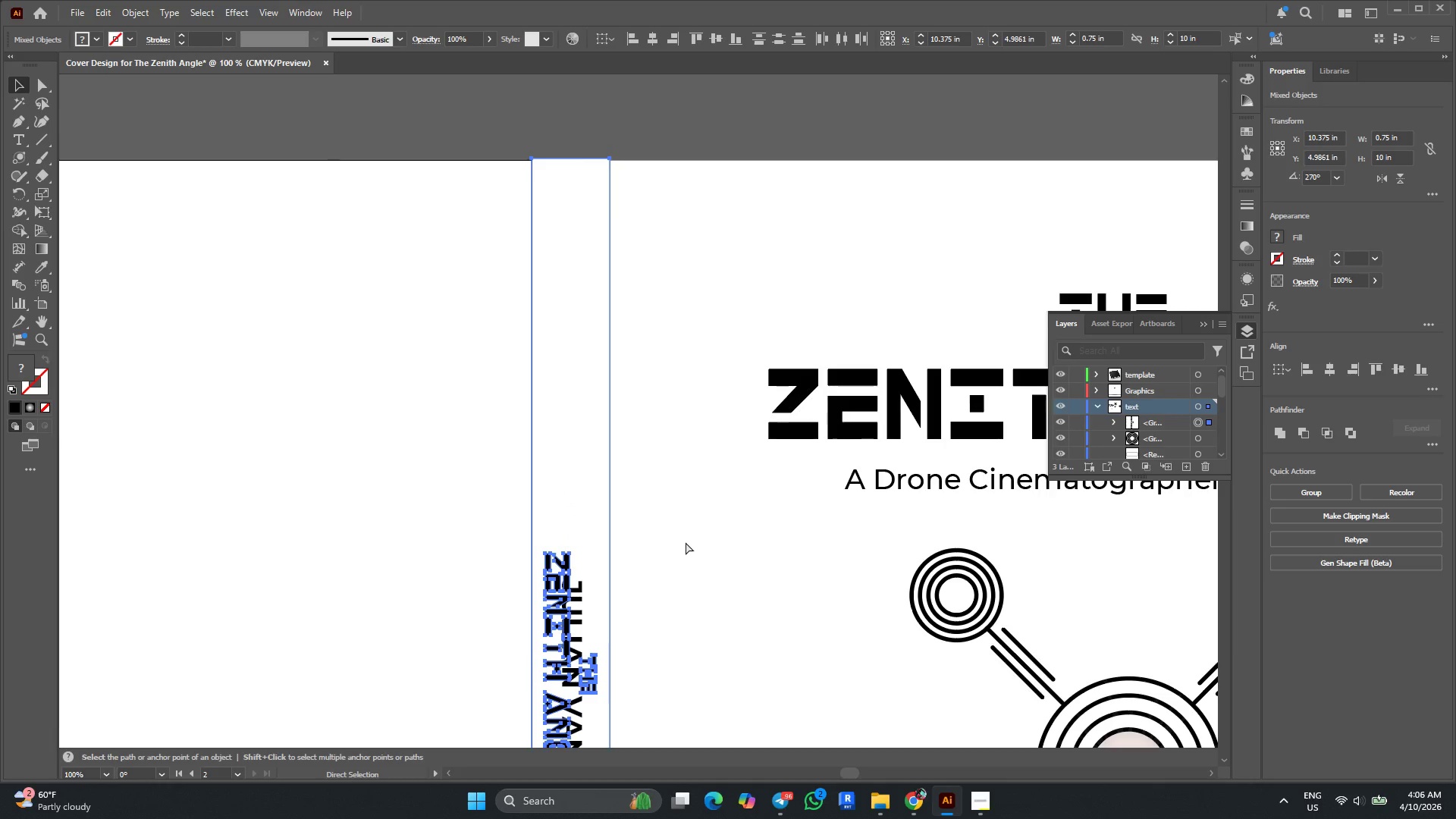 
key(Control+Z)
 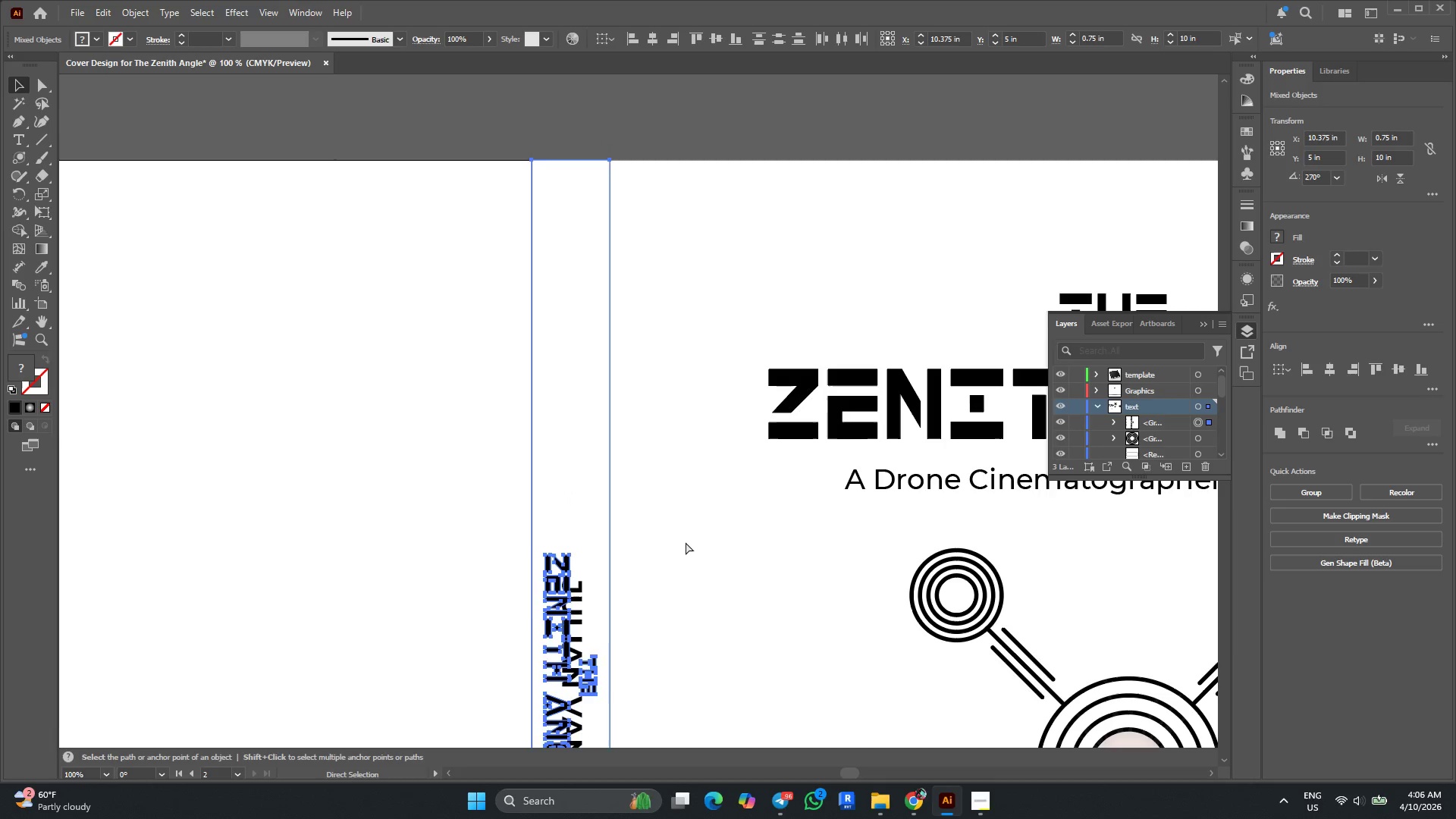 
key(Control+Z)
 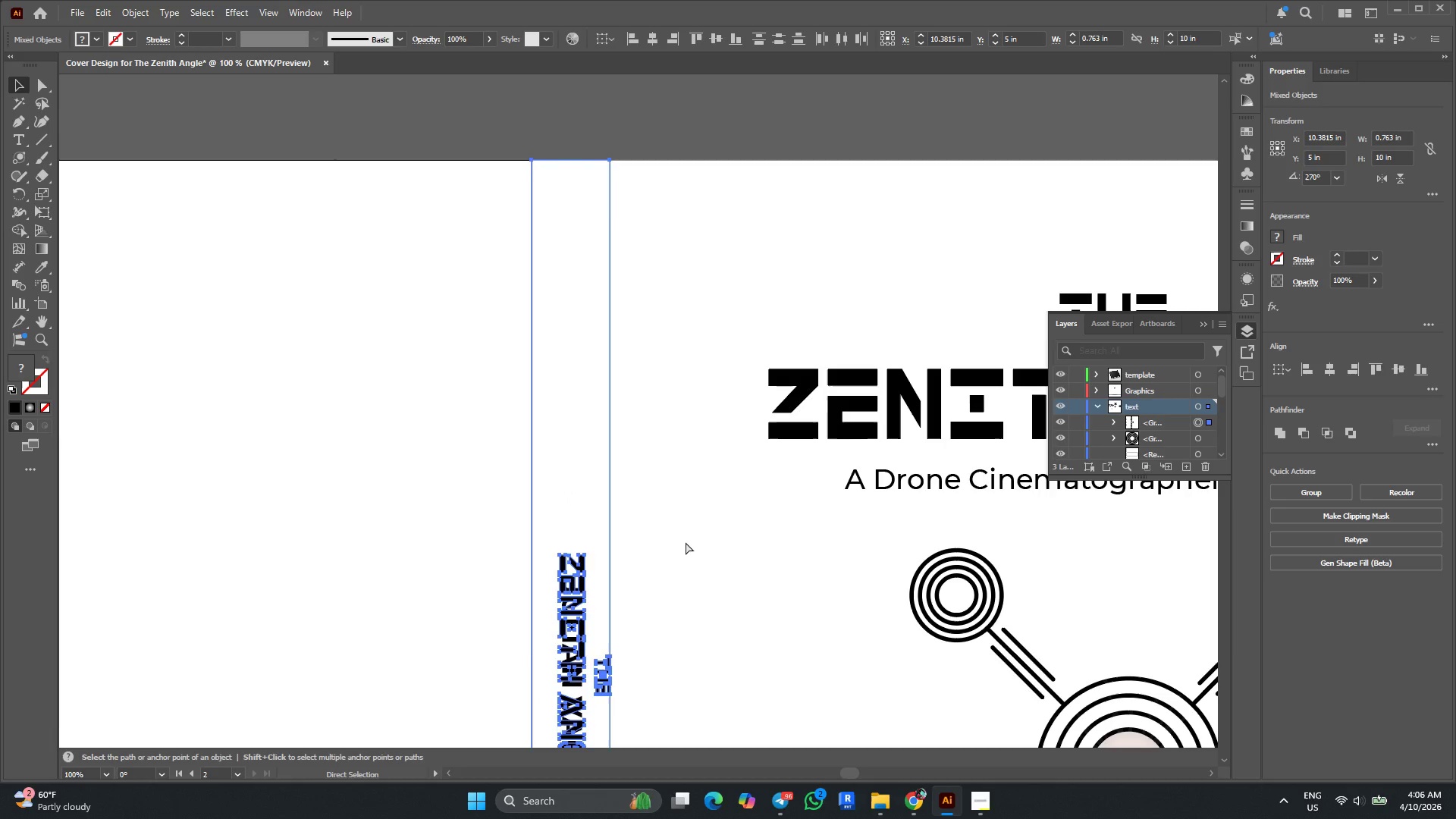 
key(Control+Z)
 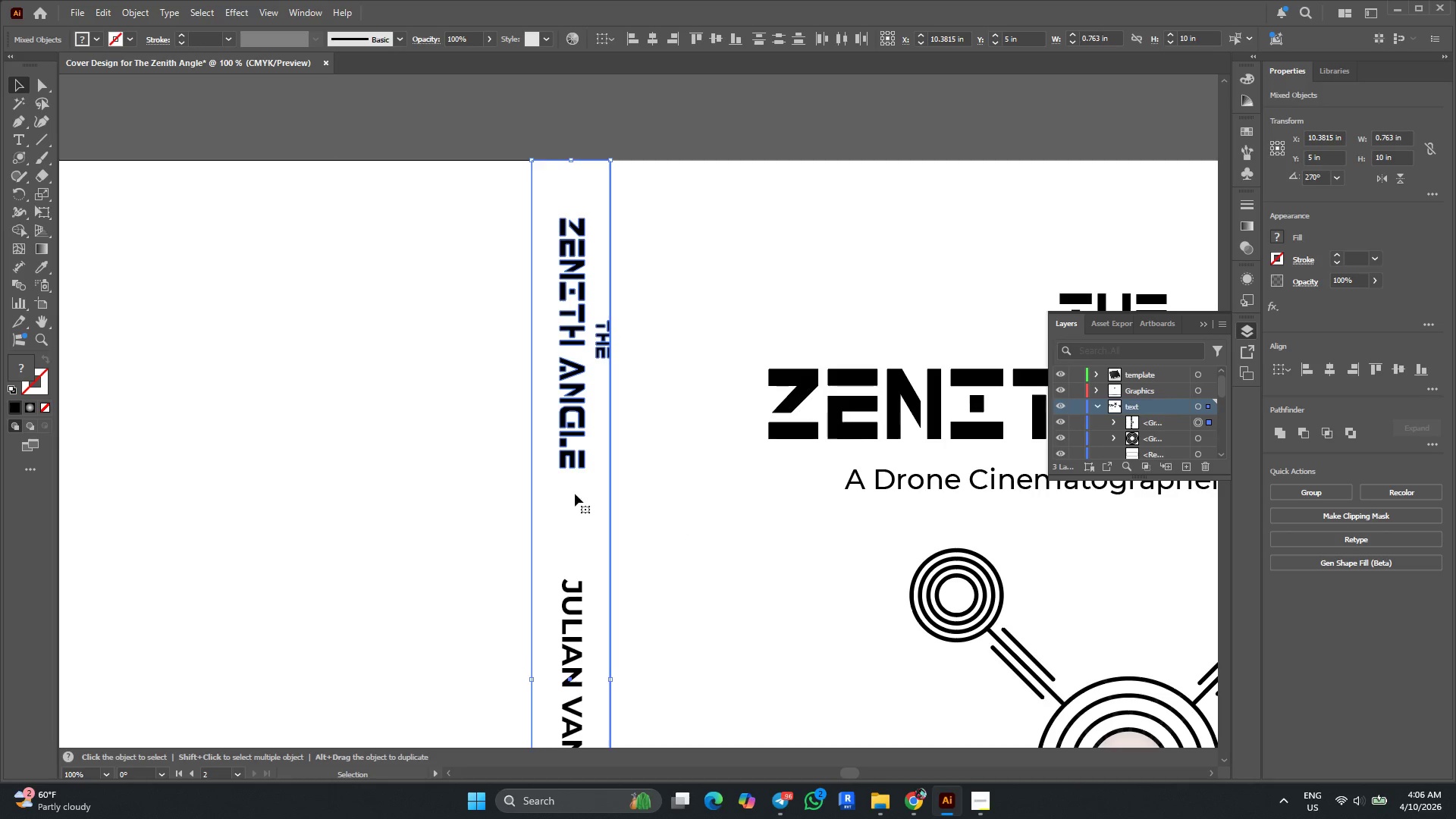 
left_click([579, 509])
 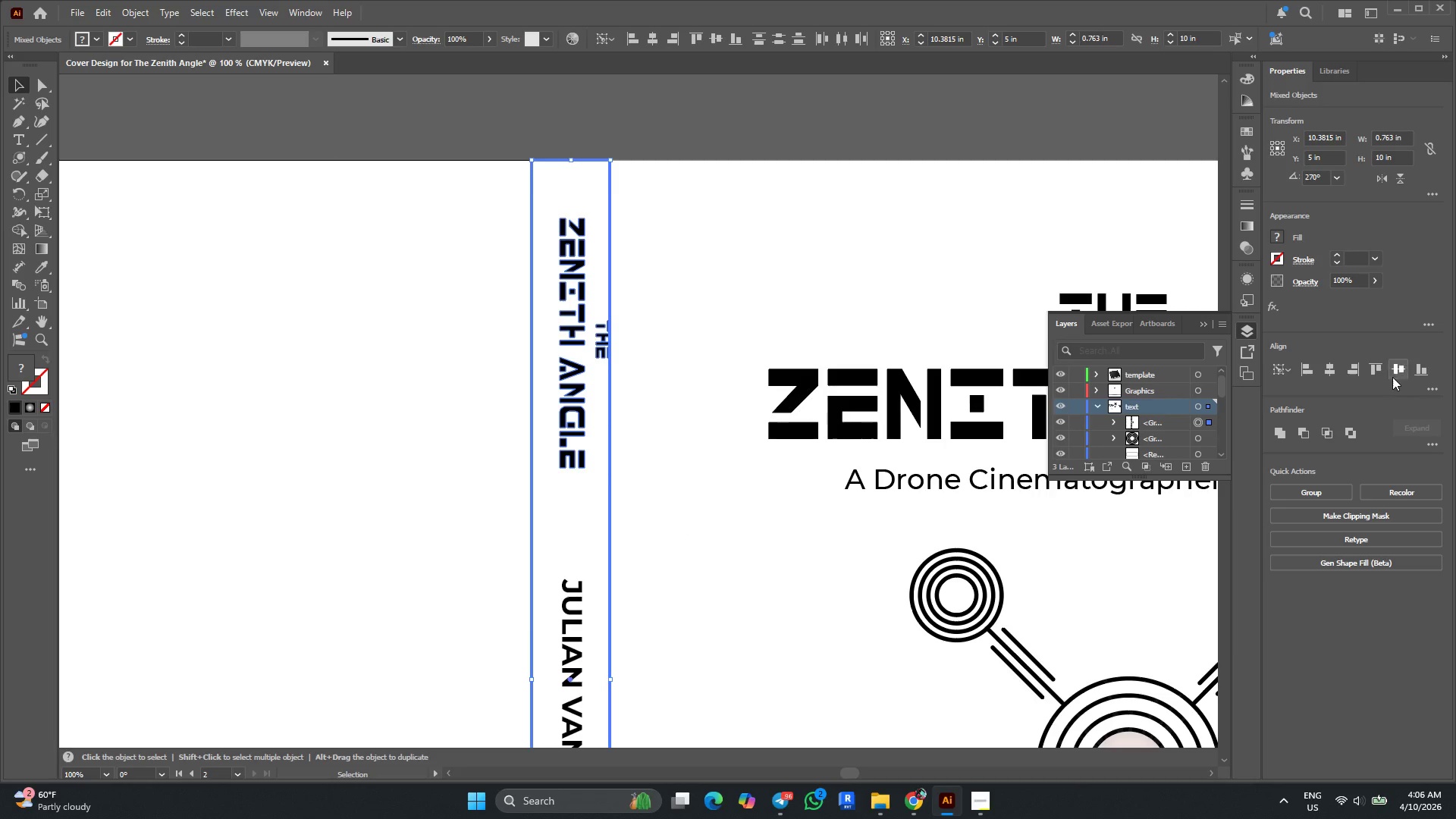 
left_click([1395, 372])
 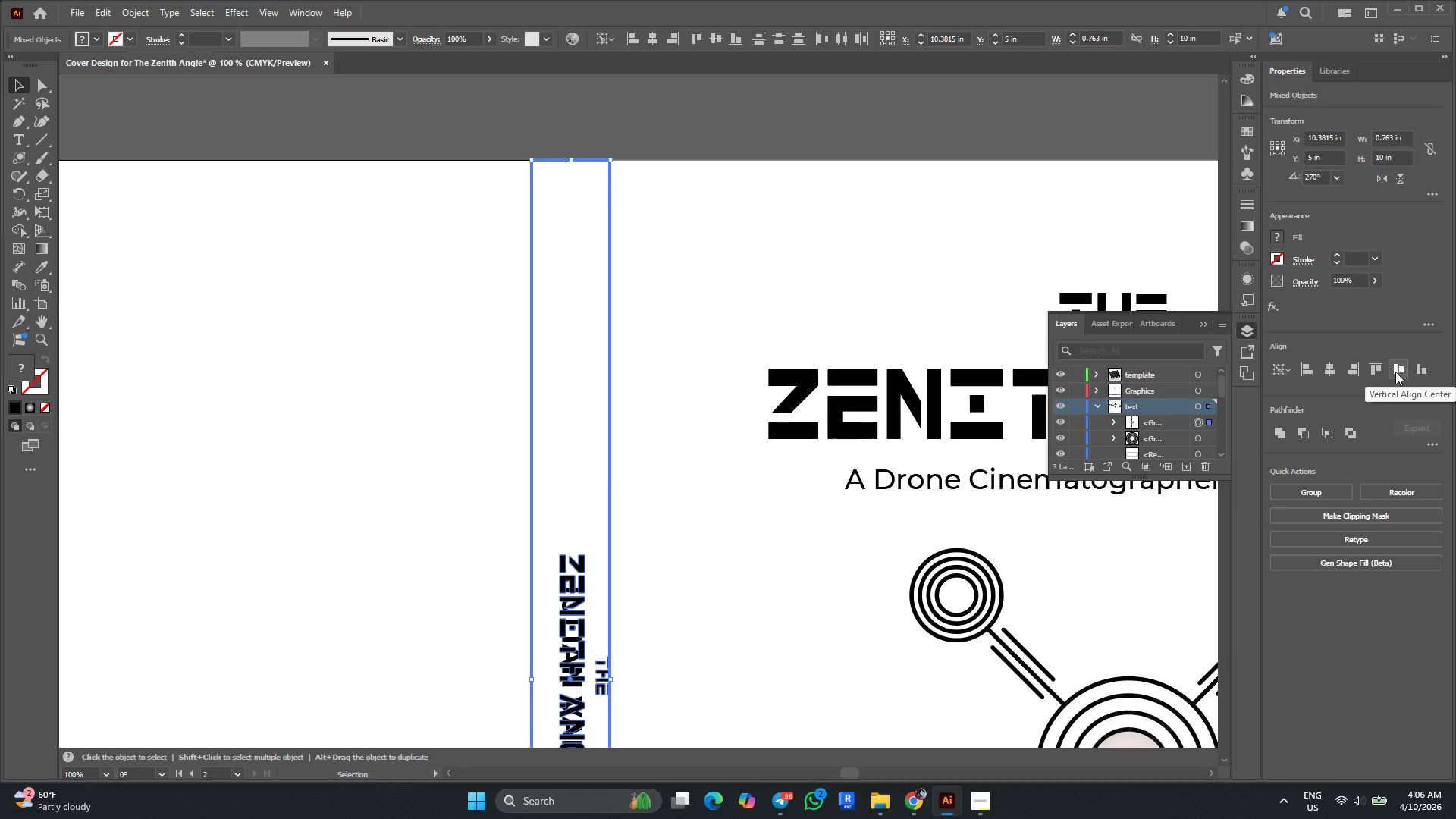 
key(Control+Z)
 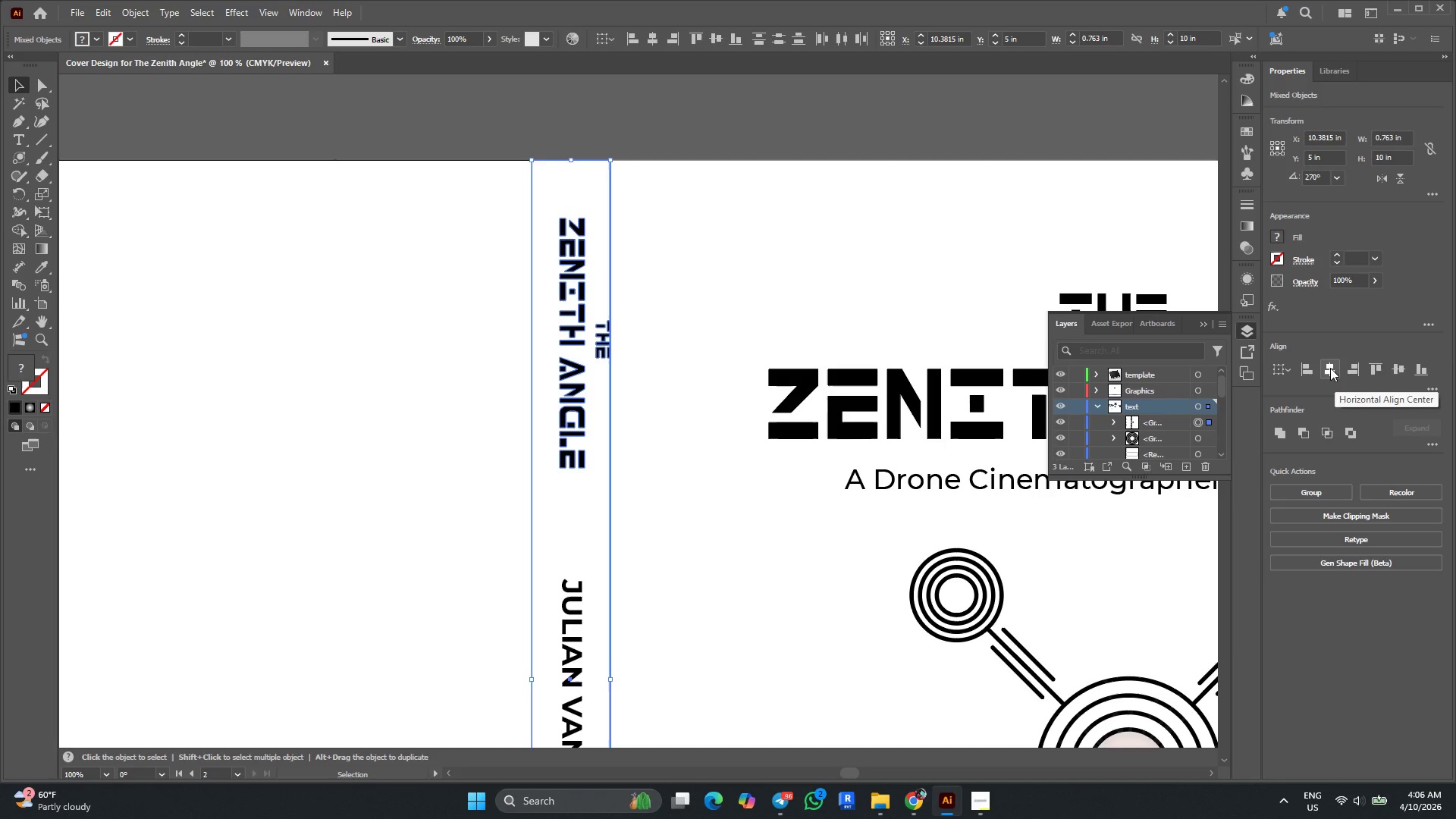 
left_click([1327, 364])
 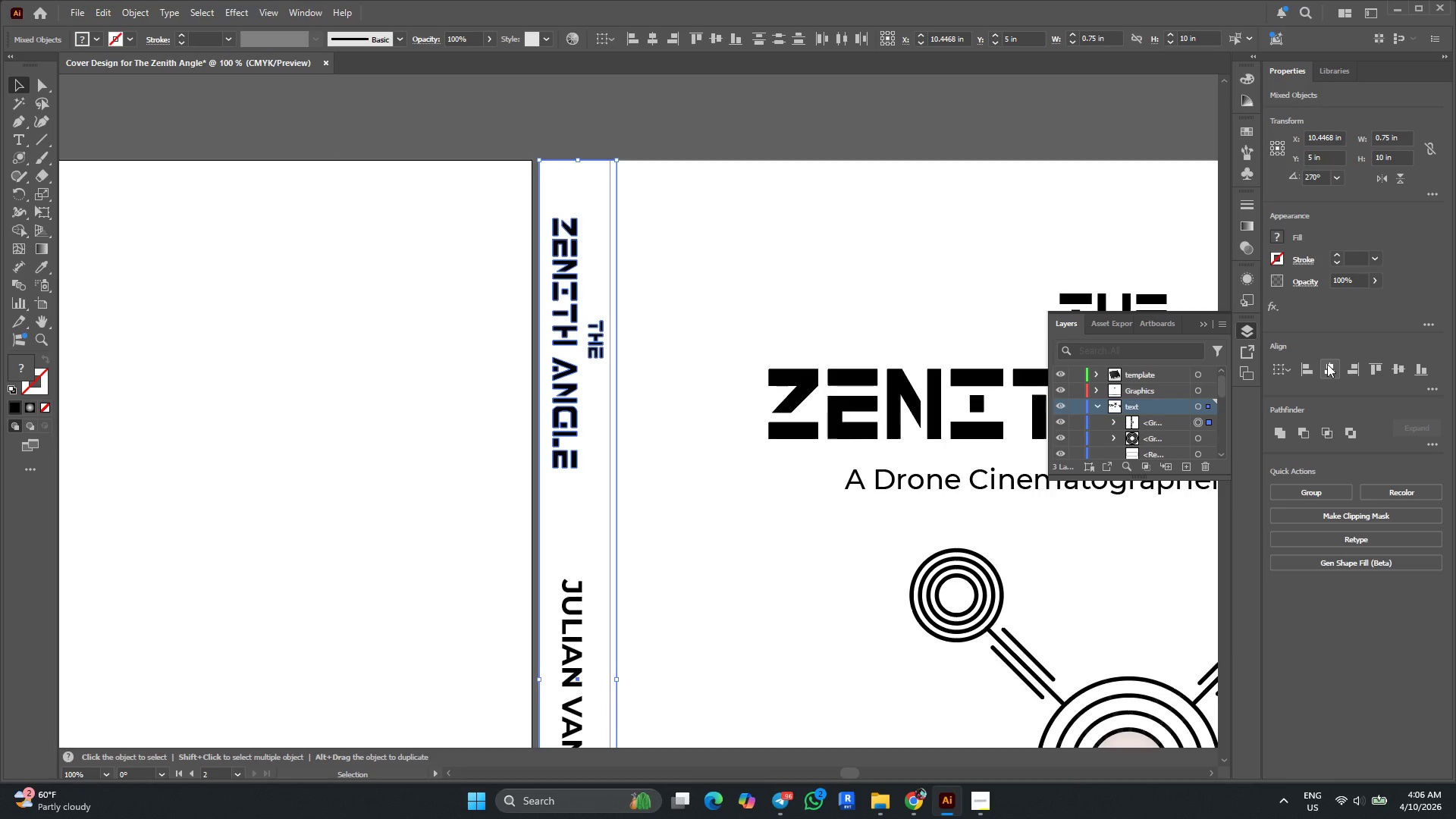 
key(Control+Z)
 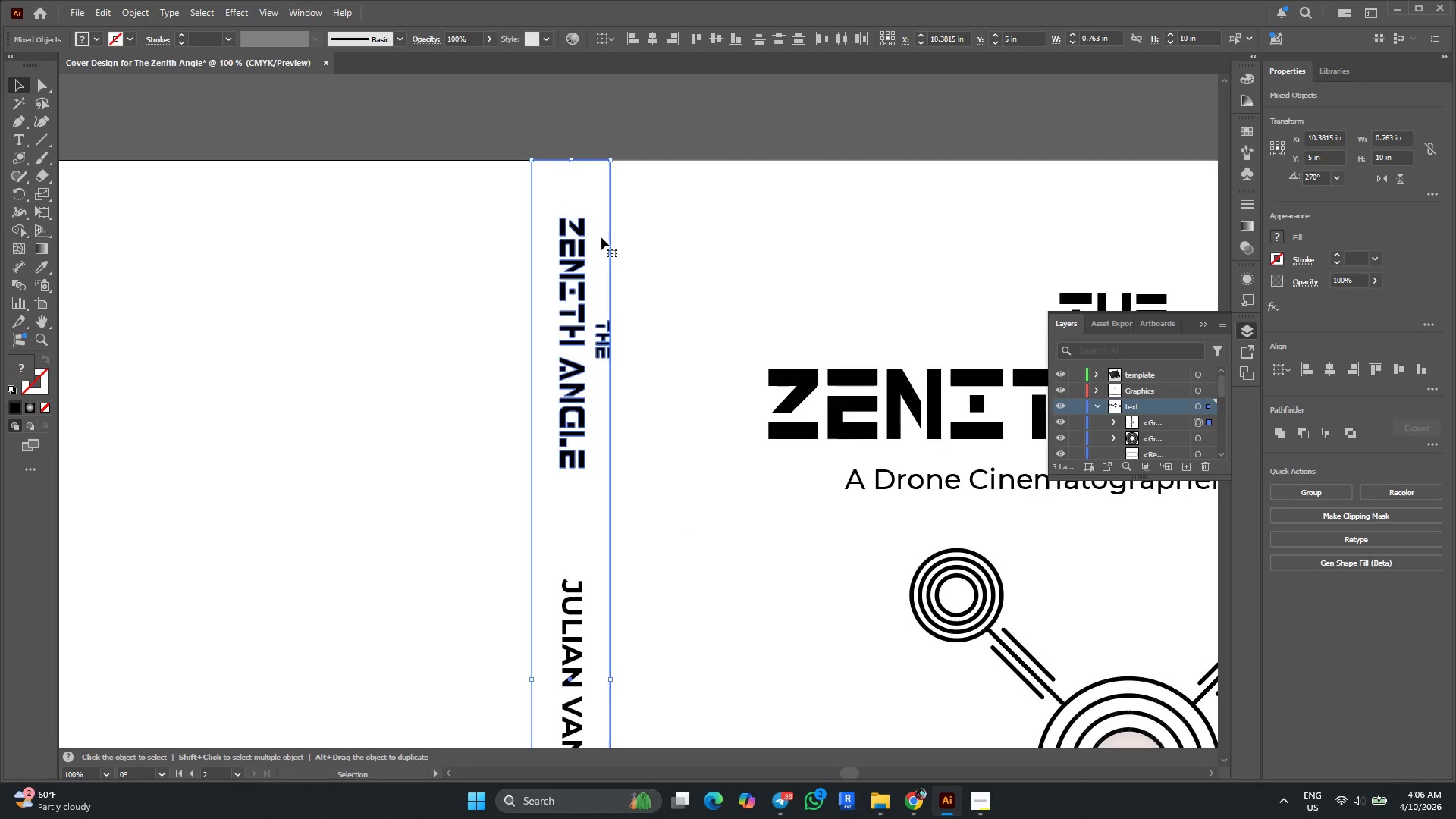 
left_click([583, 192])
 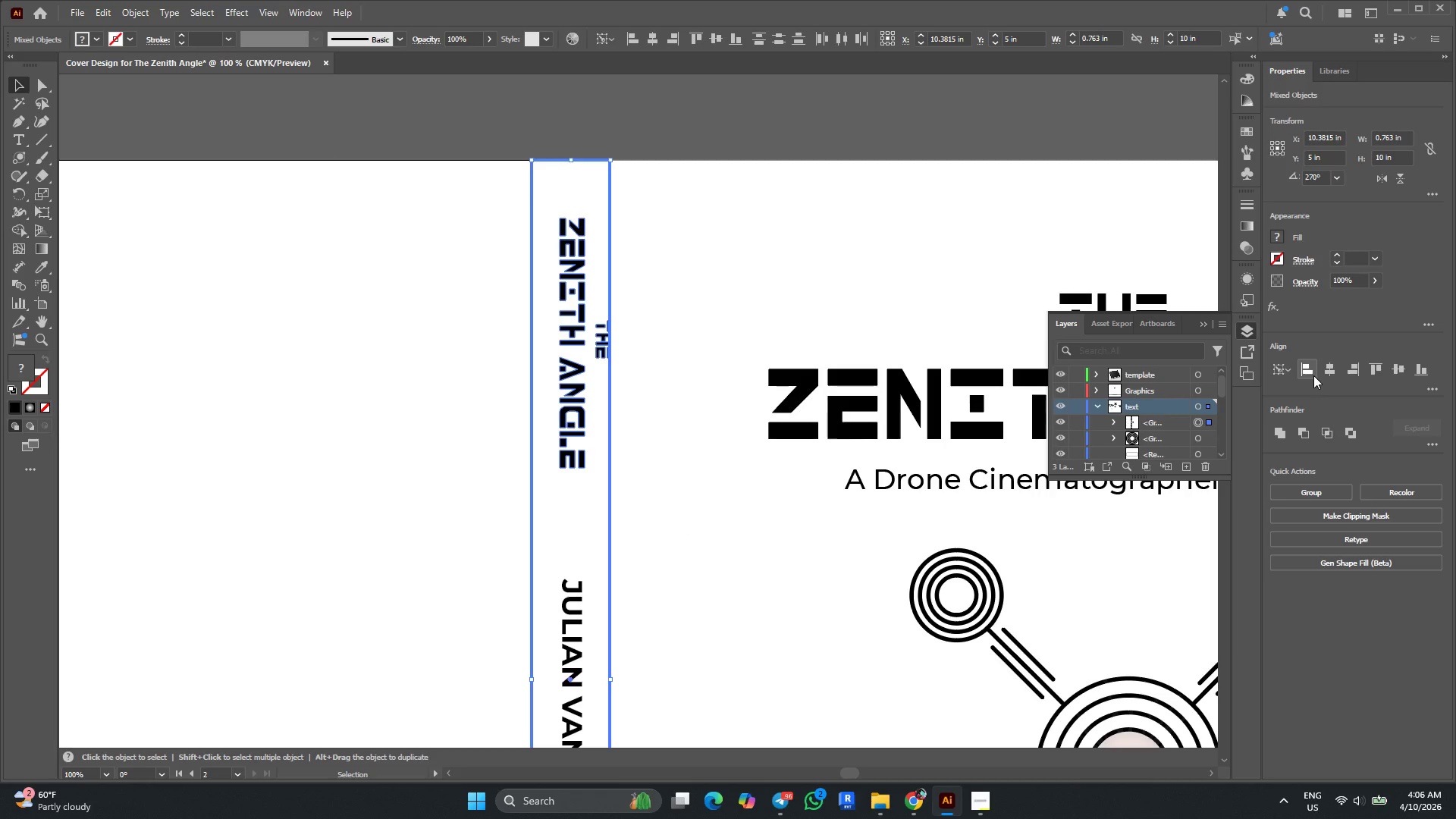 
left_click([1338, 373])
 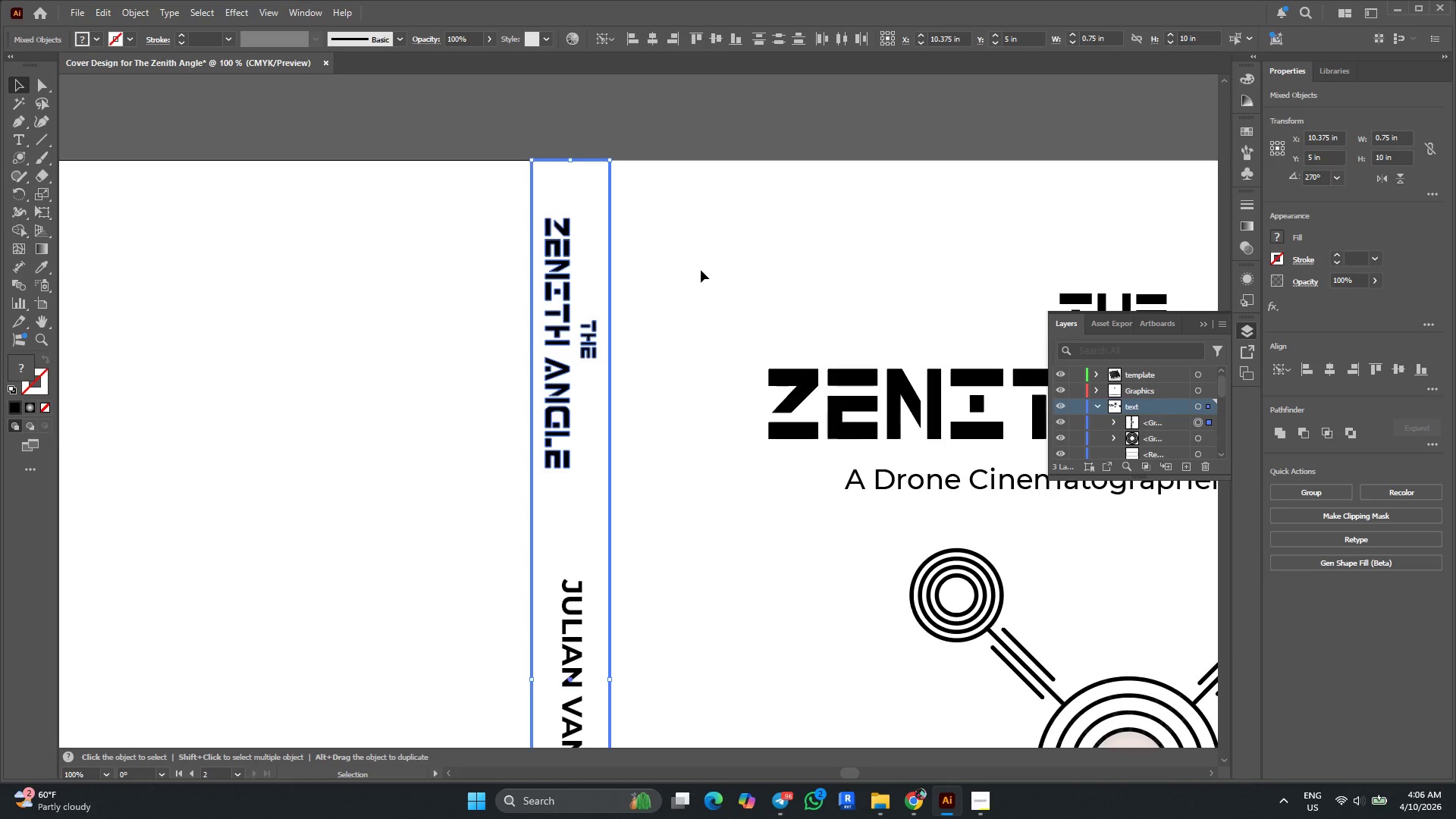 
hold_key(key=AltLeft, duration=0.36)
scroll: coordinate [701, 270], scroll_direction: down, amount: 1.0
 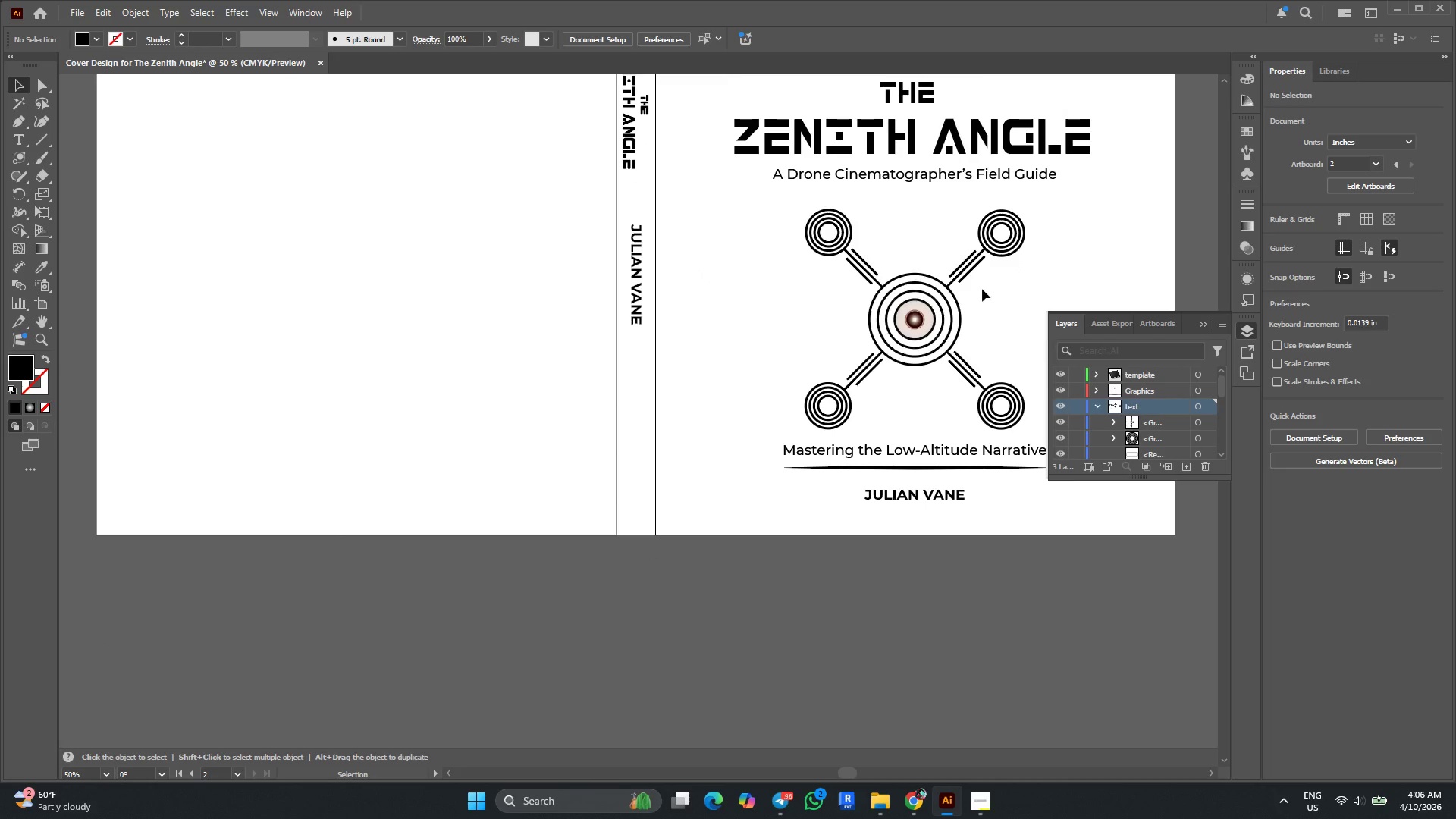 
left_click([960, 277])
 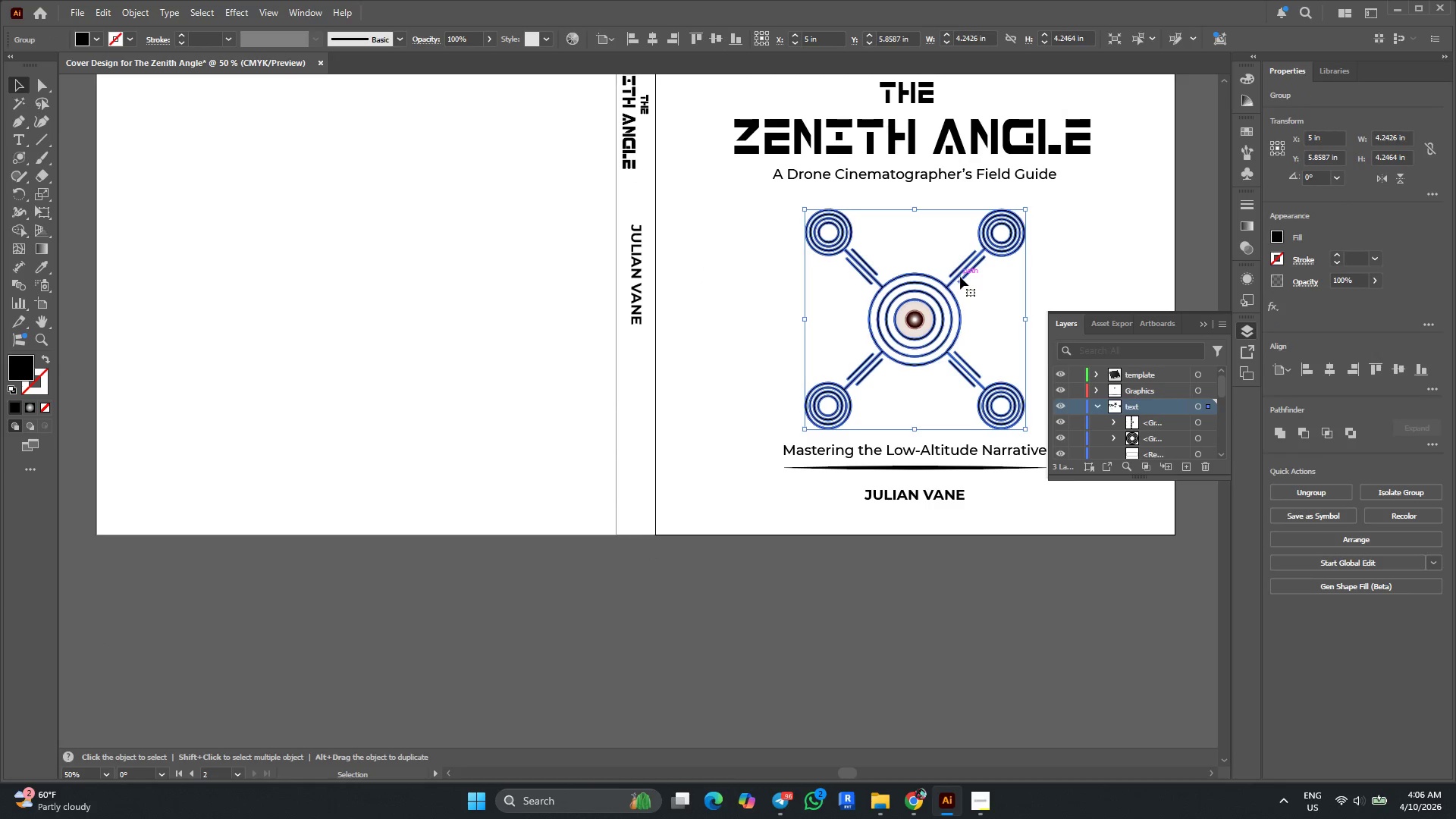 
hold_key(key=AltLeft, duration=1.02)
left_click_drag(start_coordinate=[960, 277], to_coordinate=[667, 371])
 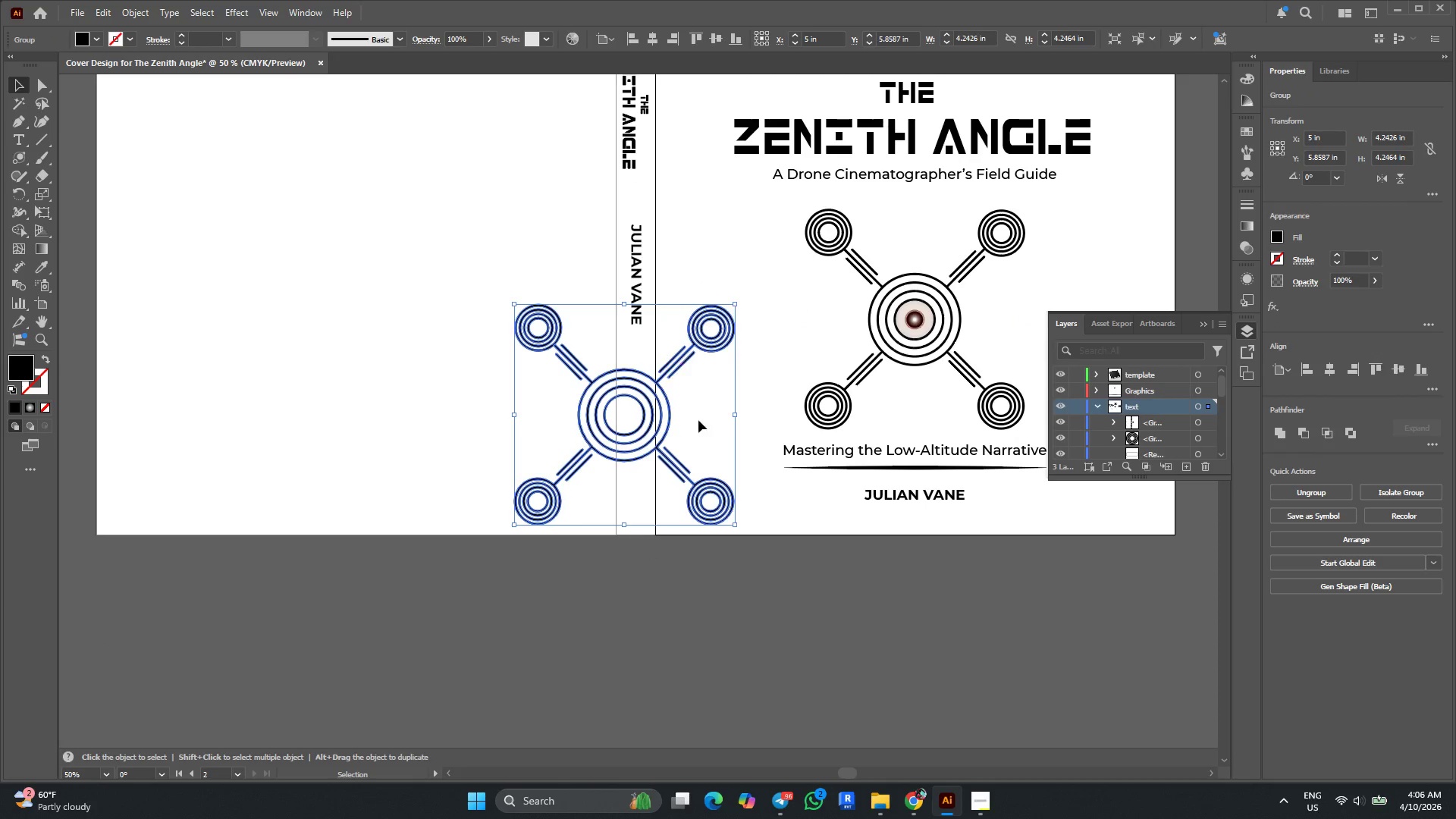 
hold_key(key=ShiftLeft, duration=3.08)
hold_key(key=AltLeft, duration=2.73)
left_click_drag(start_coordinate=[735, 527], to_coordinate=[651, 425])
 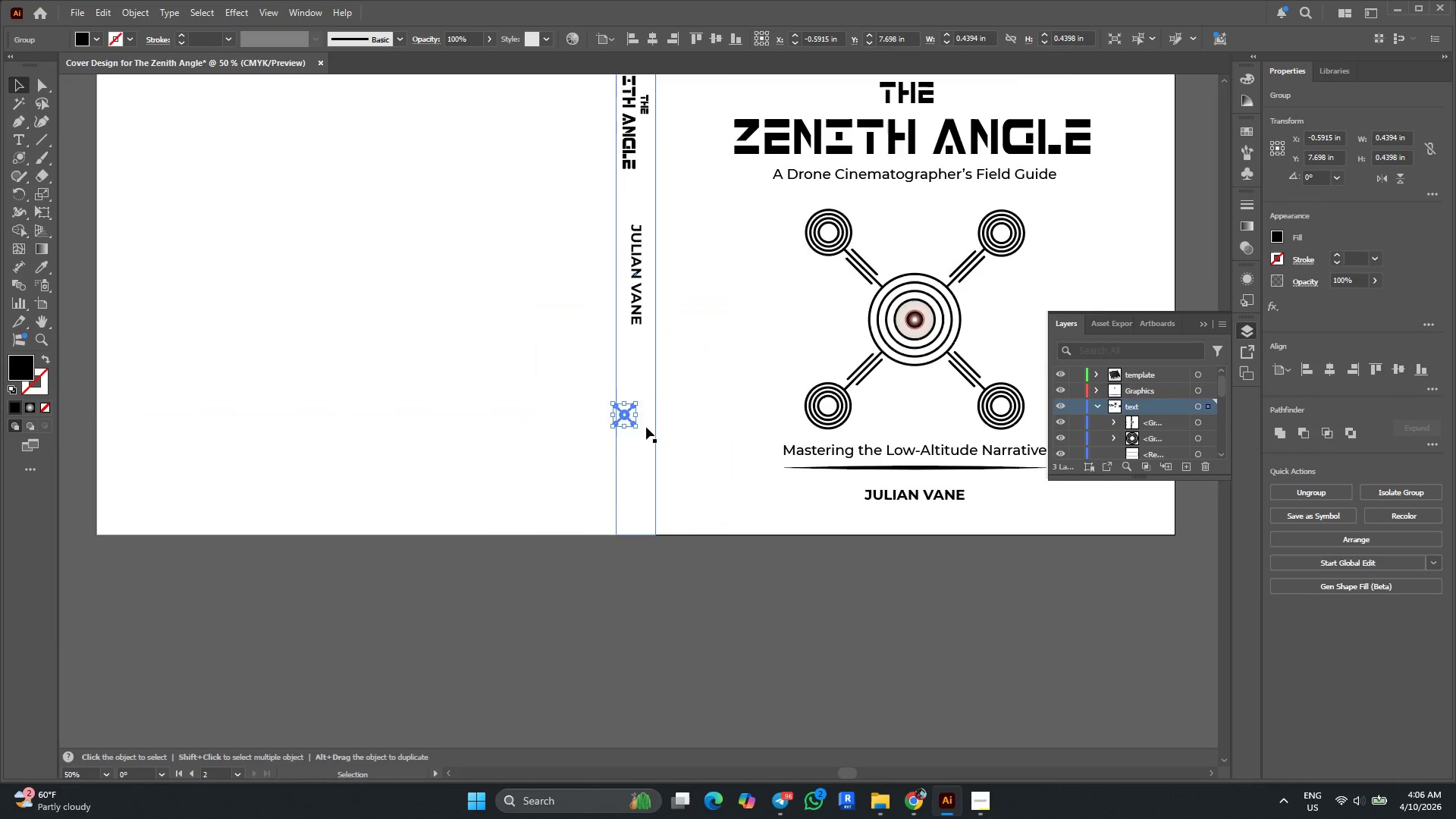 
hold_key(key=AltLeft, duration=0.42)
scroll: coordinate [645, 427], scroll_direction: up, amount: 2.0
 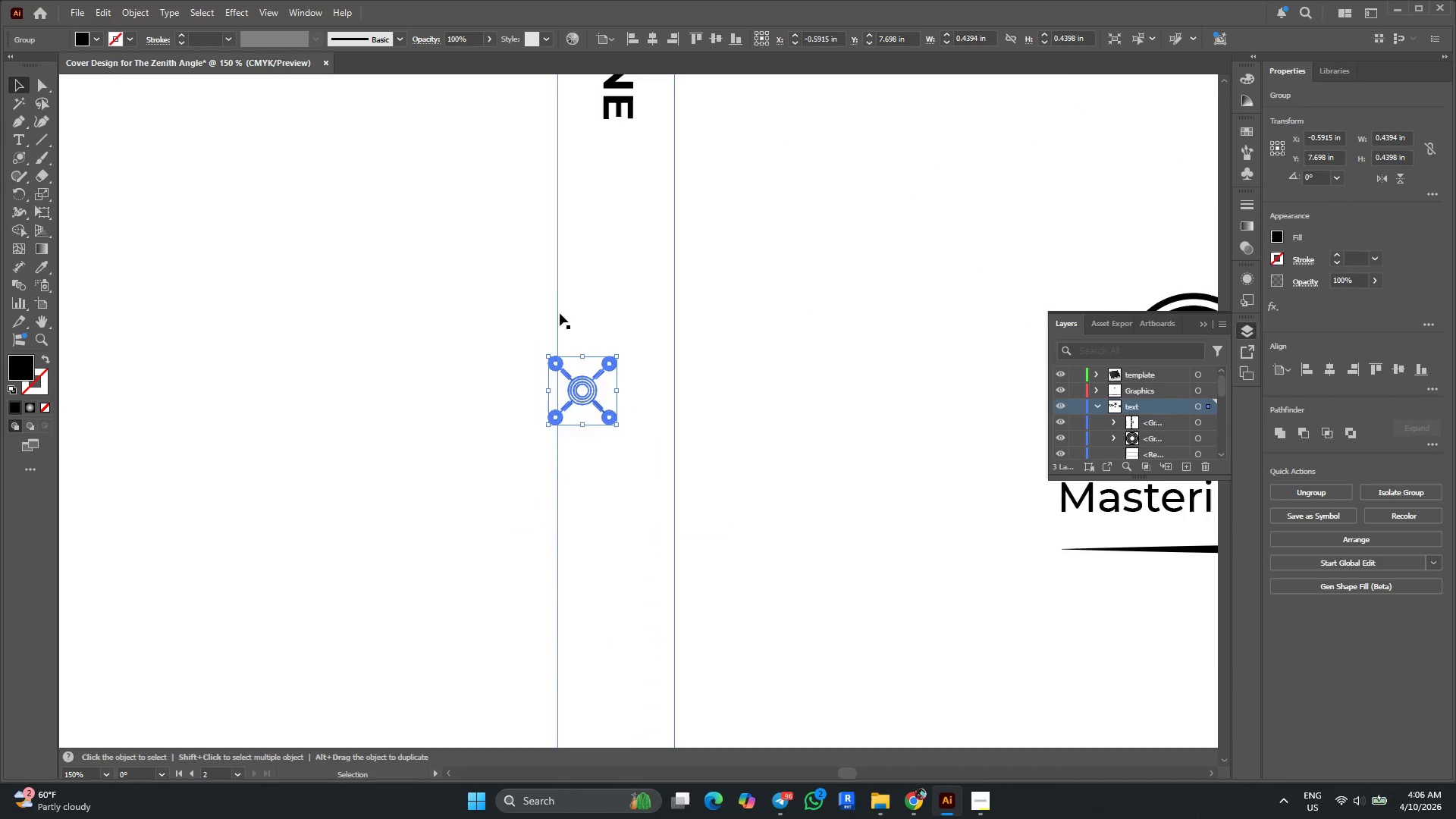 
key(Alt+AltLeft)
 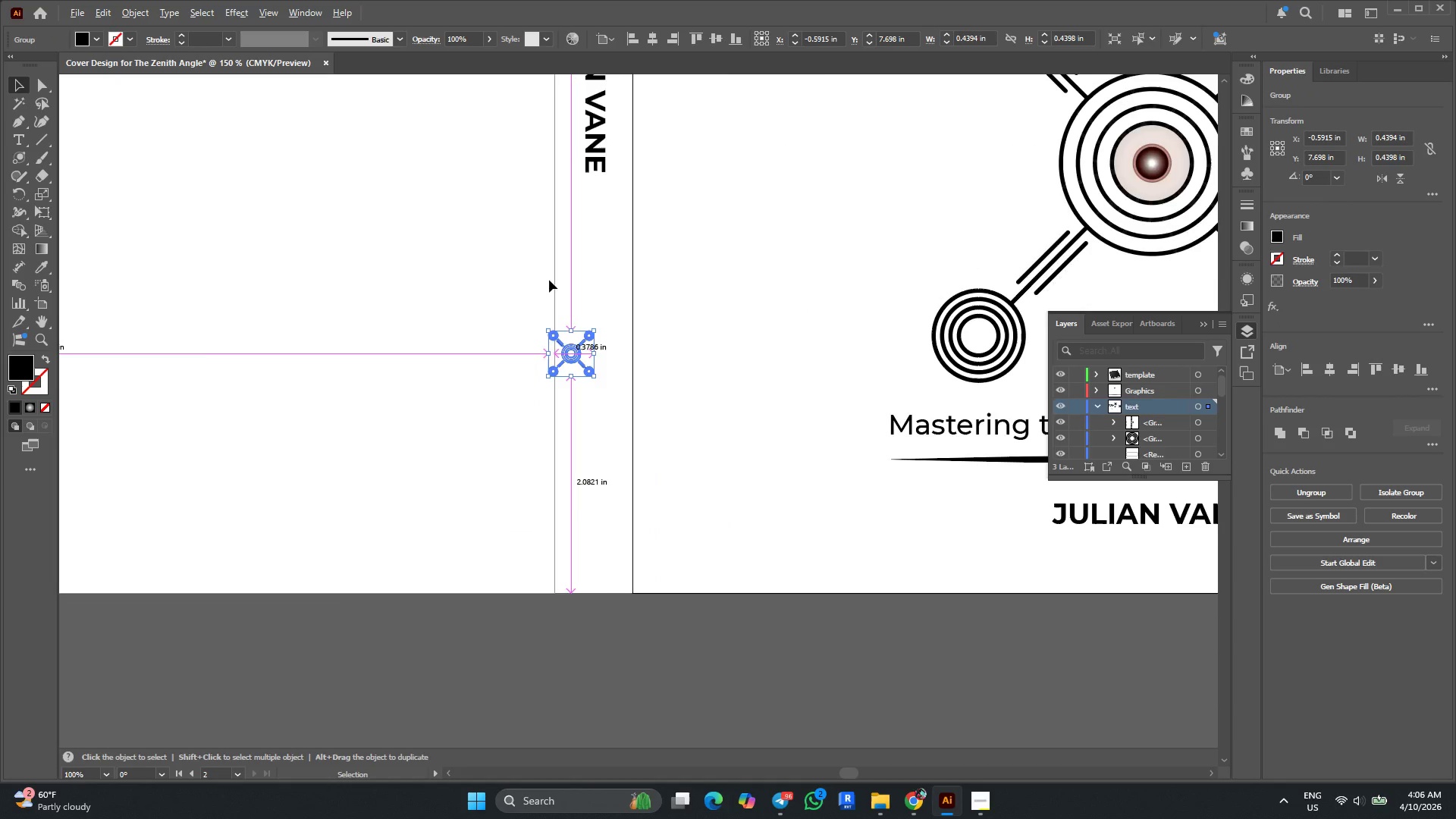 
scroll: coordinate [549, 280], scroll_direction: down, amount: 1.0
 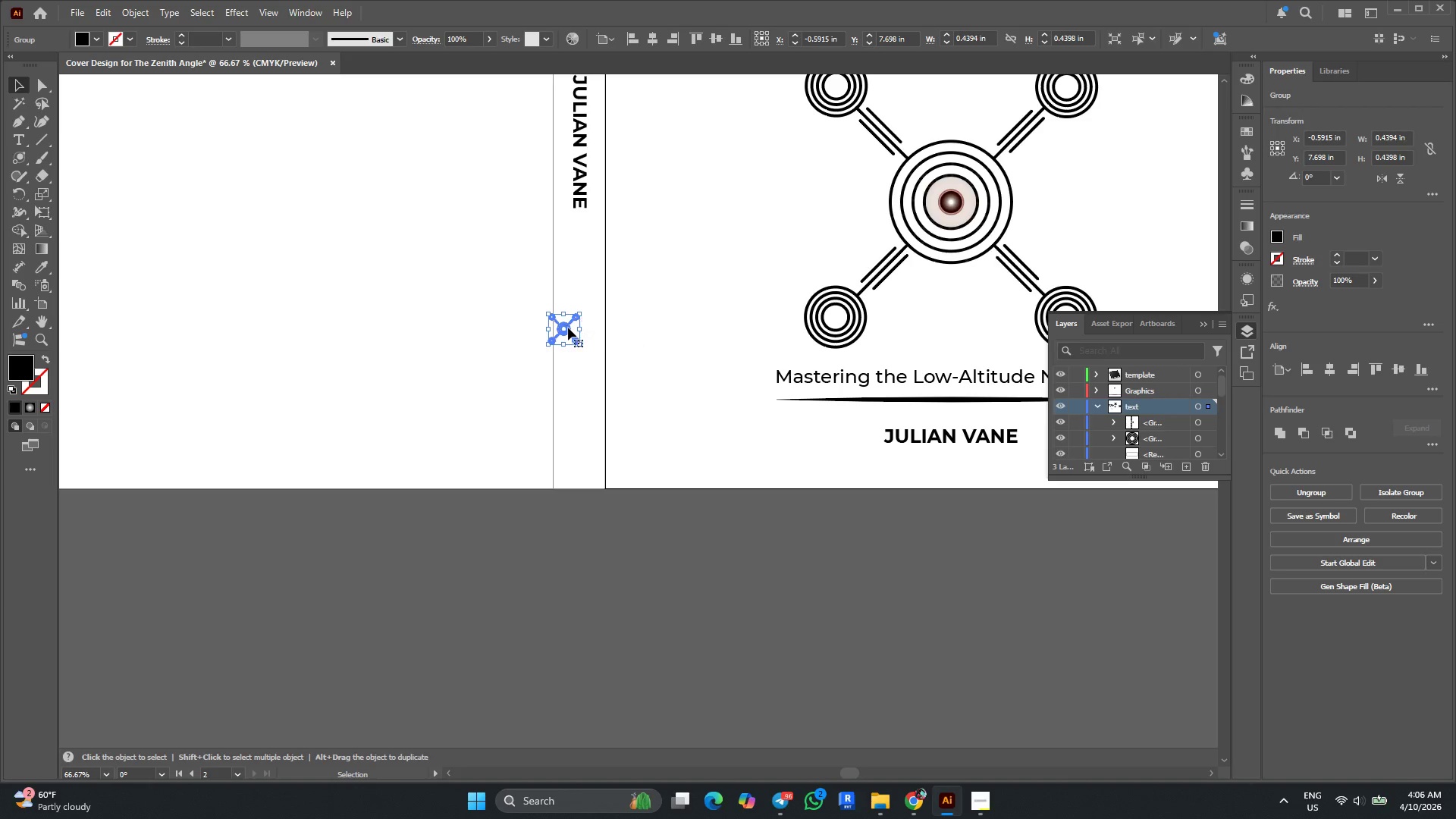 
left_click_drag(start_coordinate=[568, 331], to_coordinate=[579, 443])
 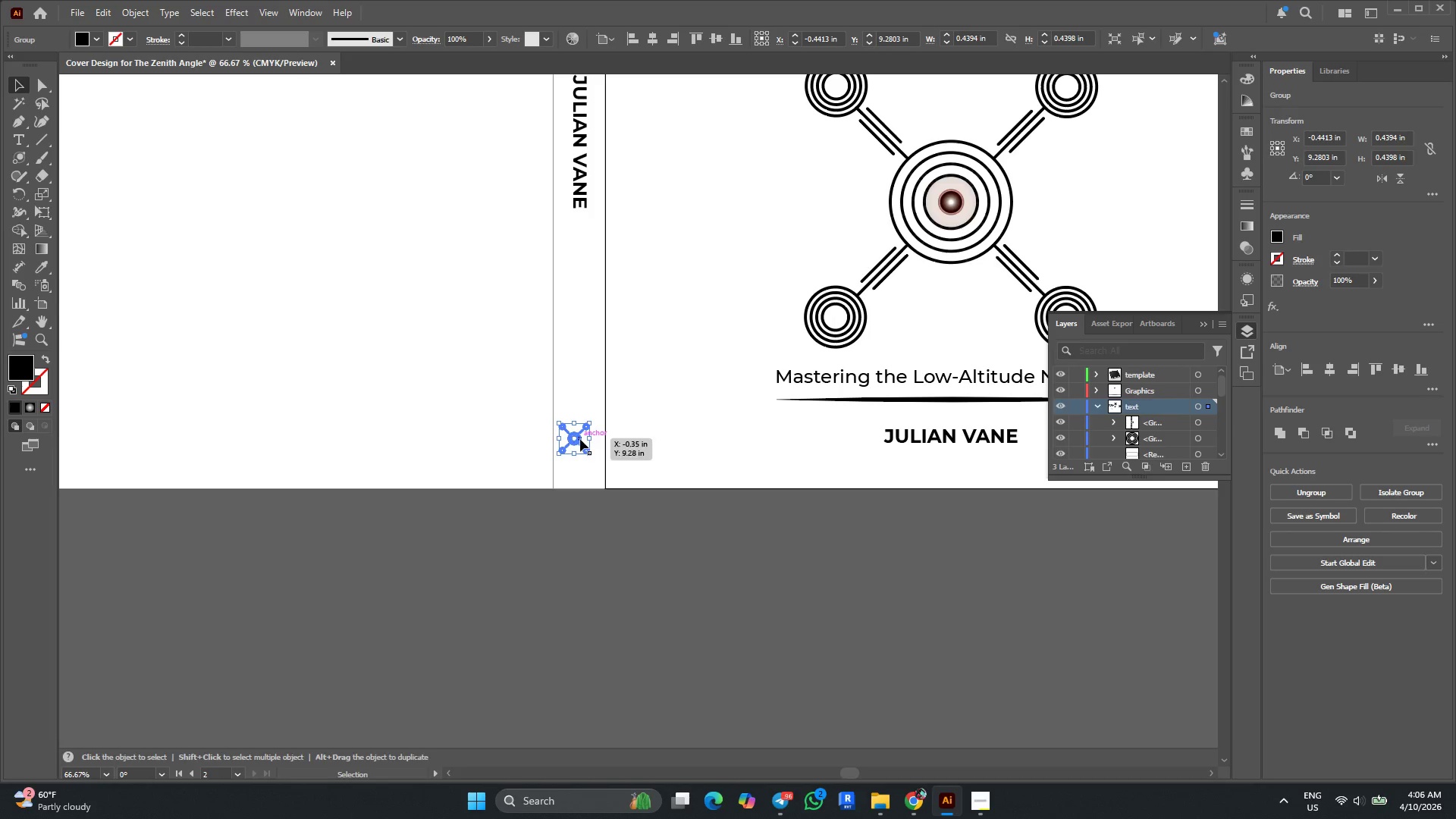 
hold_key(key=ShiftLeft, duration=0.75)
hold_key(key=AltLeft, duration=0.52)
scroll: coordinate [580, 431], scroll_direction: up, amount: 3.0
 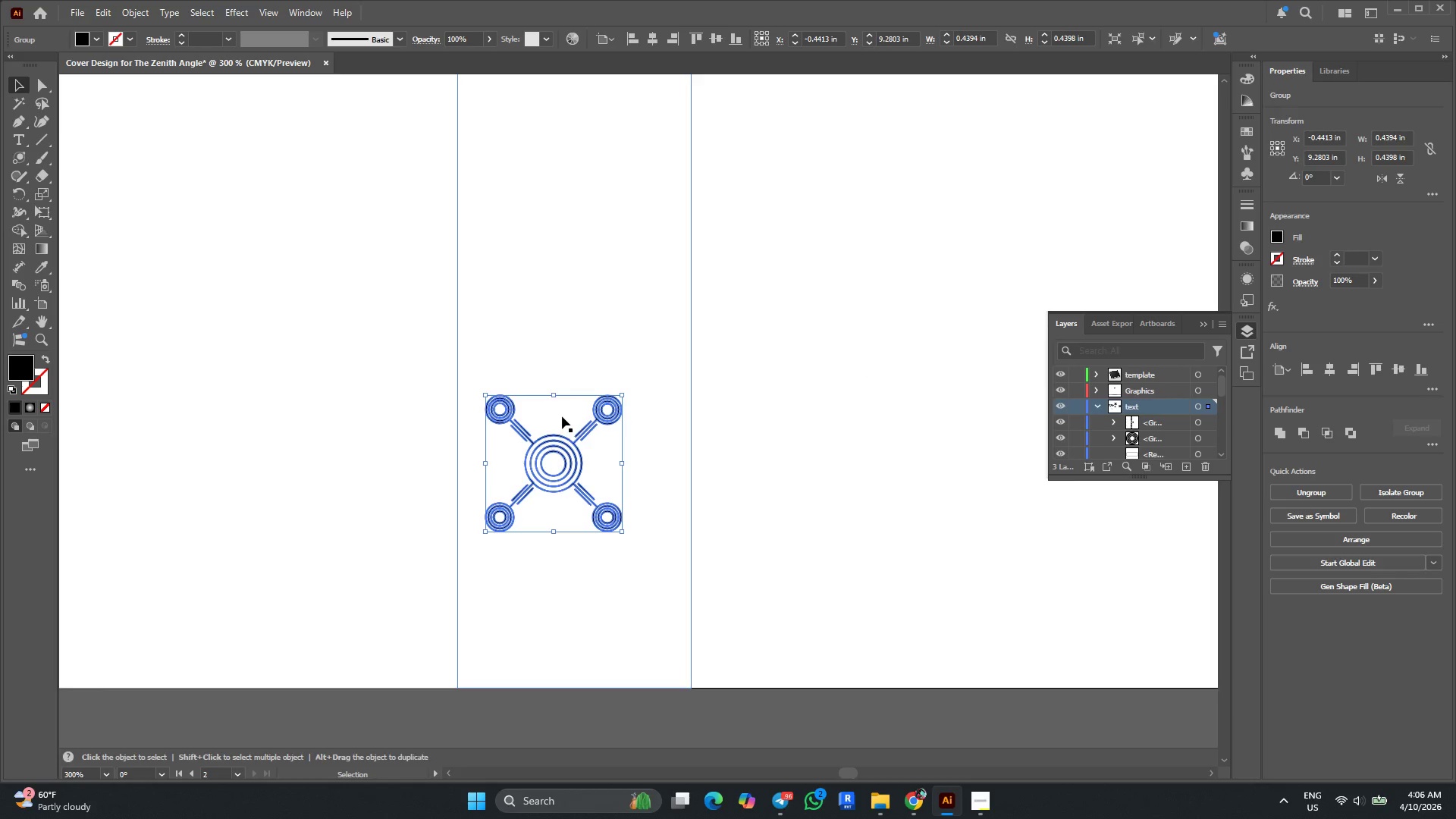 
hold_key(key=ShiftLeft, duration=1.59)
hold_key(key=AltLeft, duration=1.45)
left_click_drag(start_coordinate=[552, 394], to_coordinate=[556, 377])
 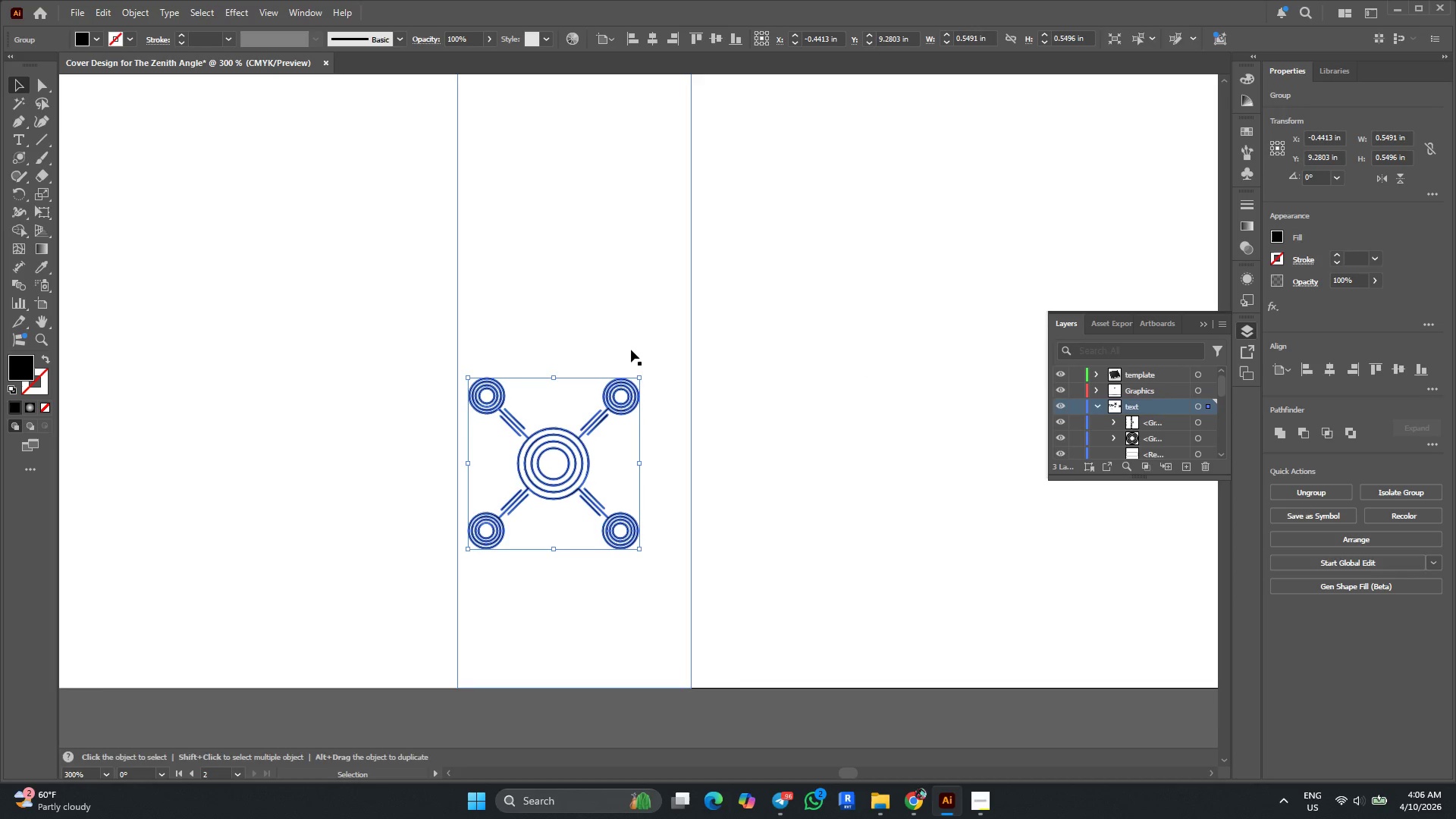 
hold_key(key=ShiftLeft, duration=0.56)
left_click([620, 330])
 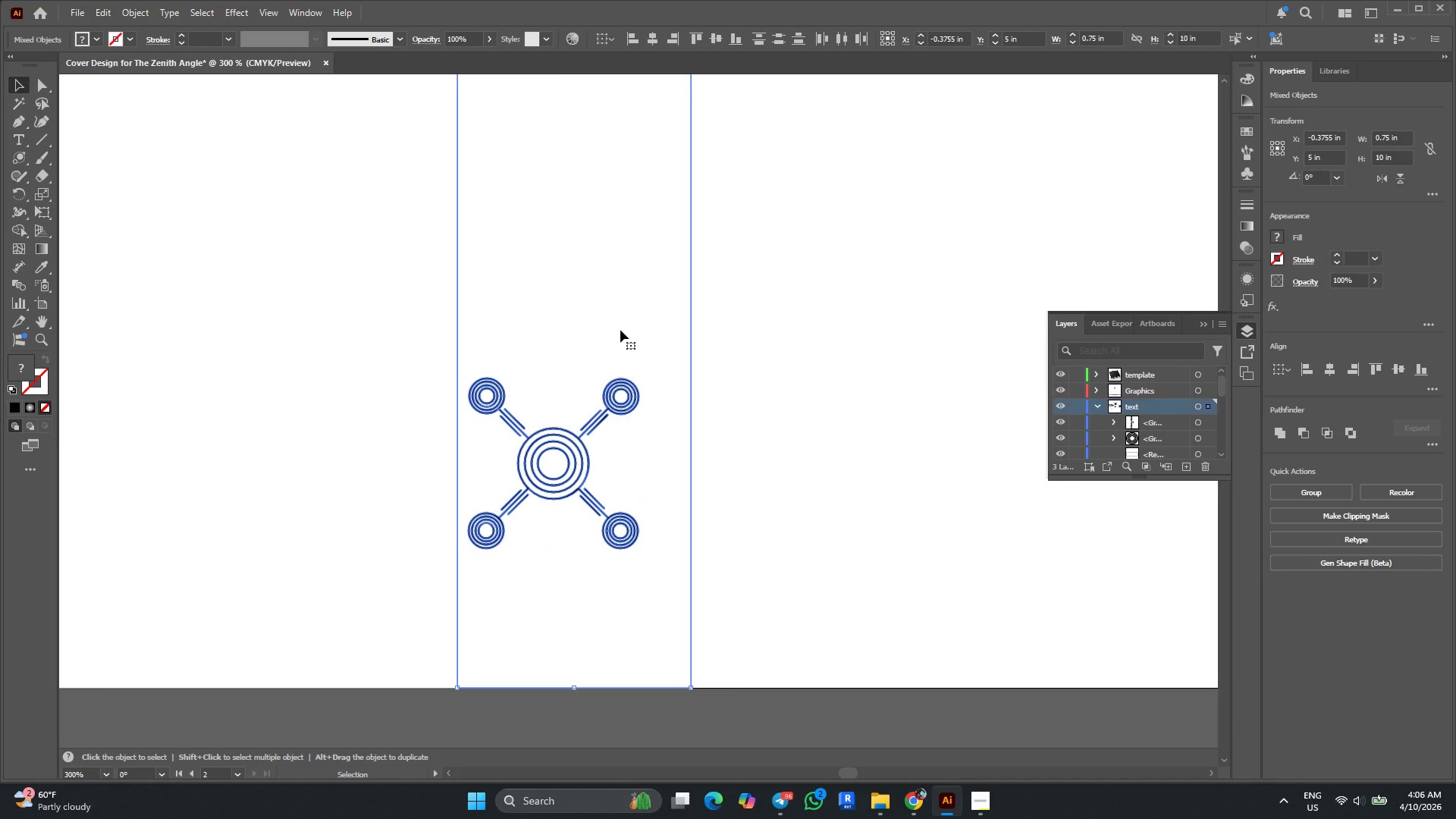 
key(Control+Z)
 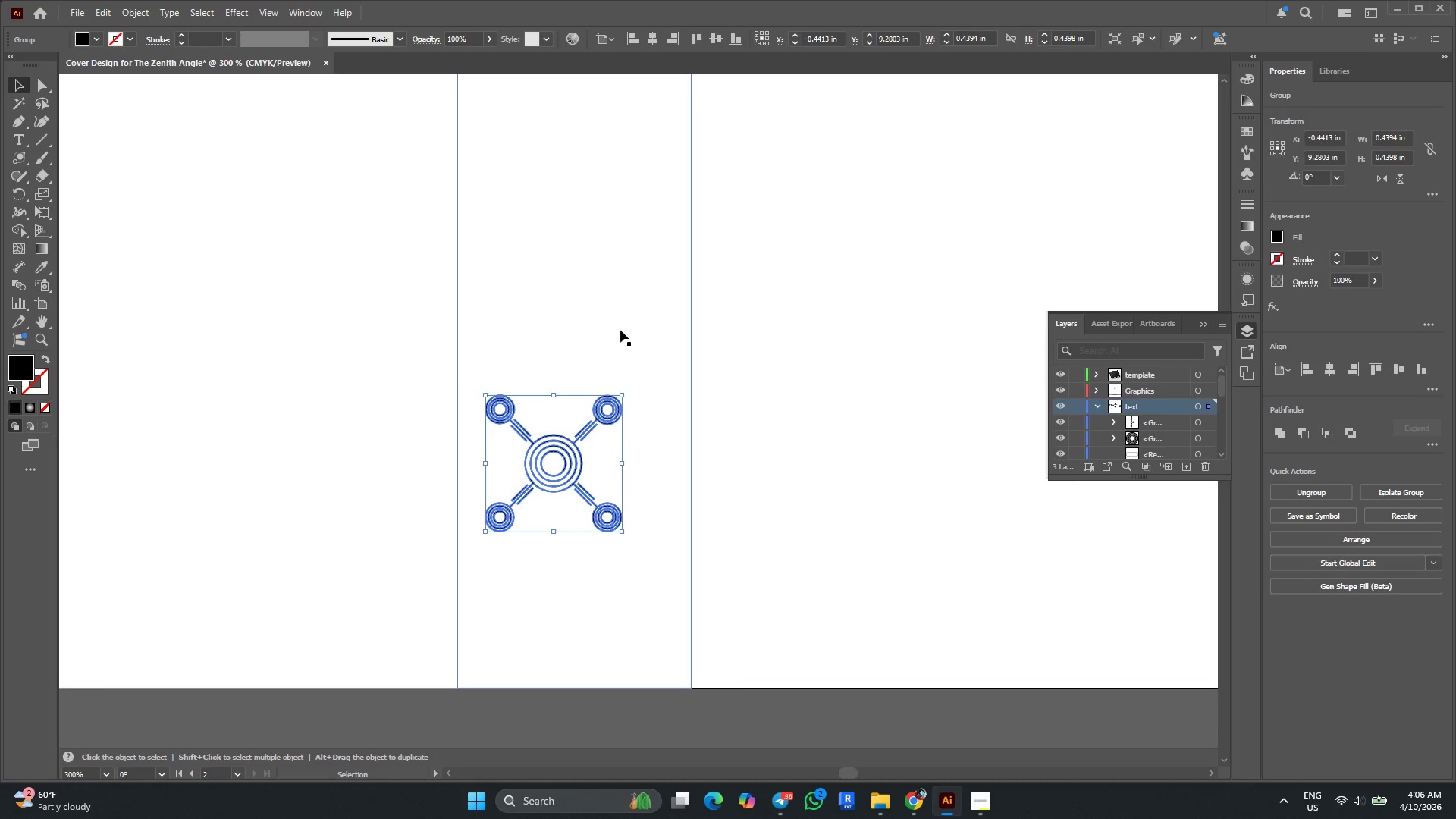 
hold_key(key=ShiftLeft, duration=2.12)
left_click_drag(start_coordinate=[623, 532], to_coordinate=[650, 556])
 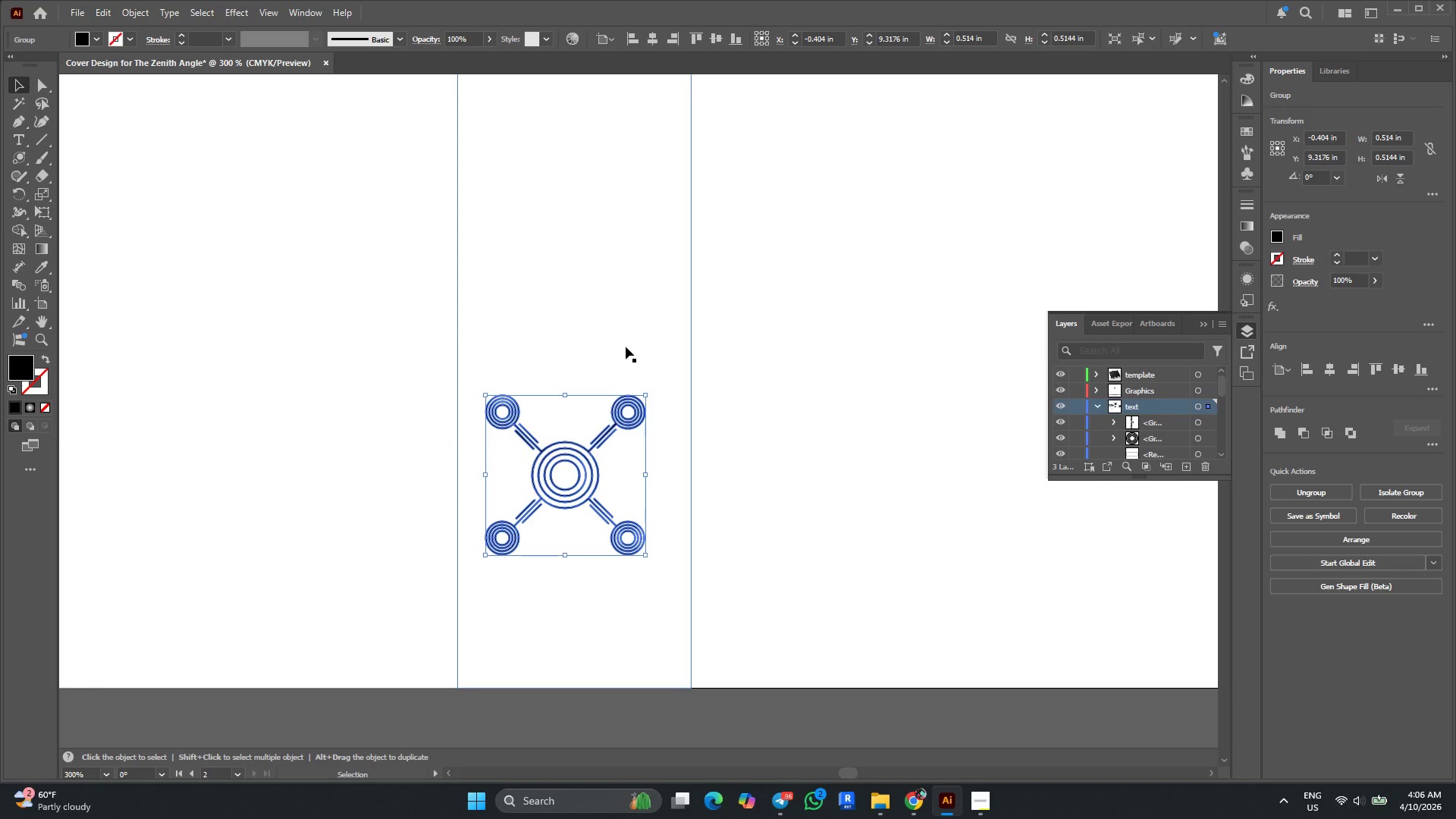 
left_click([626, 347])
 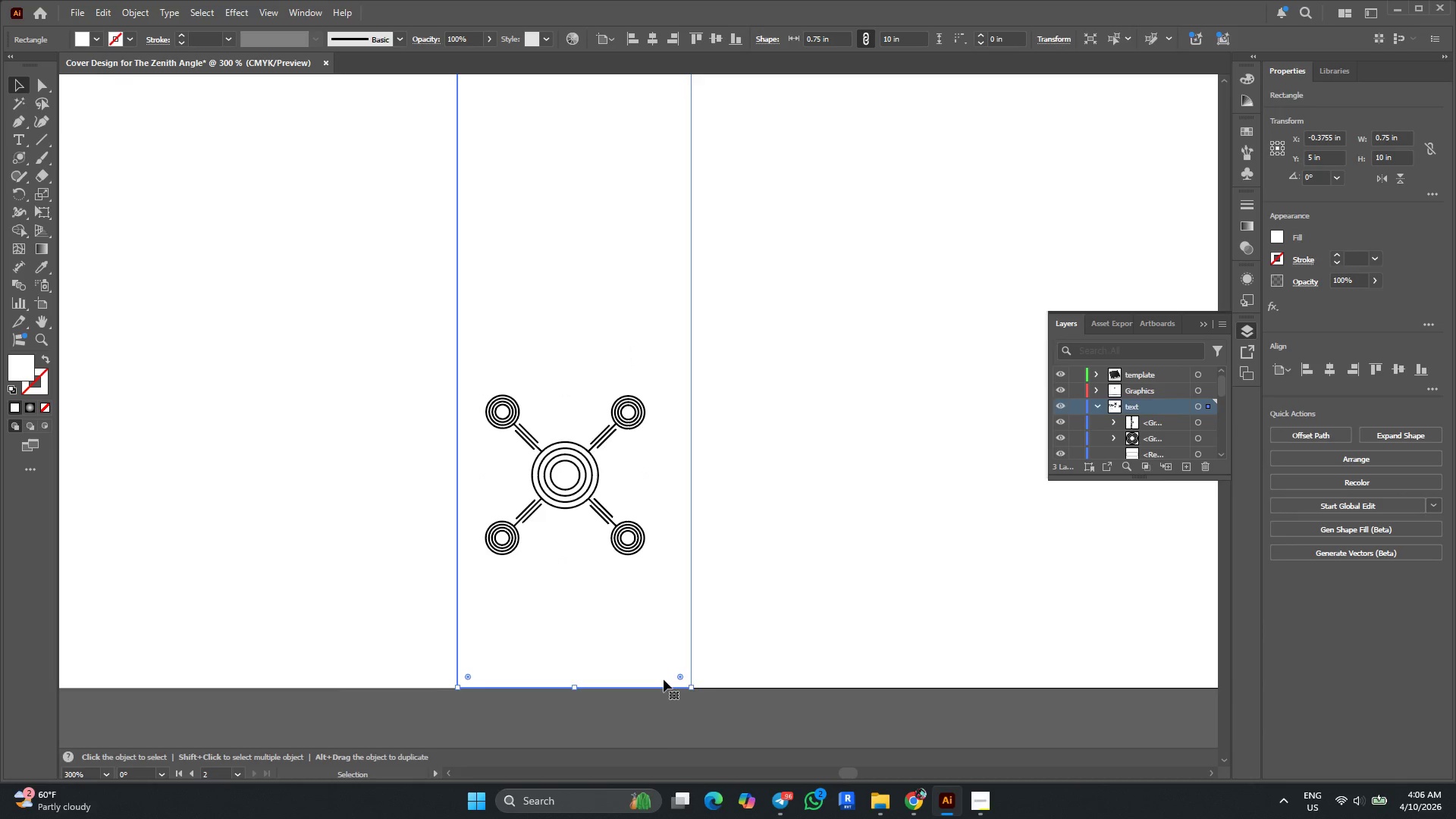 
left_click([650, 739])
 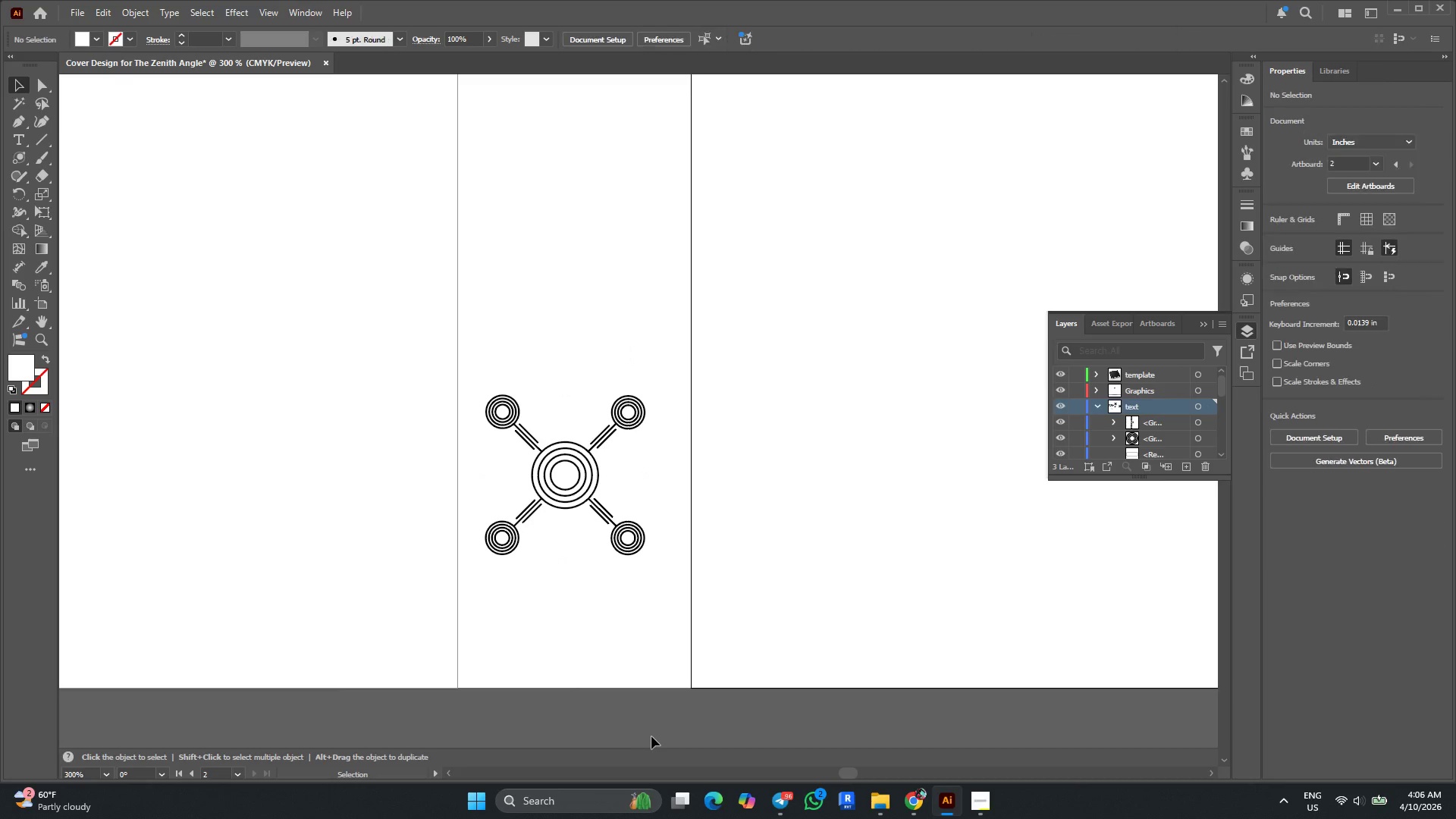 
left_click_drag(start_coordinate=[653, 736], to_coordinate=[595, 487])
 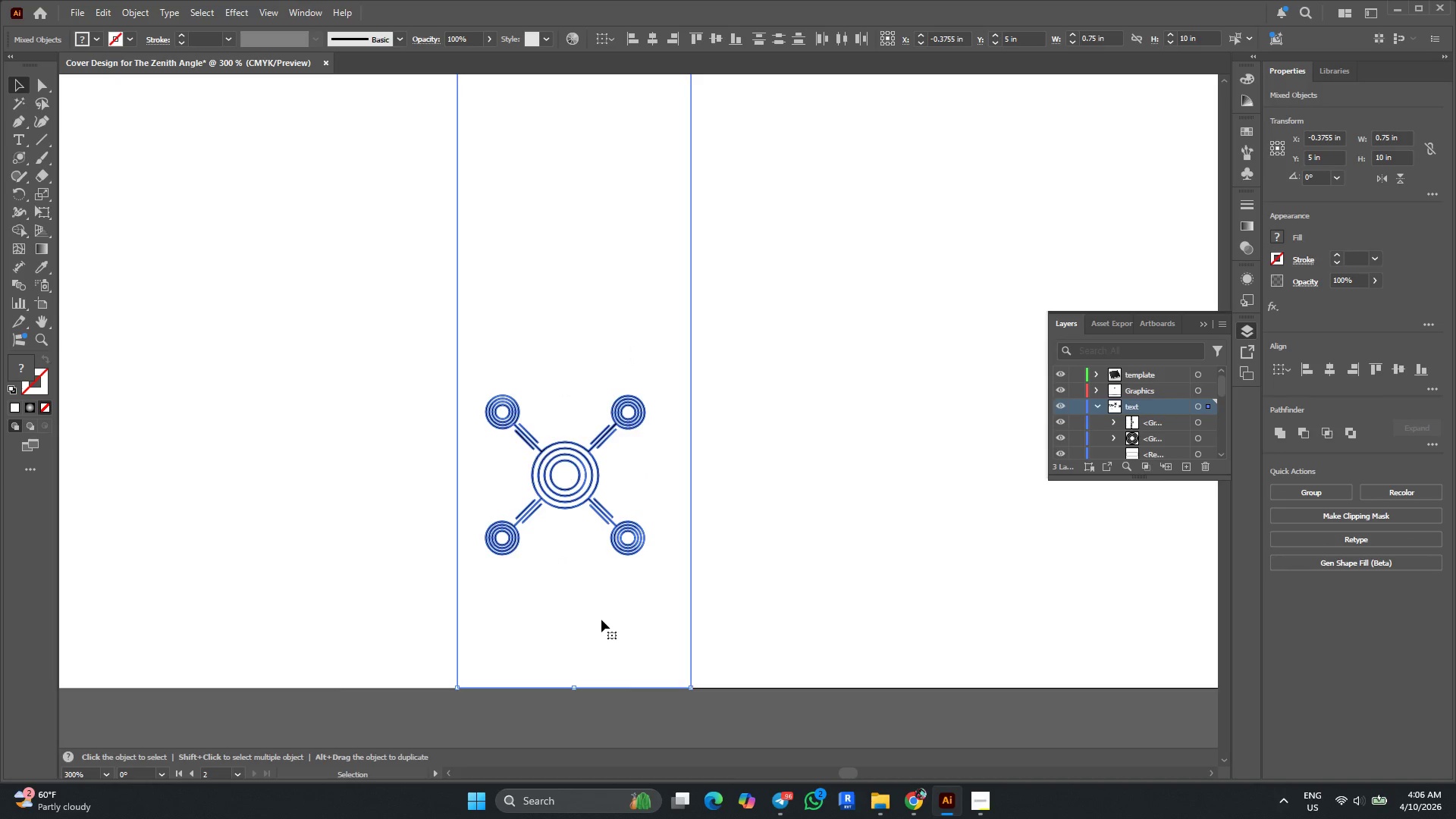 
left_click([602, 621])
 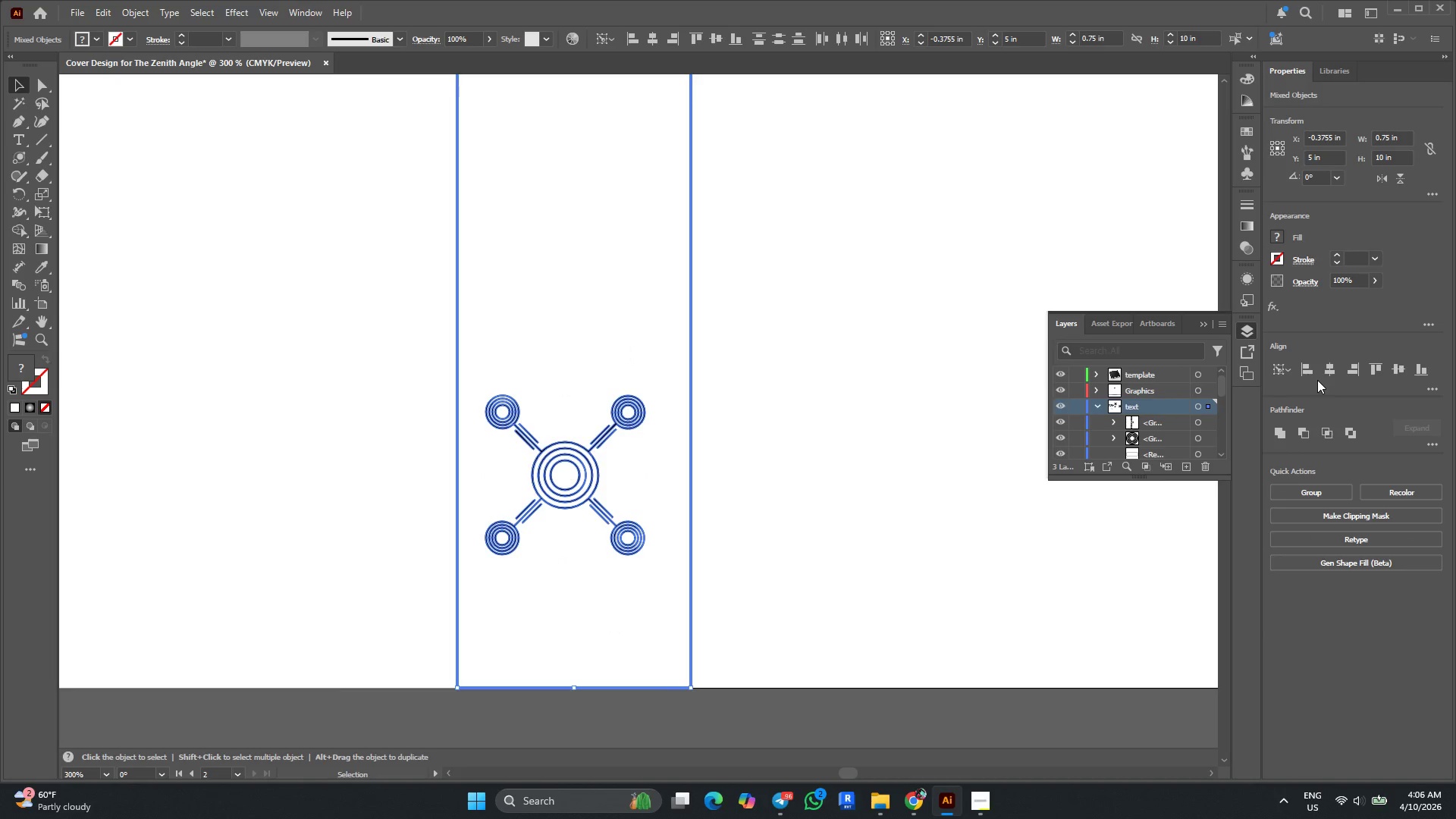 
left_click([1326, 368])
 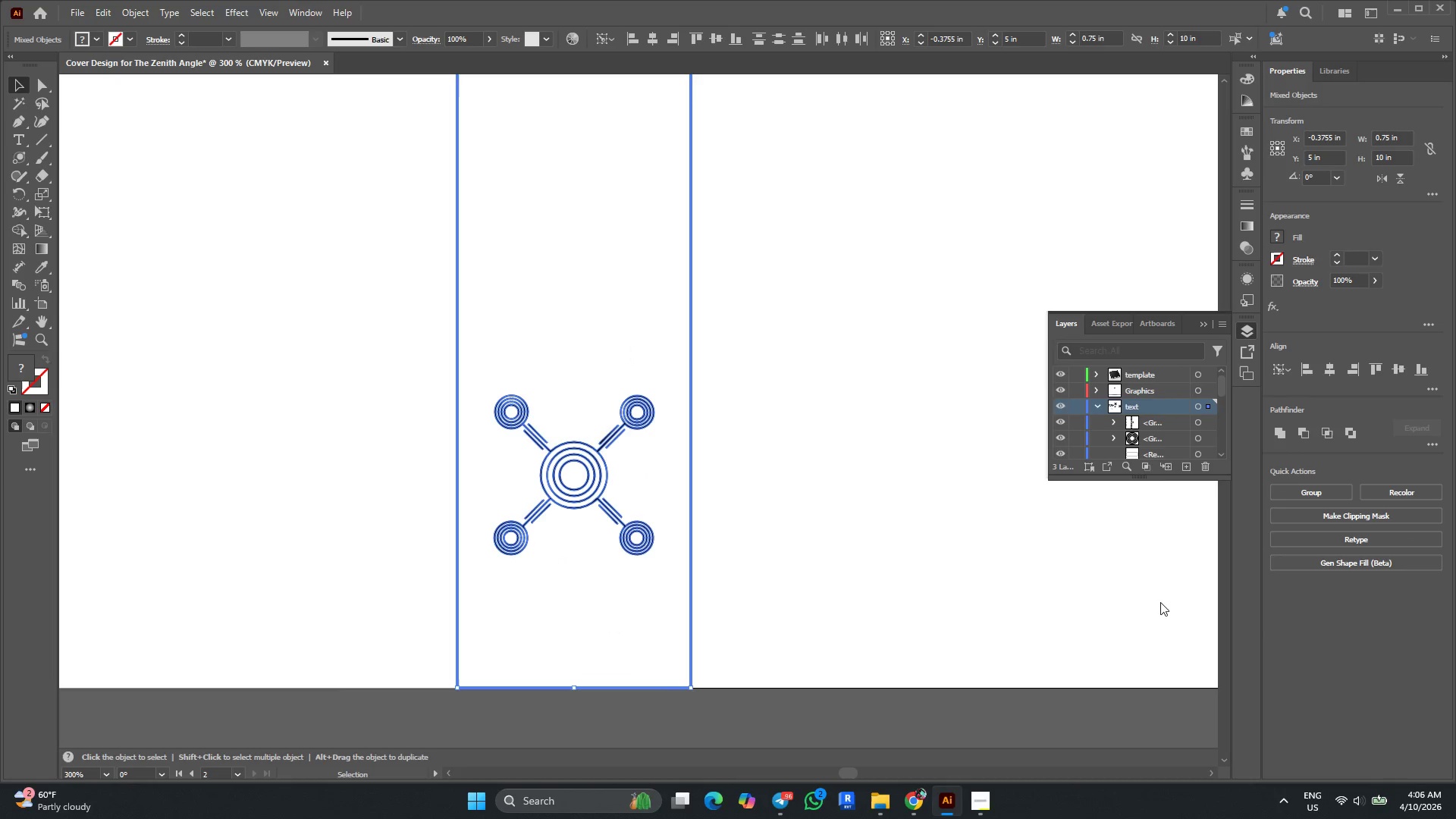 
hold_key(key=AltLeft, duration=0.38)
scroll: coordinate [819, 554], scroll_direction: down, amount: 5.0
 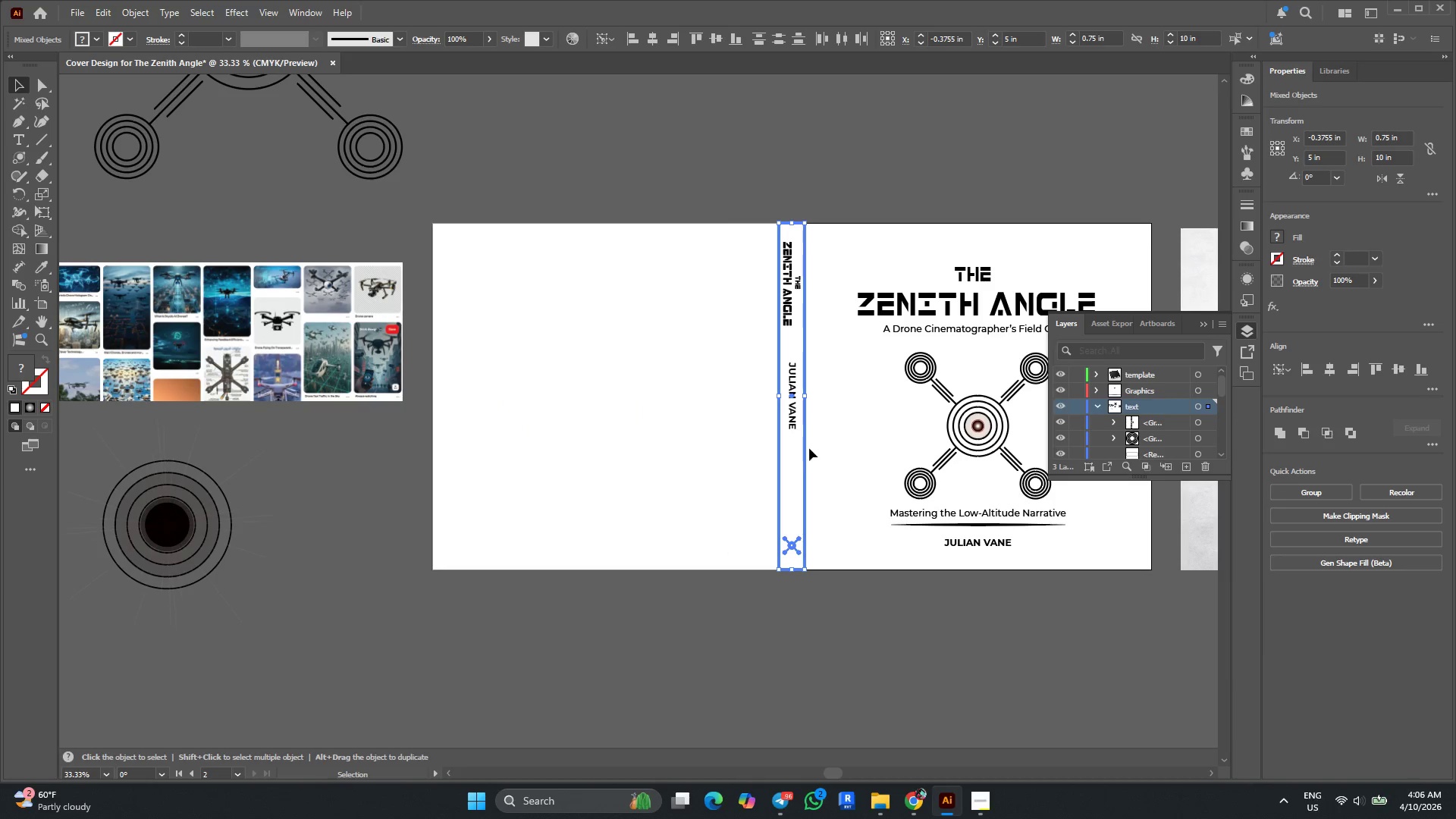 
hold_key(key=ShiftLeft, duration=1.78)
left_click([796, 428])
 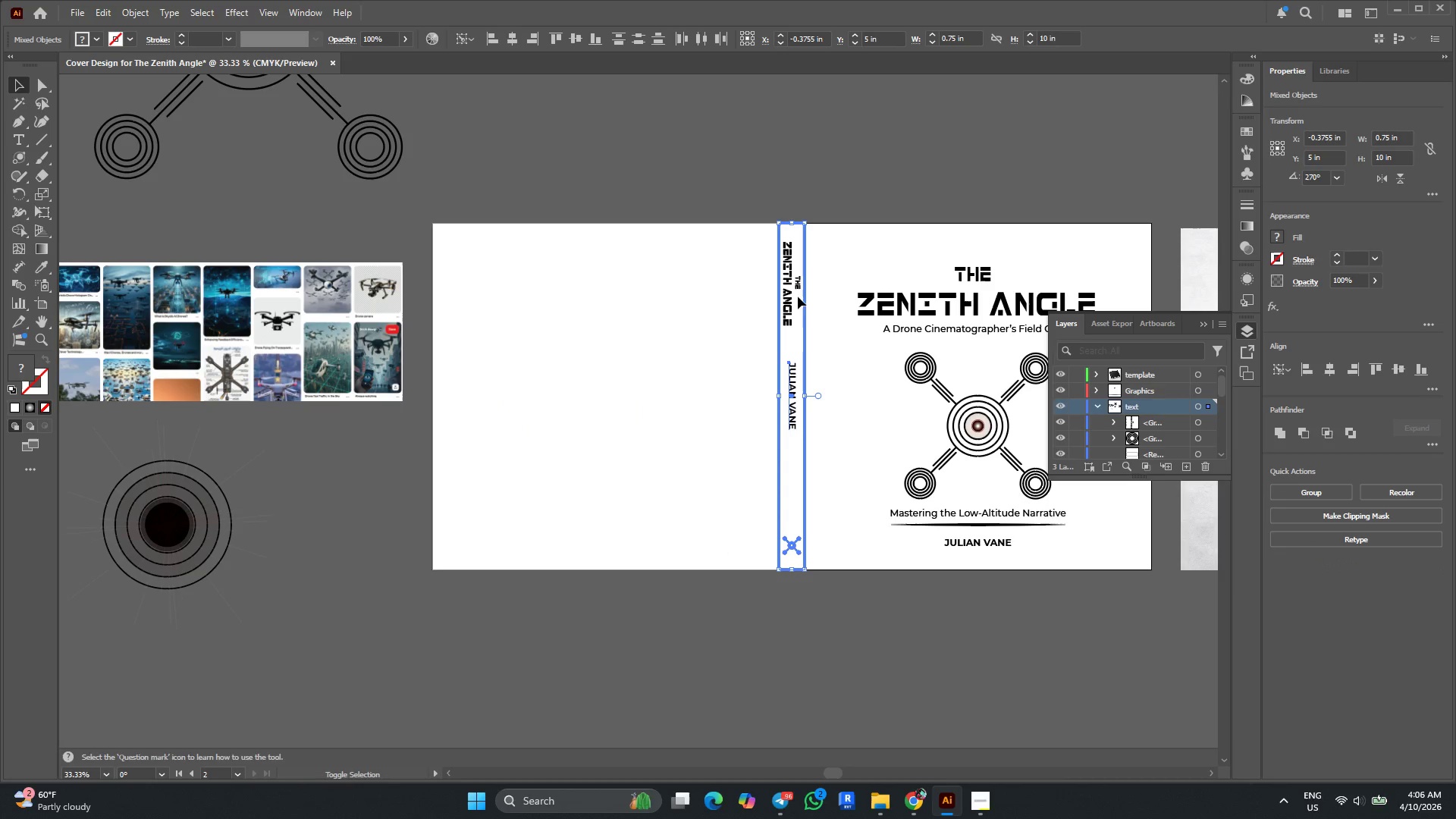 
left_click([871, 180])
 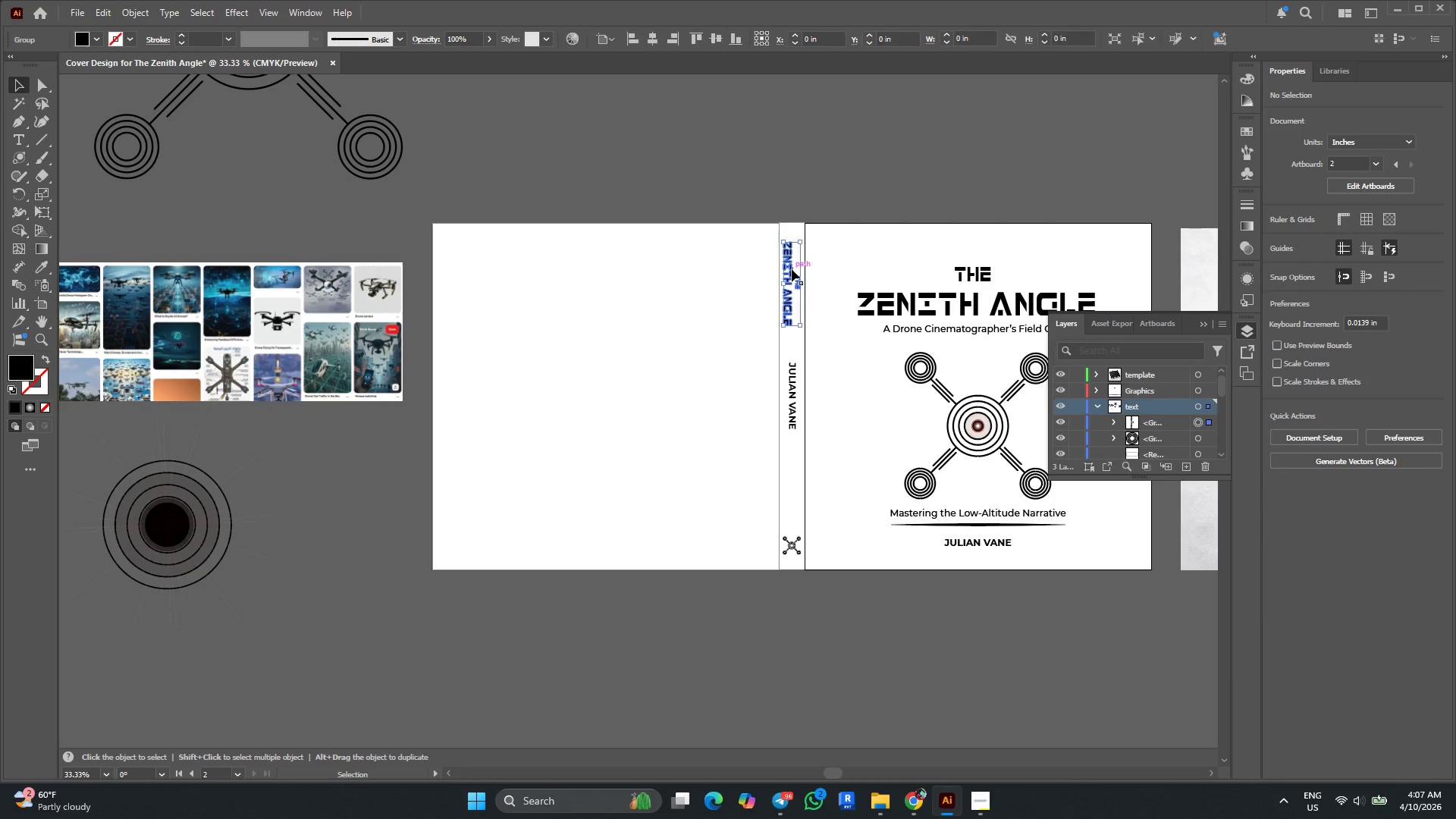 
hold_key(key=ShiftLeft, duration=2.0)
left_click([793, 400])
 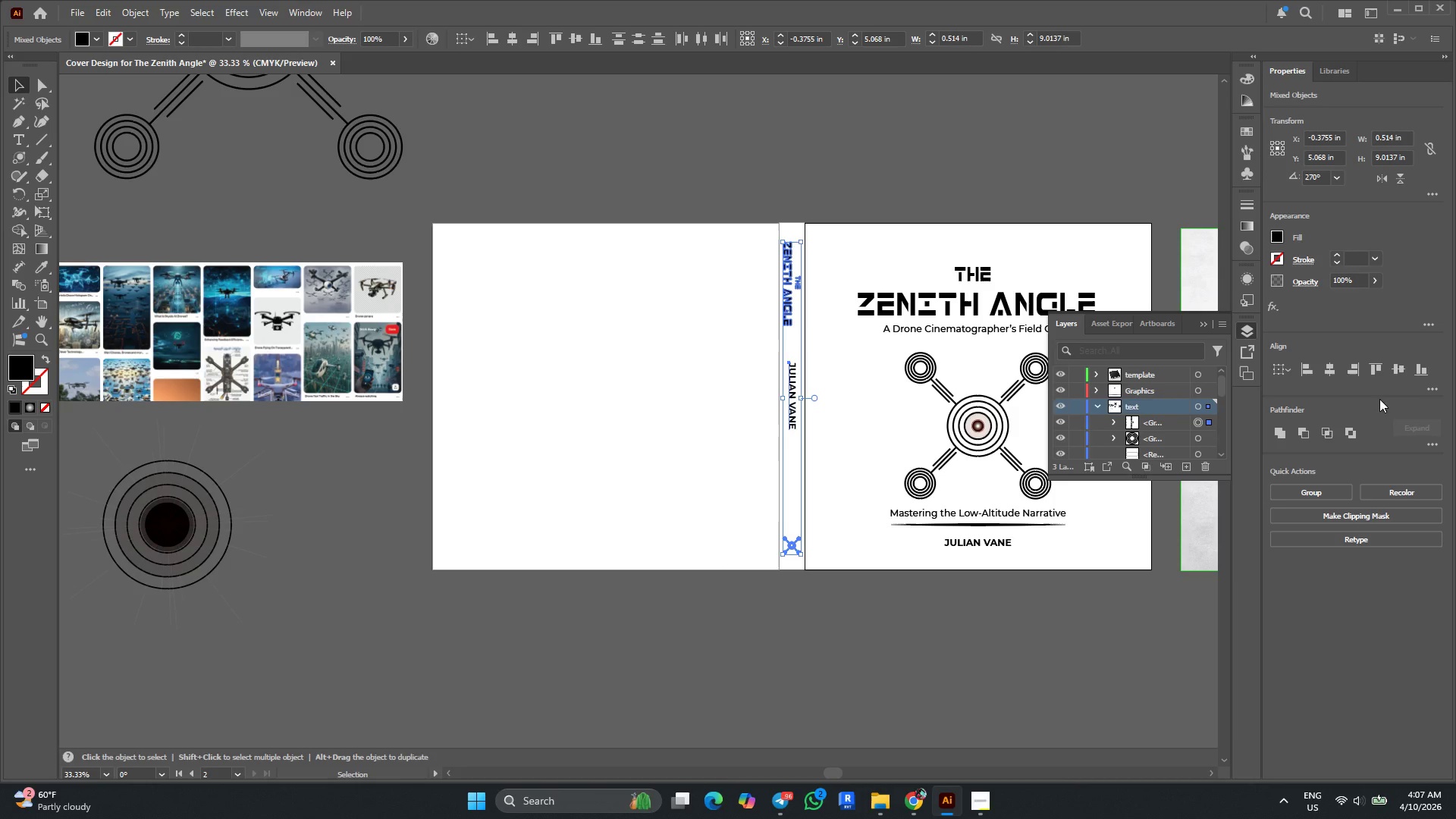 
left_click([1428, 390])
 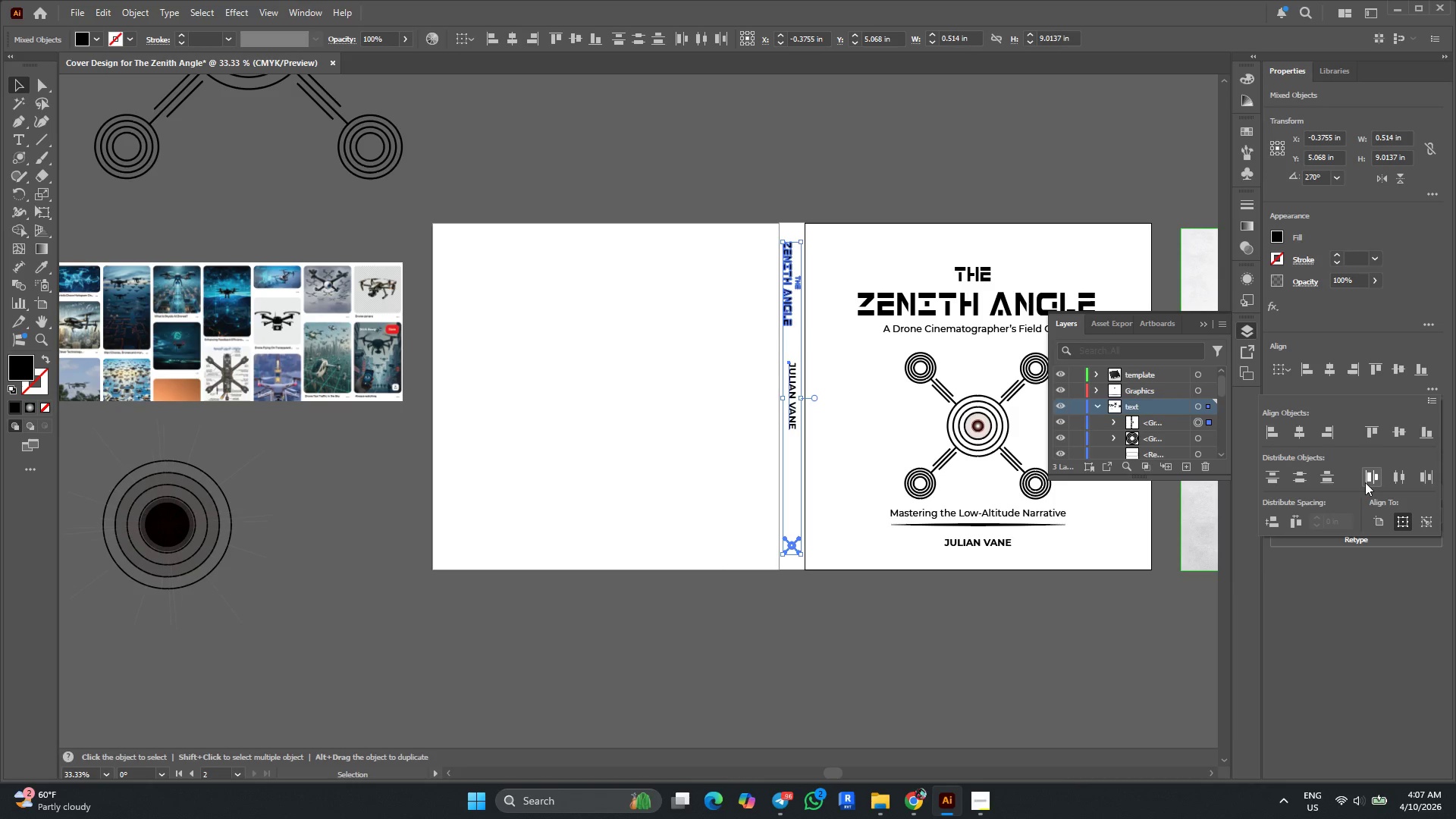 
left_click([1368, 479])
 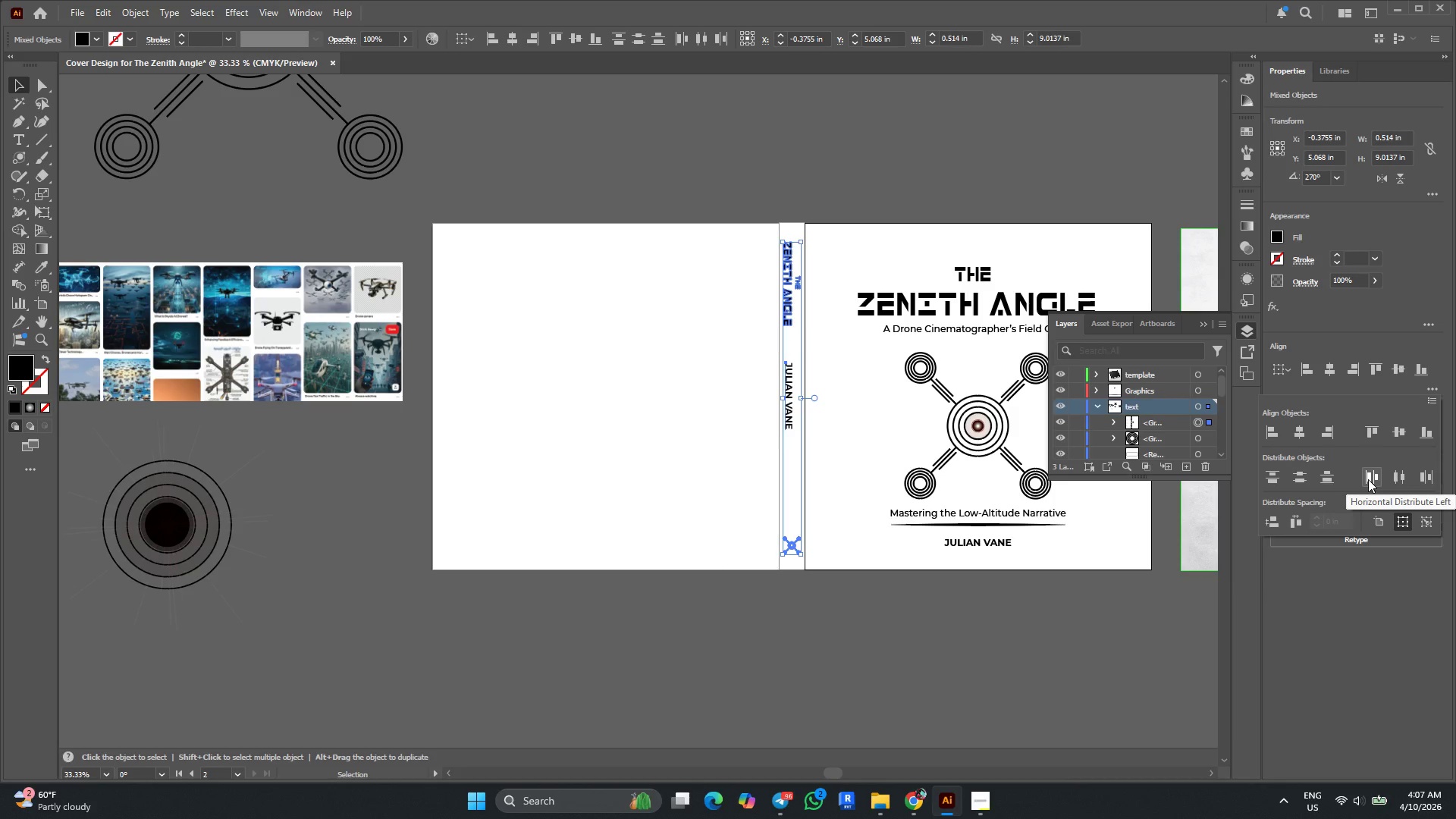 
key(Control+Z)
 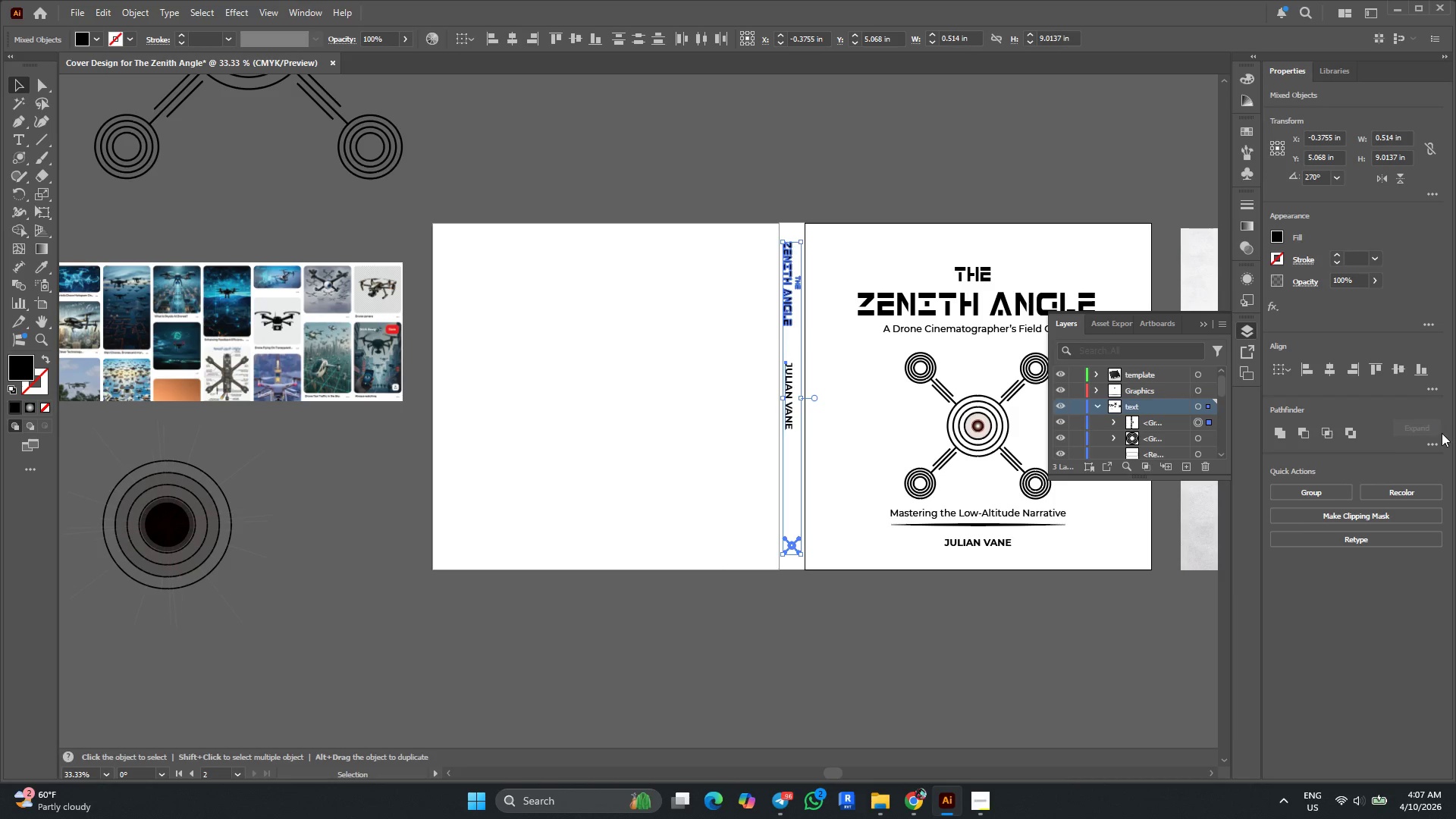 
key(Control+Z)
 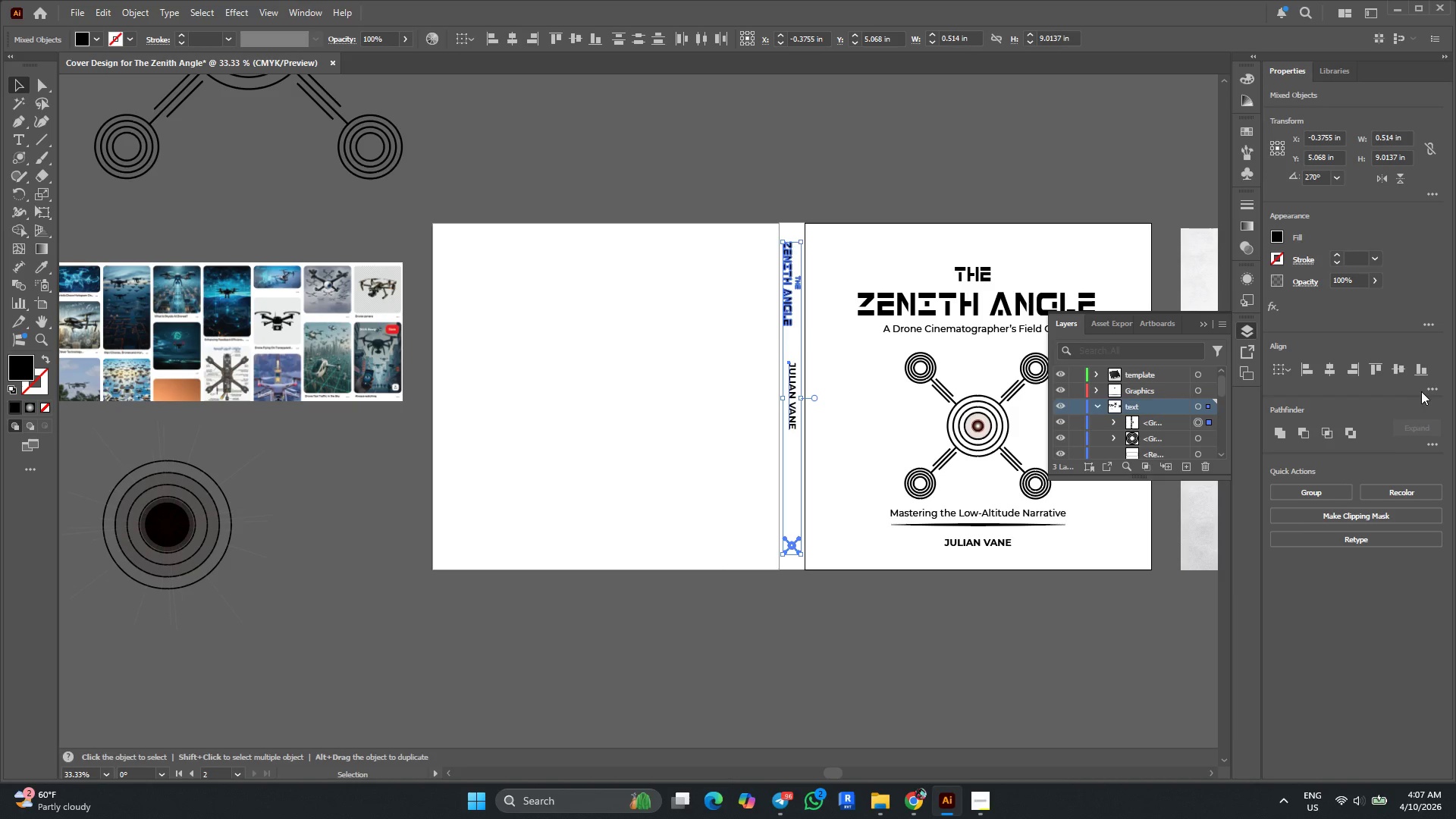 
left_click([1426, 391])
 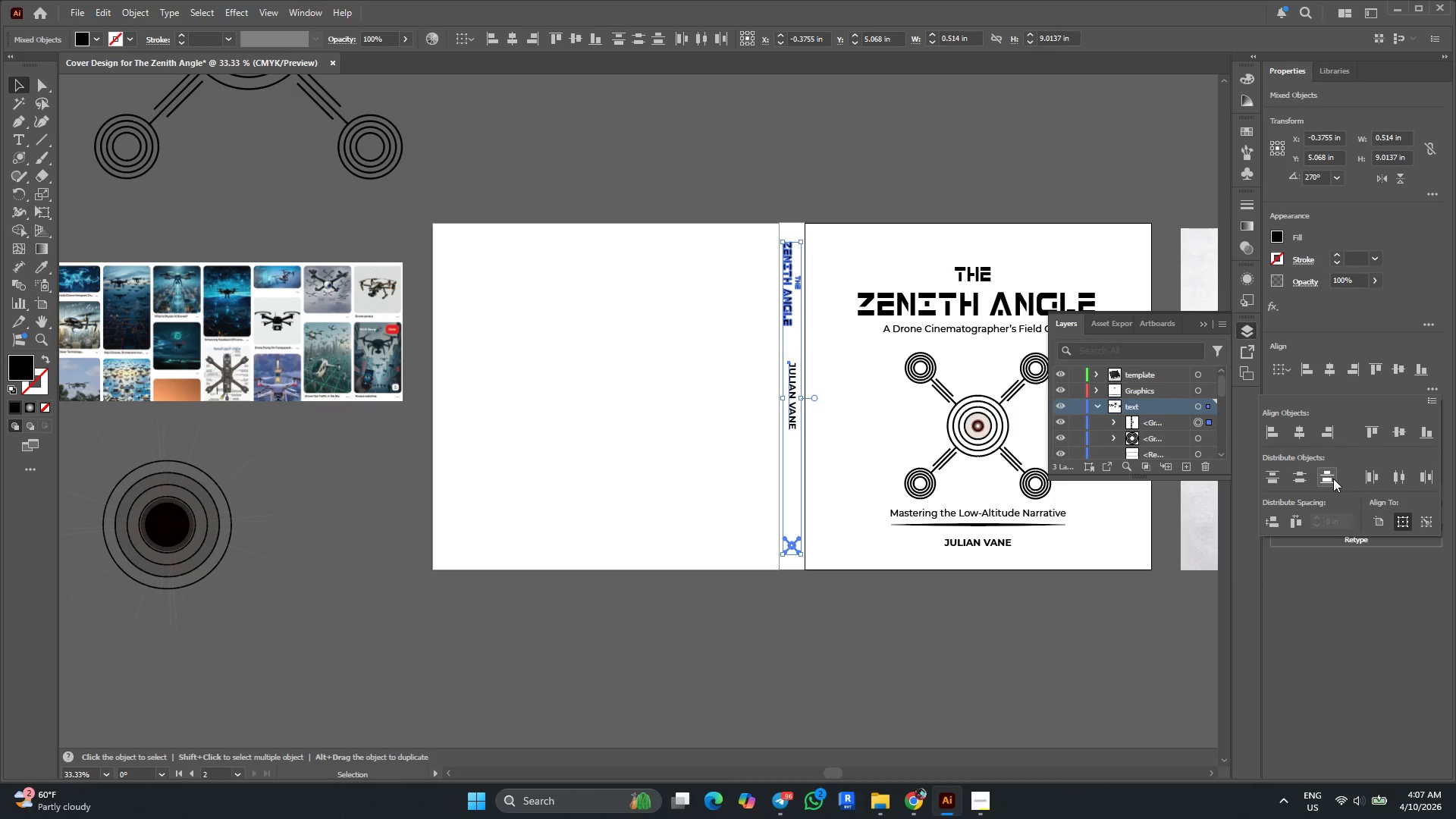 
left_click([1333, 479])
 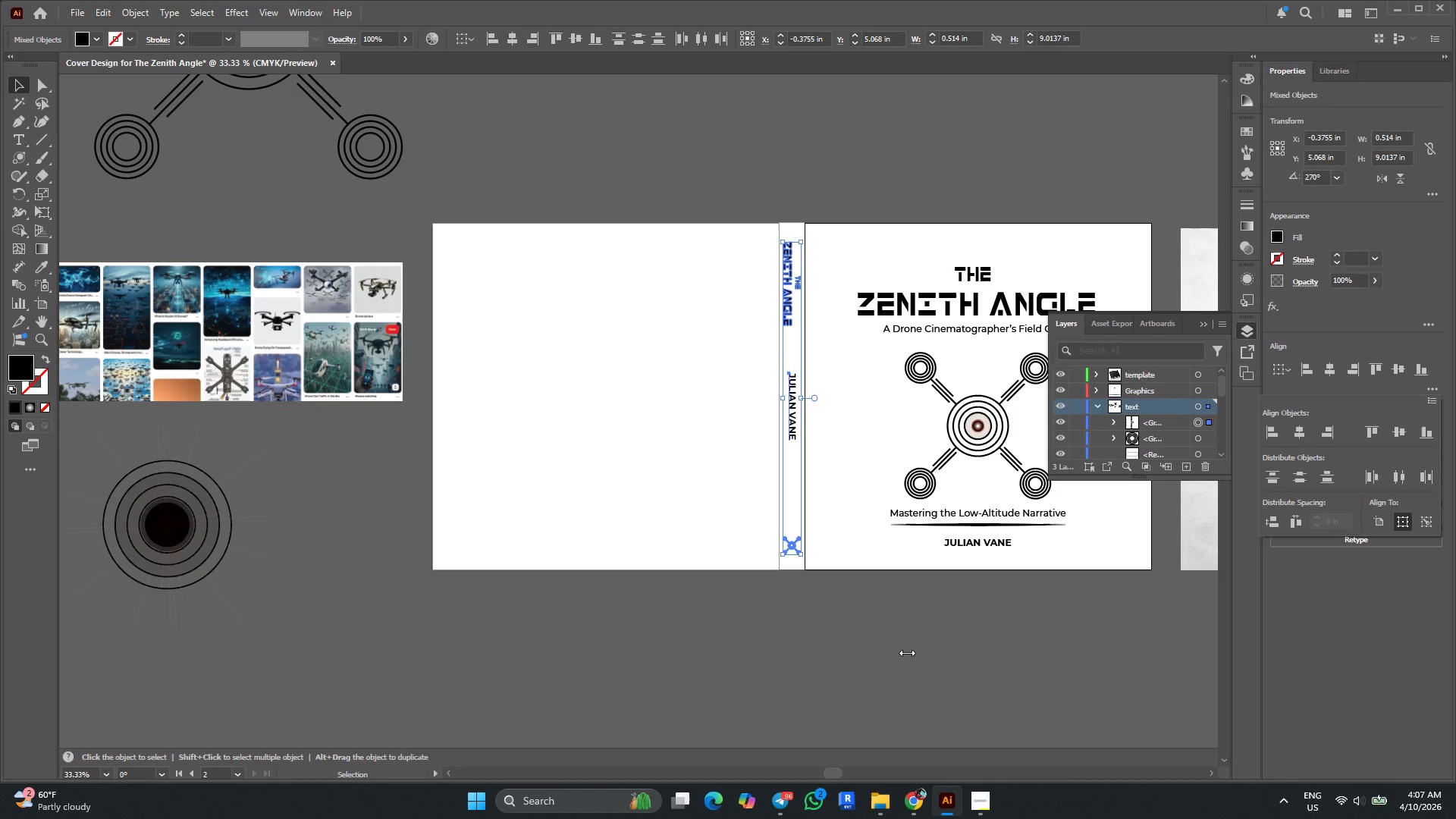 
left_click([904, 653])